 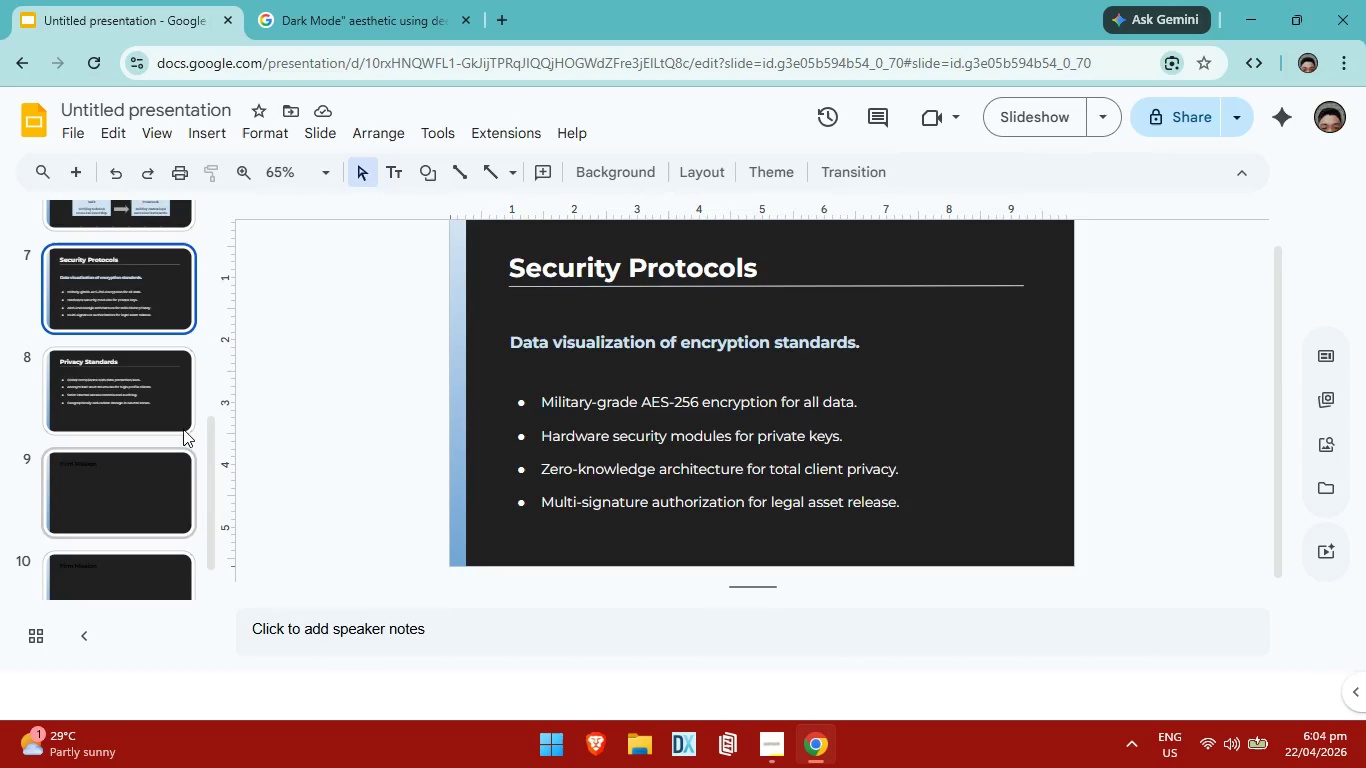 
left_click([100, 397])
 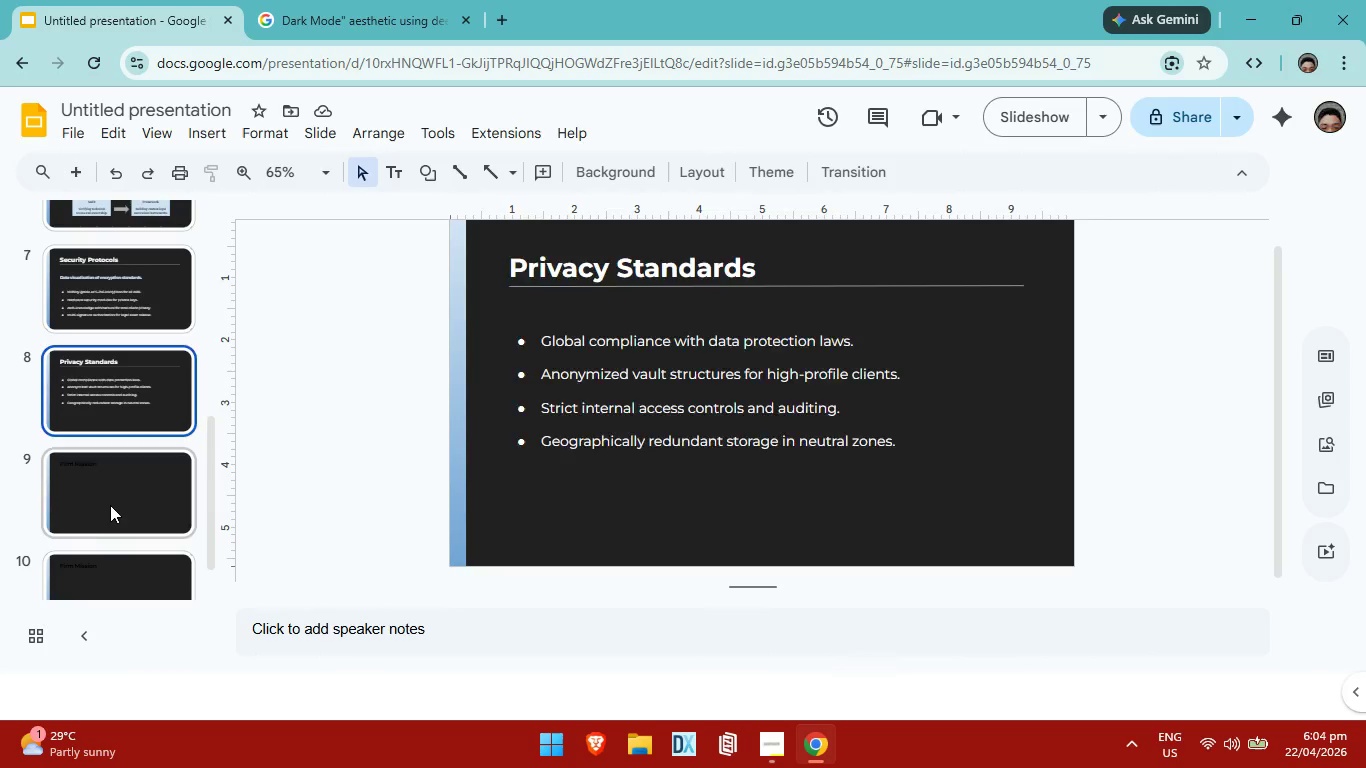 
double_click([128, 404])
 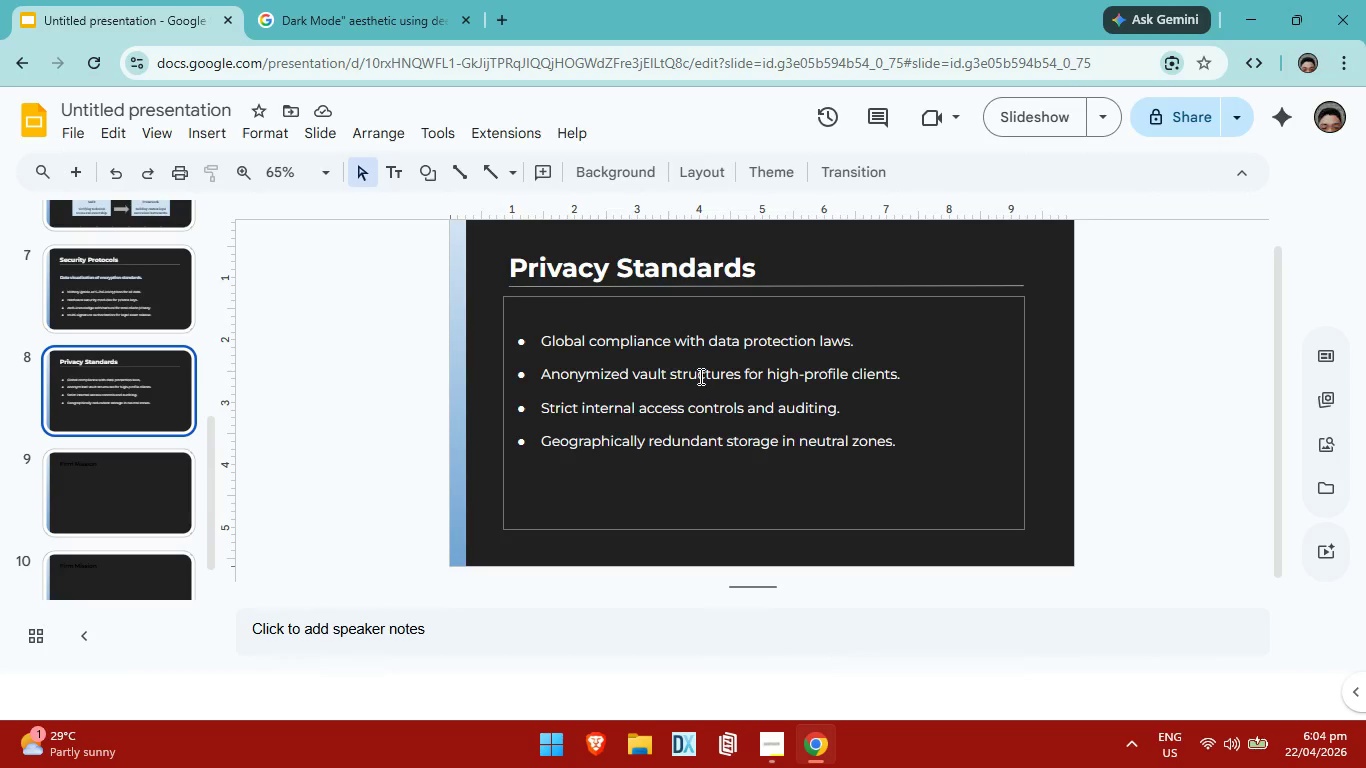 
scroll: coordinate [699, 376], scroll_direction: up, amount: 1.0
 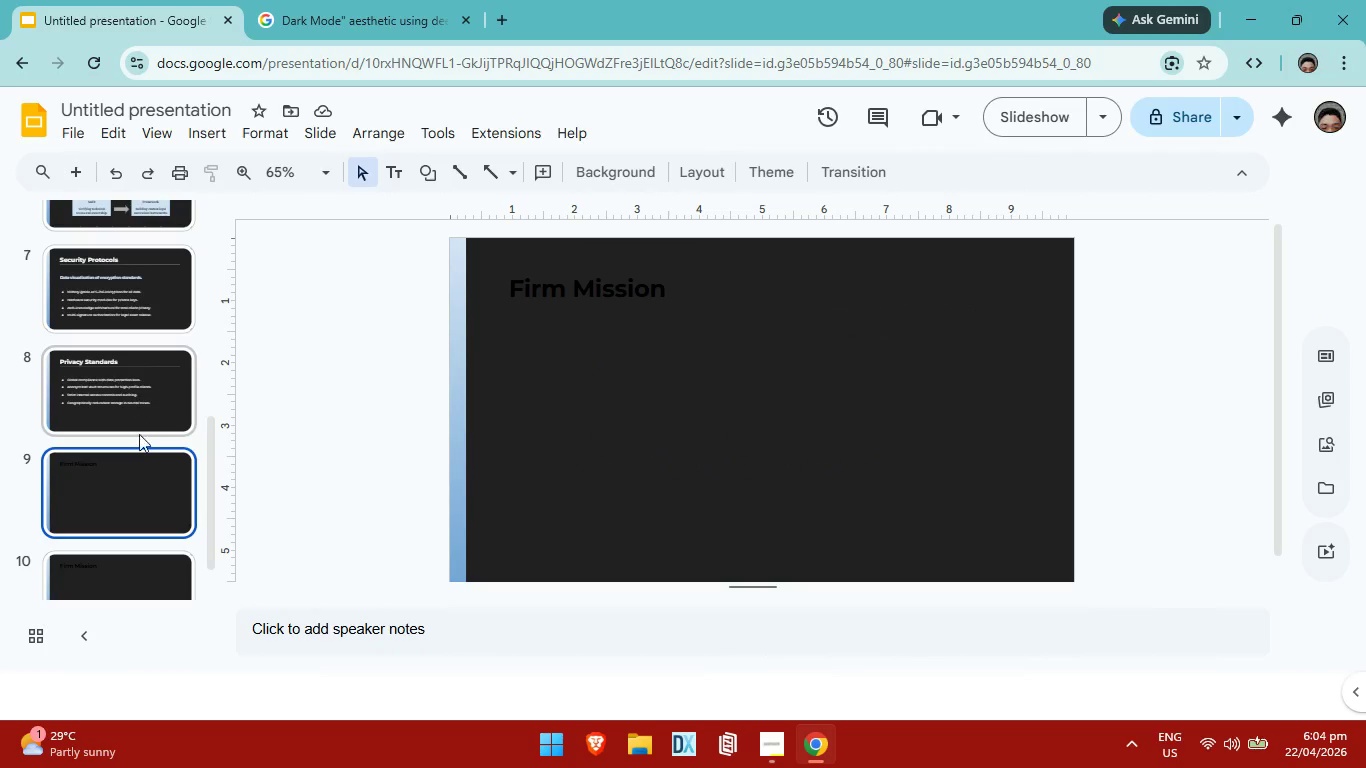 
scroll: coordinate [138, 451], scroll_direction: down, amount: 9.0
 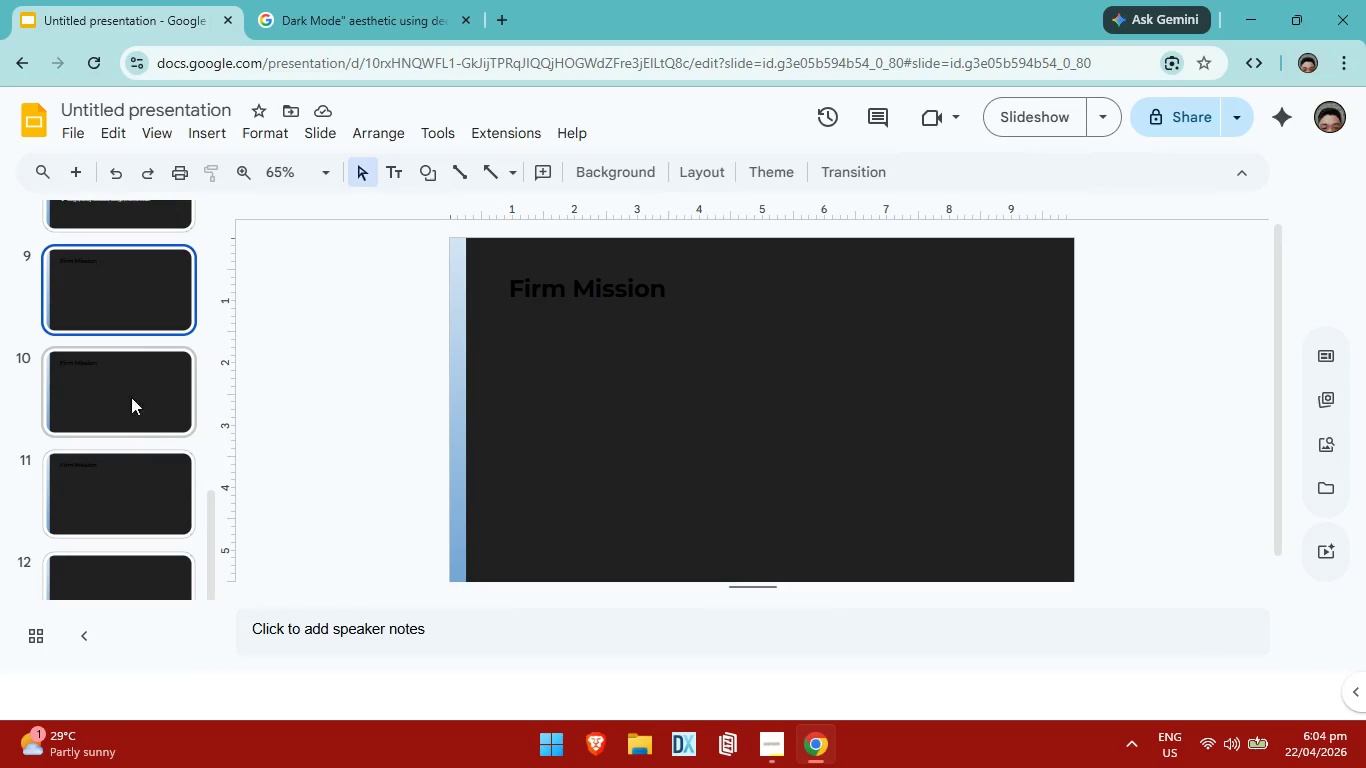 
scroll: coordinate [123, 371], scroll_direction: up, amount: 1.0
 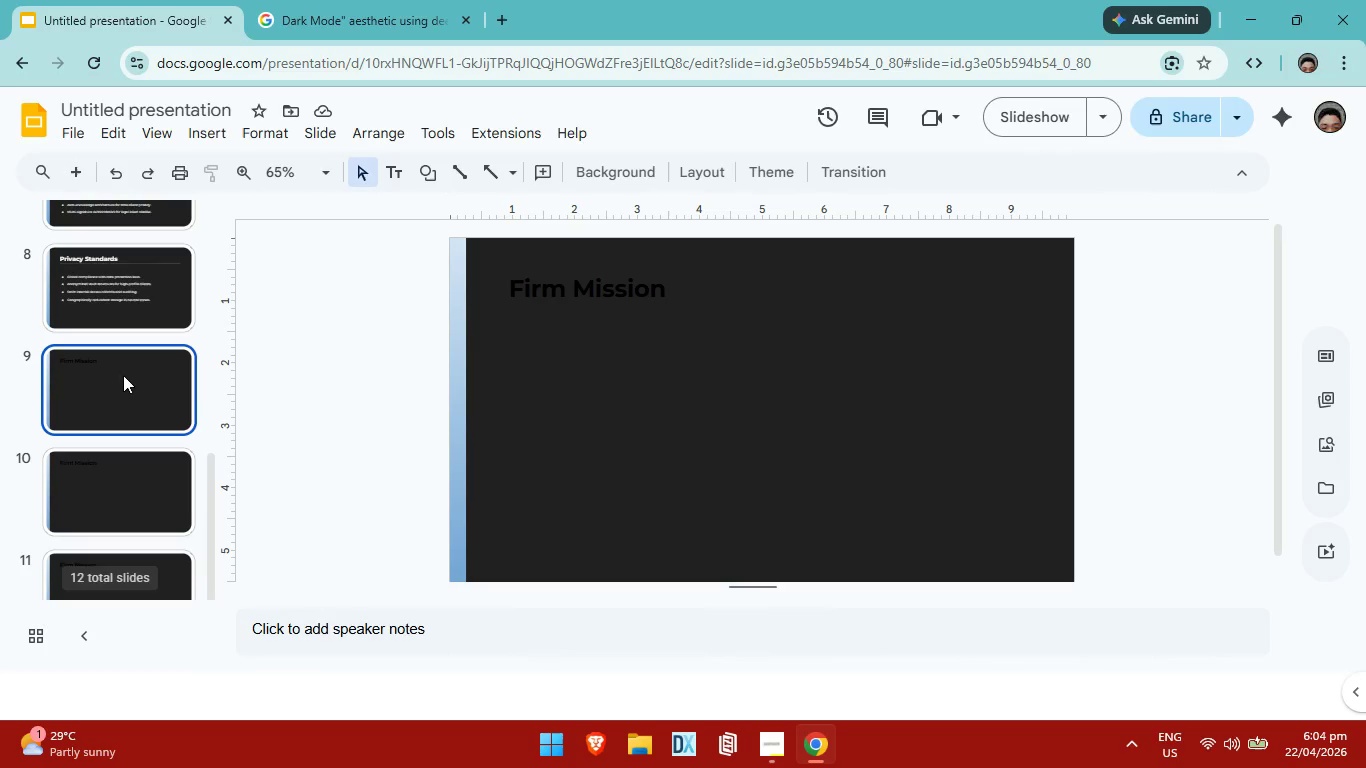 
left_click([123, 375])
 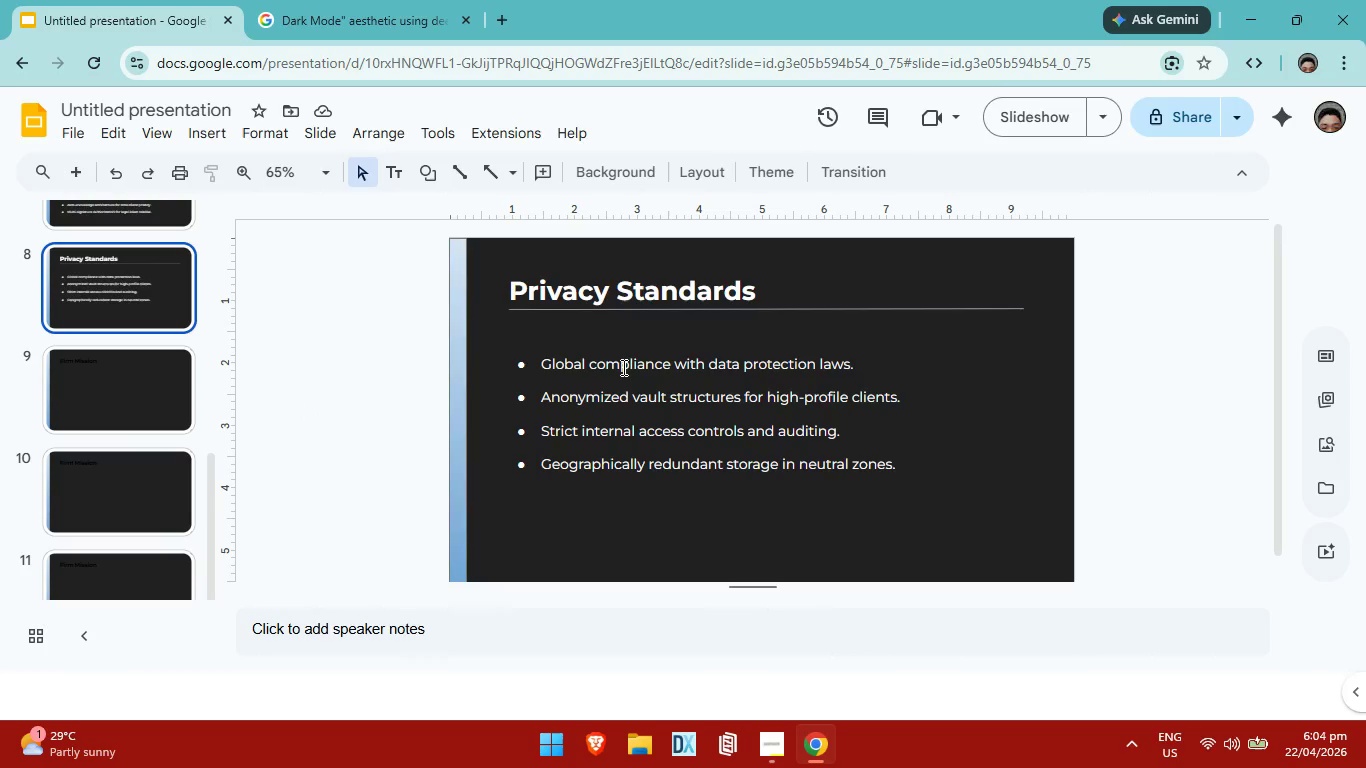 
left_click([624, 366])
 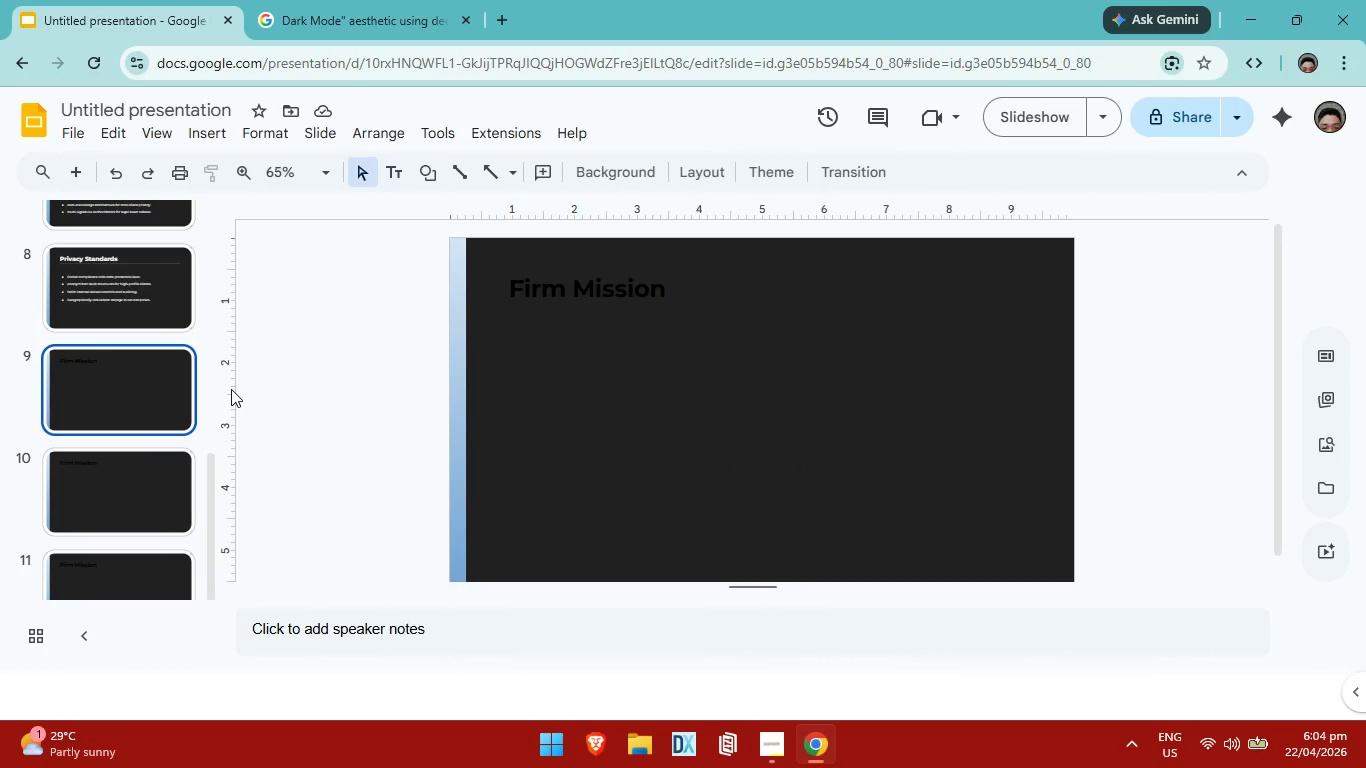 
wait(6.08)
 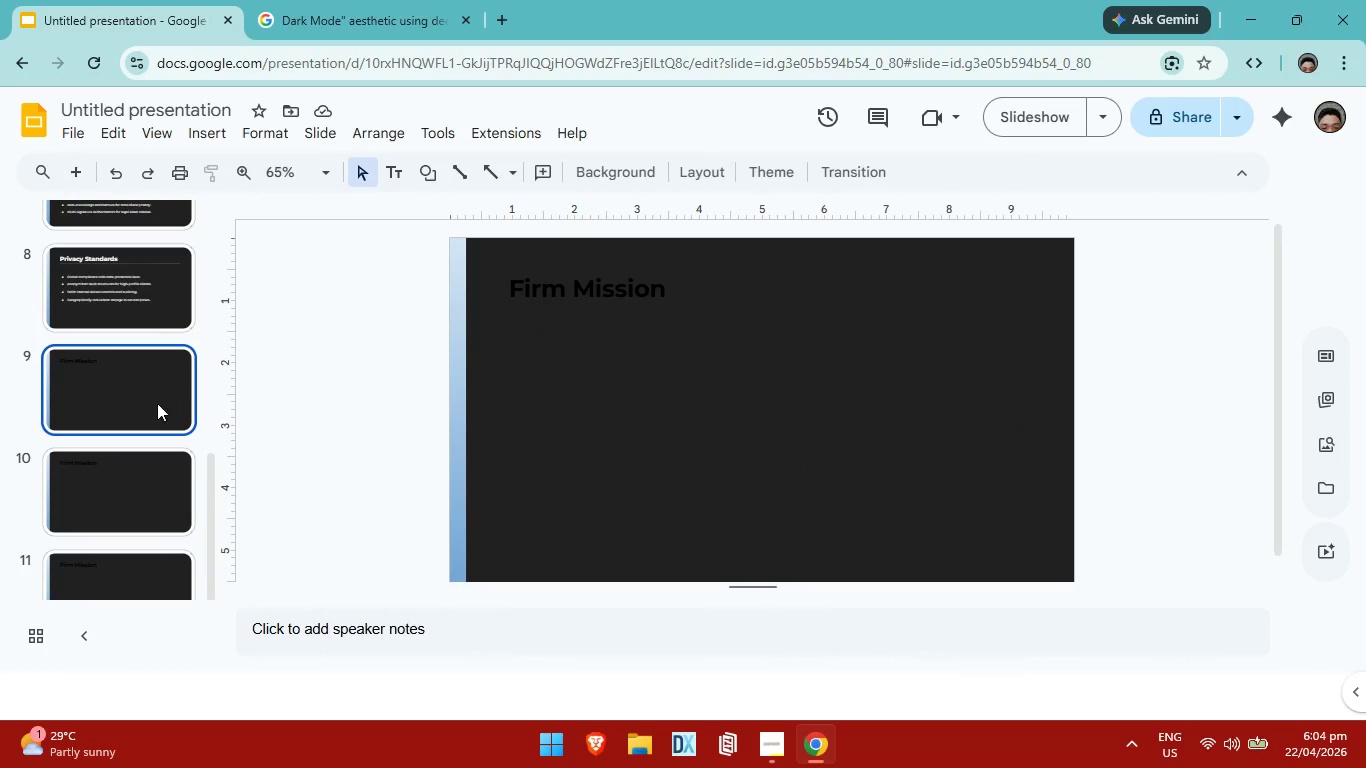 
left_click([677, 301])
 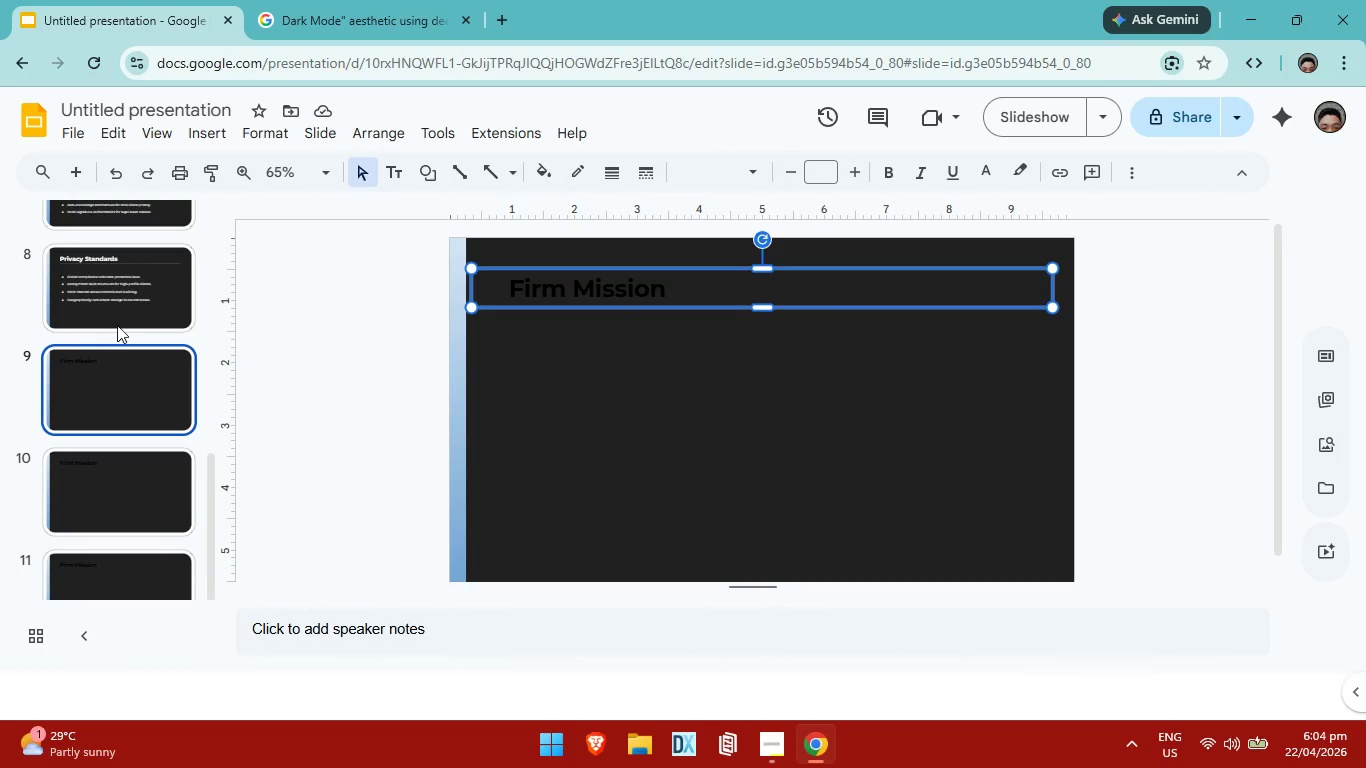 
left_click([118, 324])
 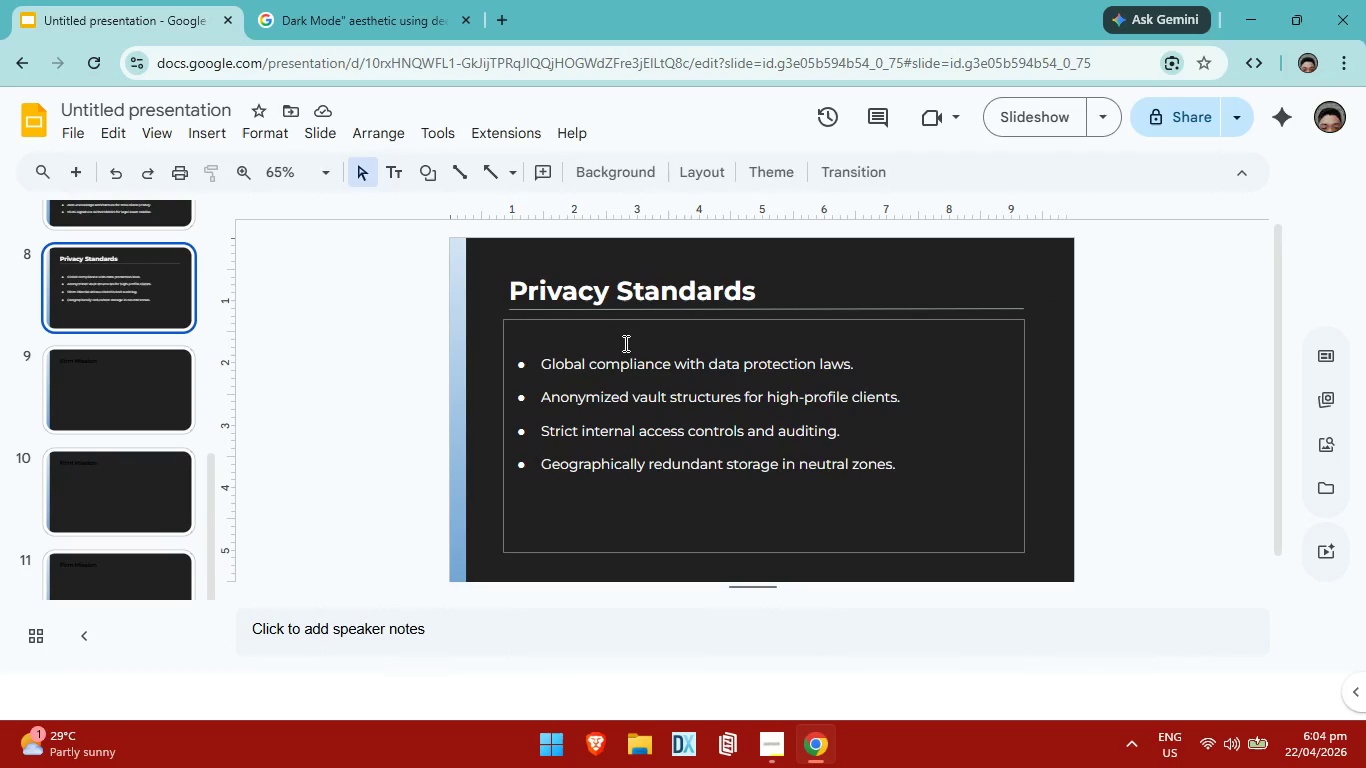 
left_click([624, 343])
 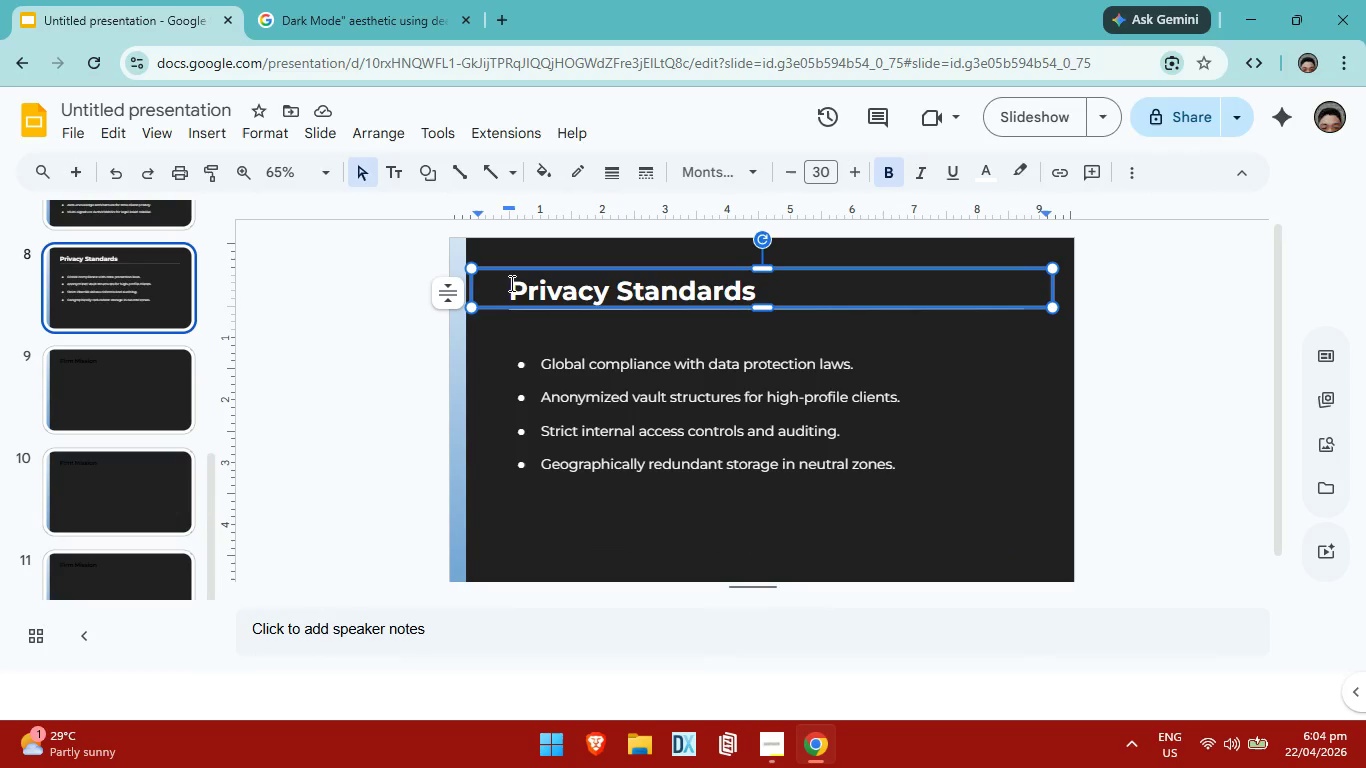 
left_click_drag(start_coordinate=[505, 281], to_coordinate=[775, 431])
 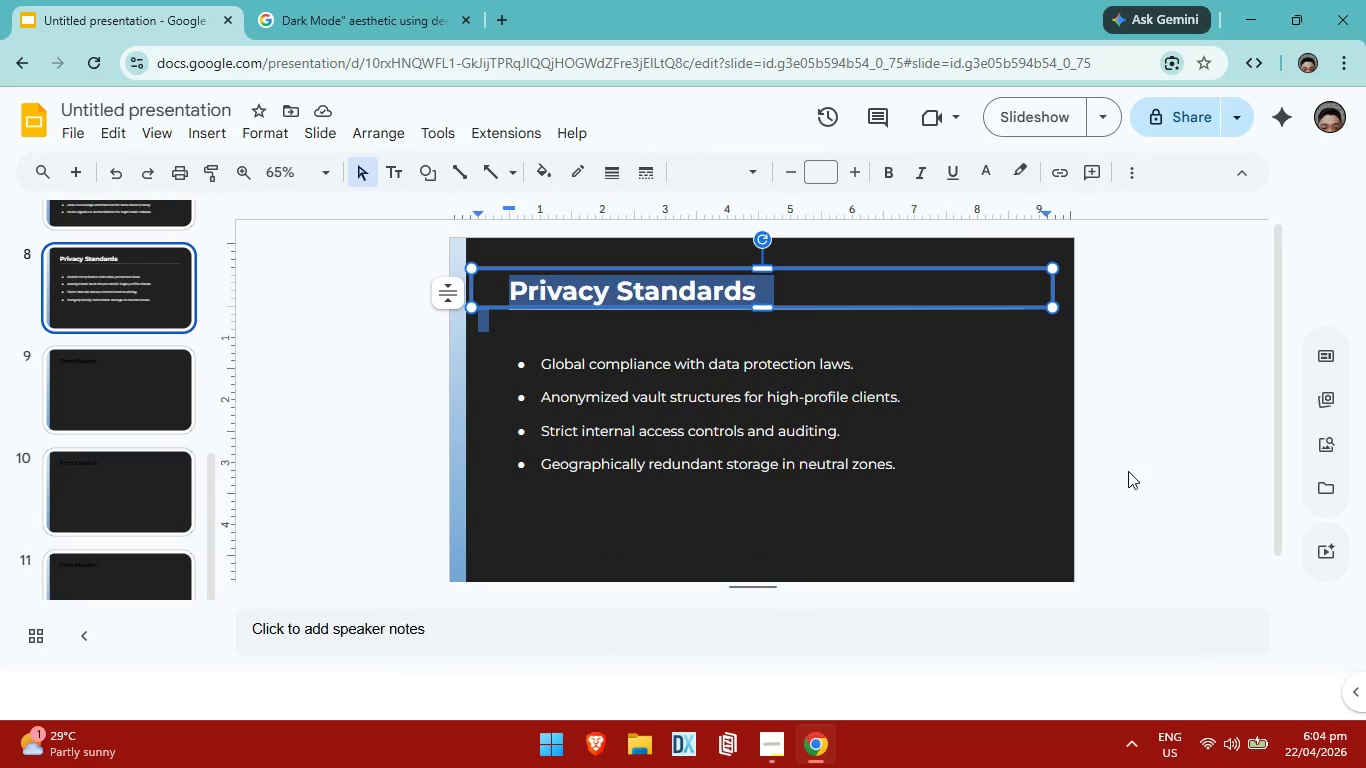 
left_click([1142, 470])
 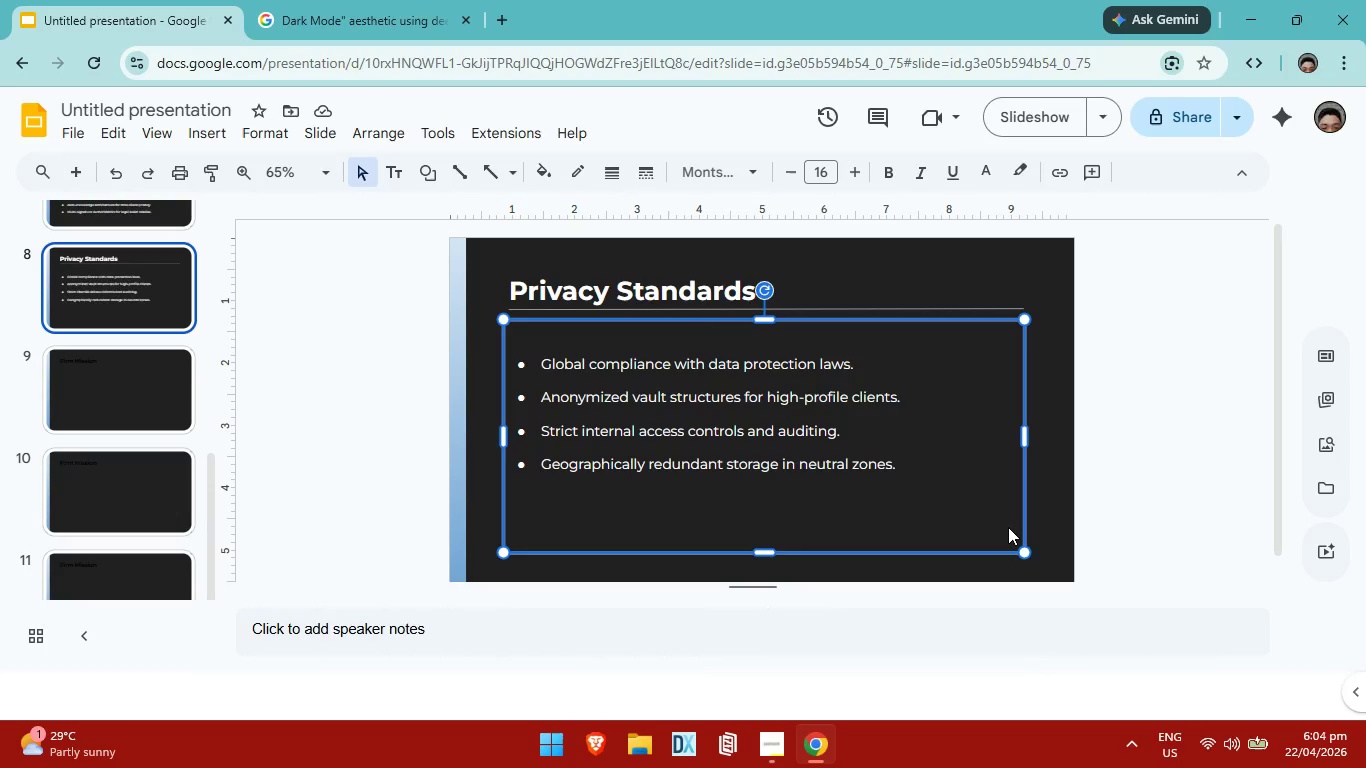 
left_click([1008, 527])
 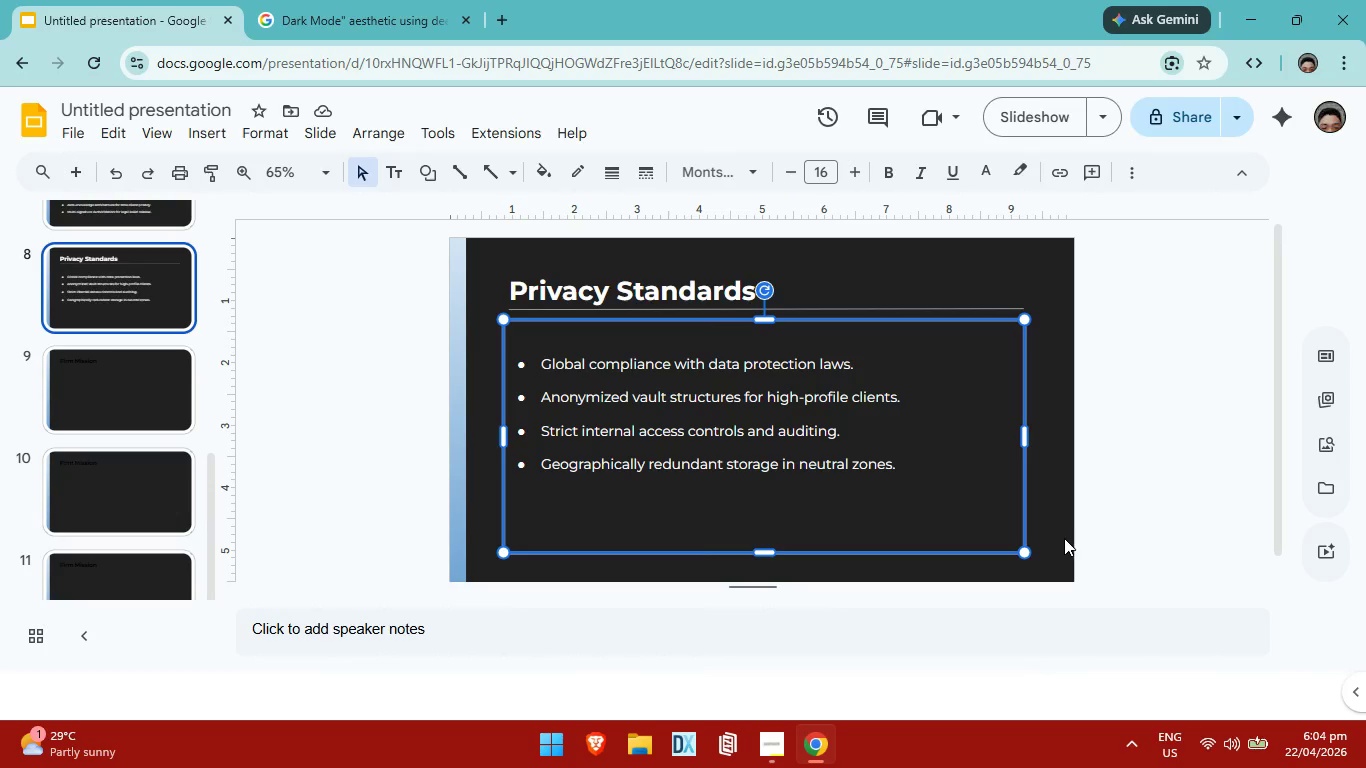 
left_click_drag(start_coordinate=[1064, 538], to_coordinate=[489, 263])
 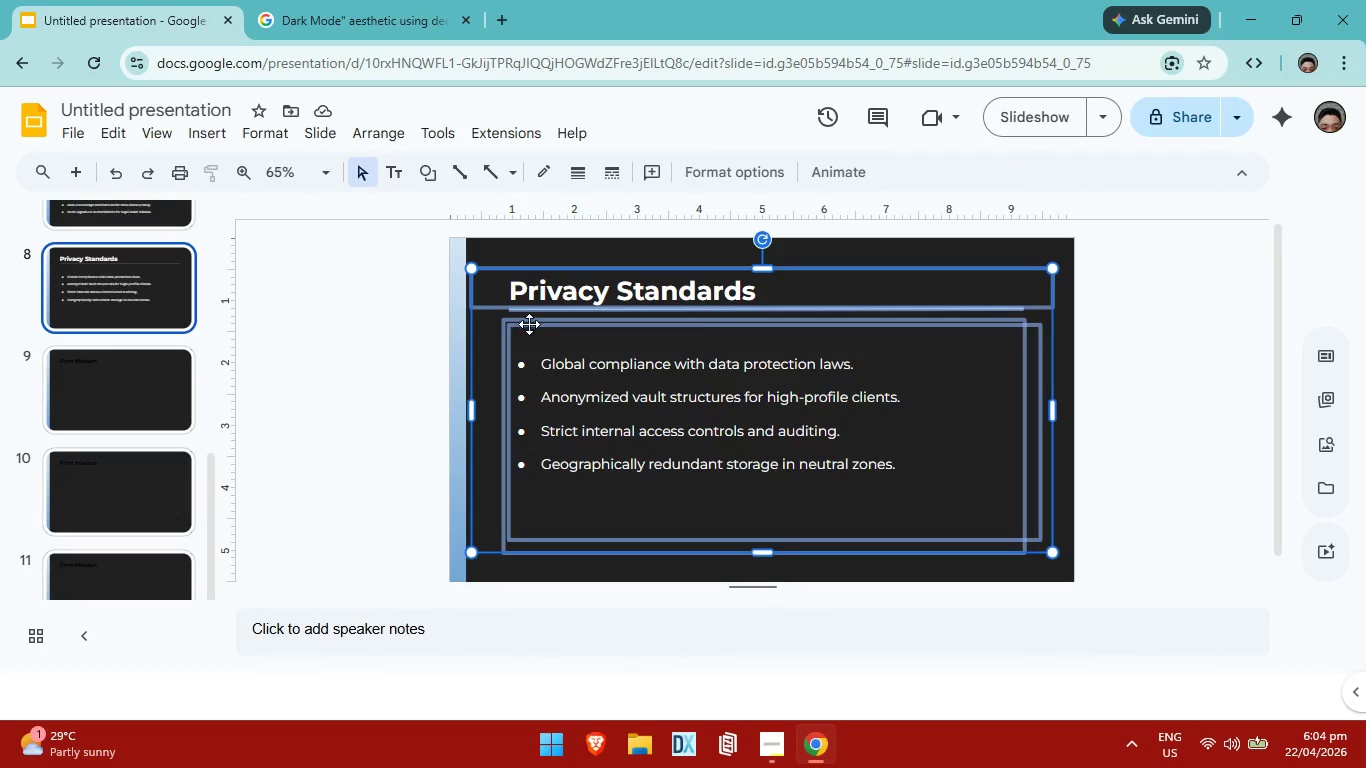 
key(Control+C)
 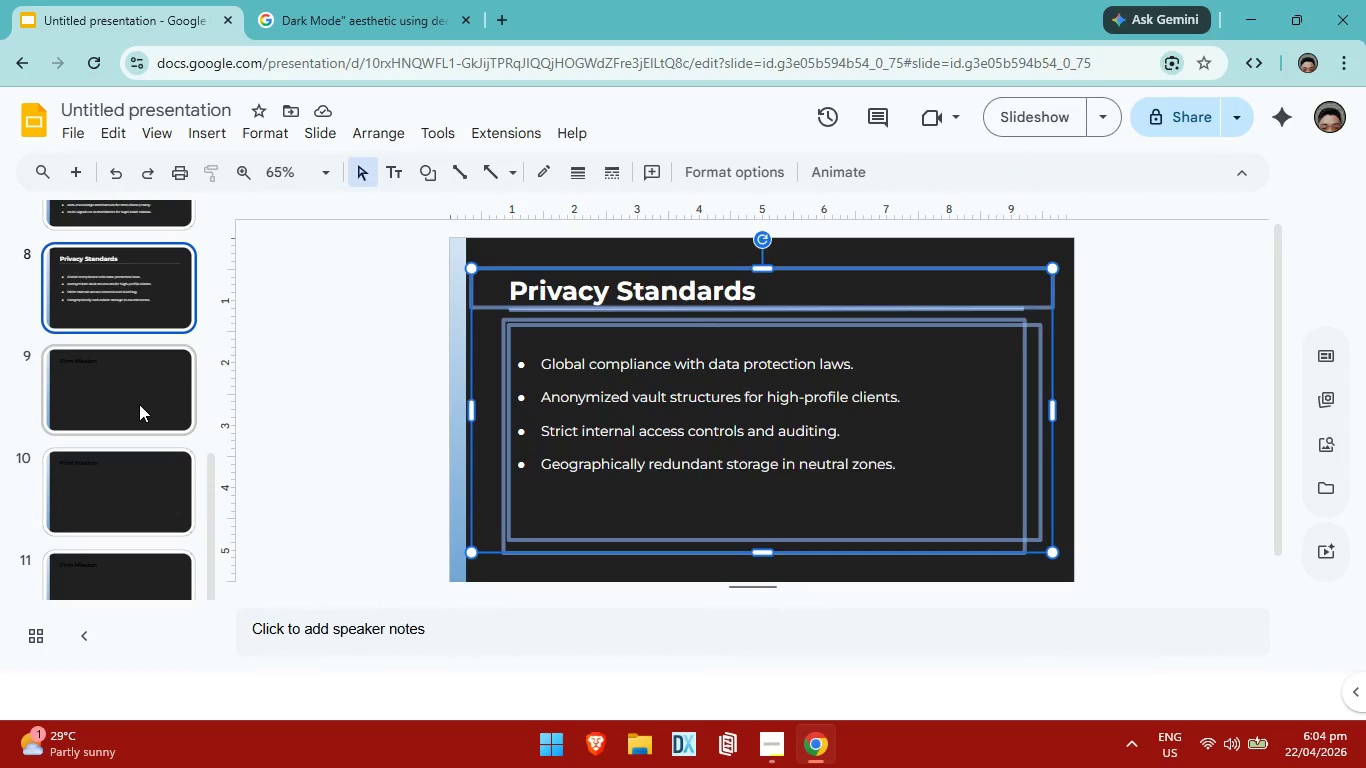 
left_click([139, 404])
 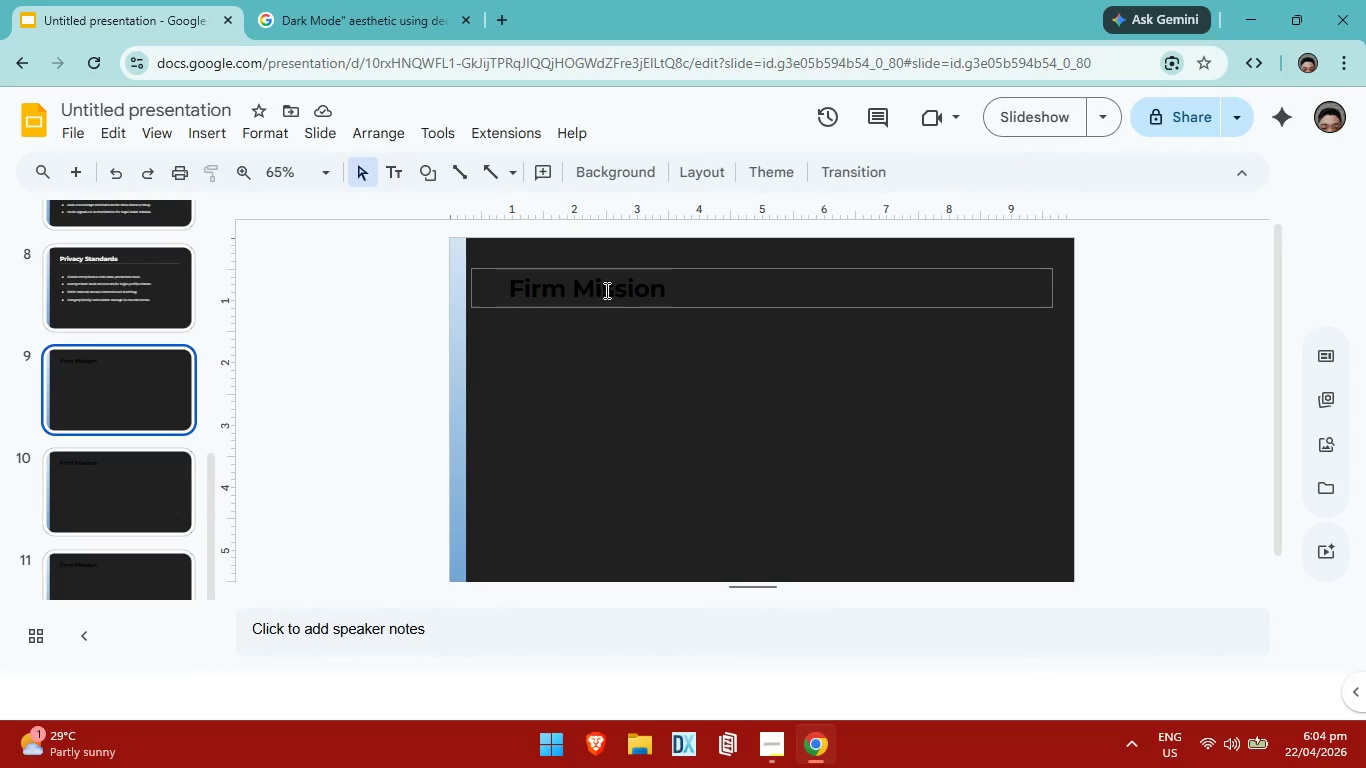 
left_click([609, 287])
 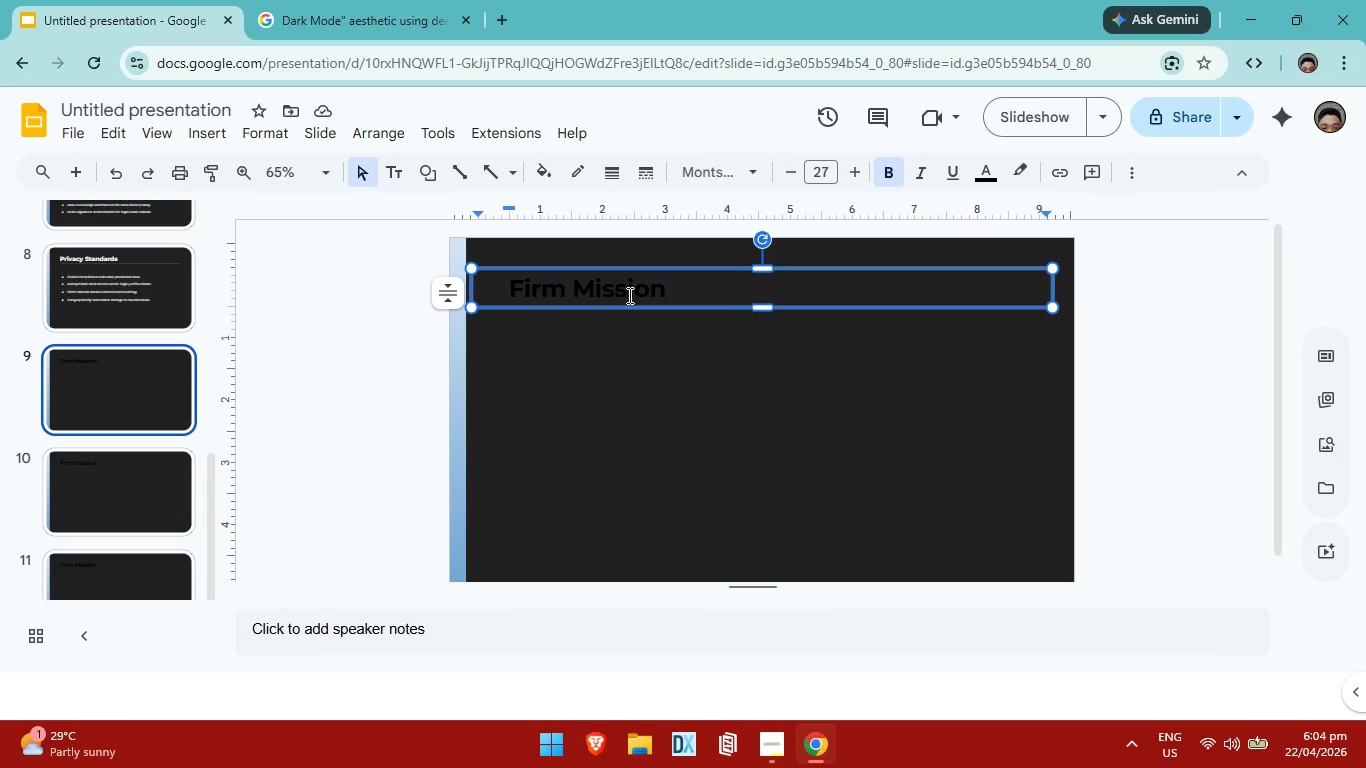 
key(Backspace)
 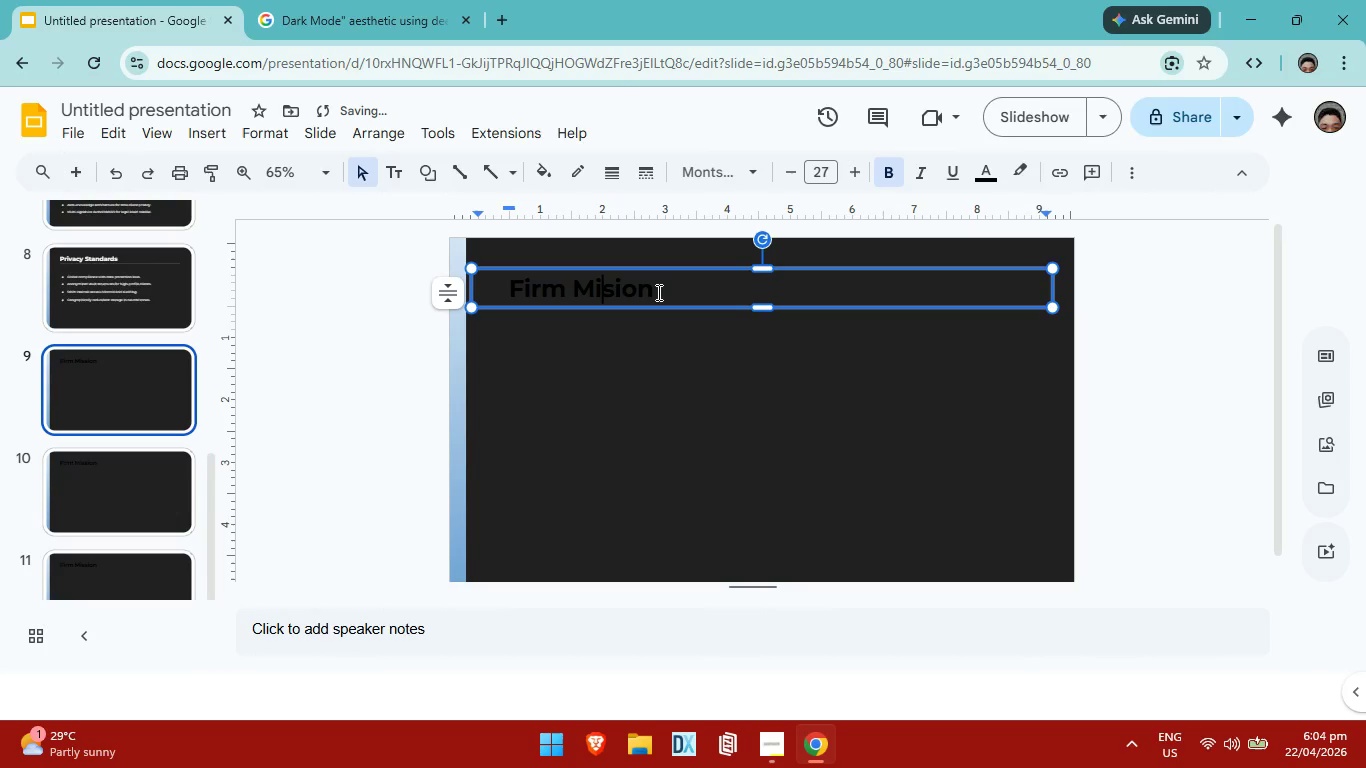 
left_click_drag(start_coordinate=[659, 292], to_coordinate=[492, 283])
 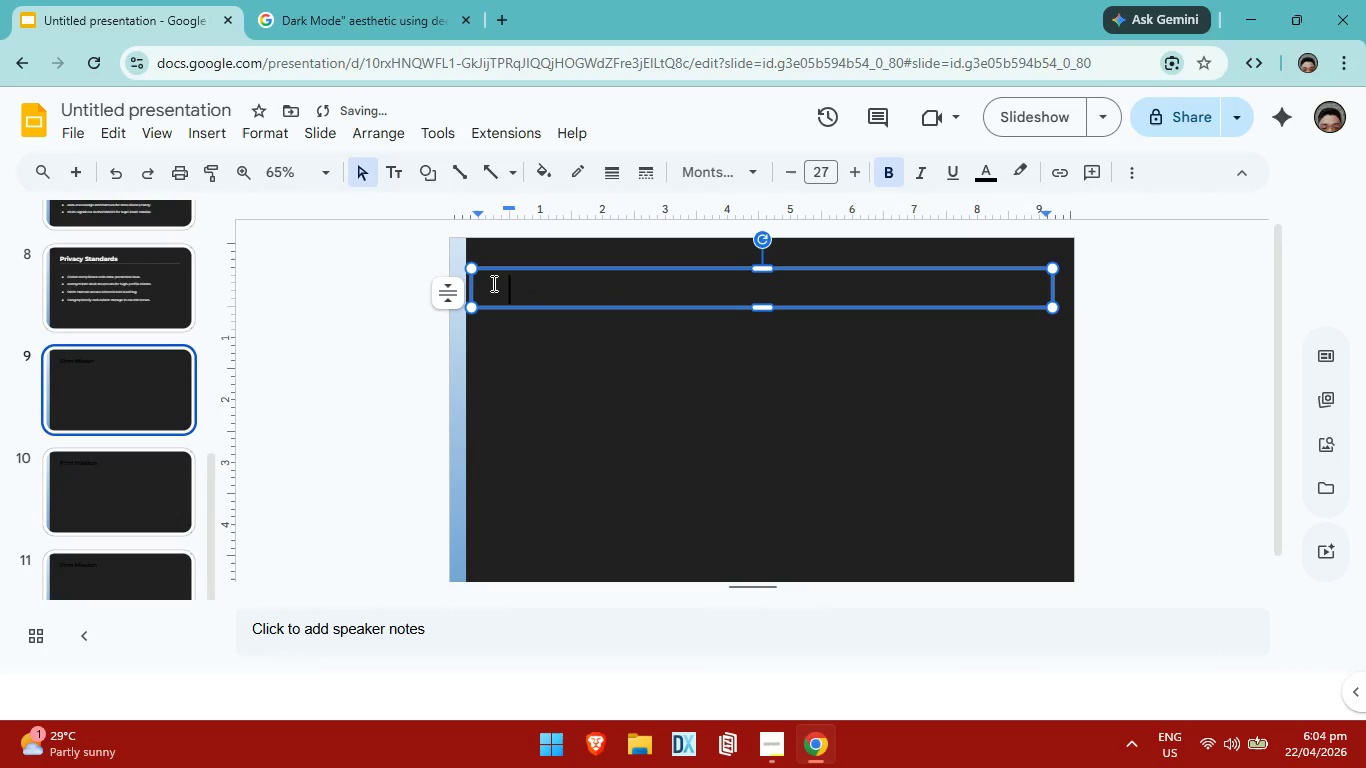 
key(Backspace)
 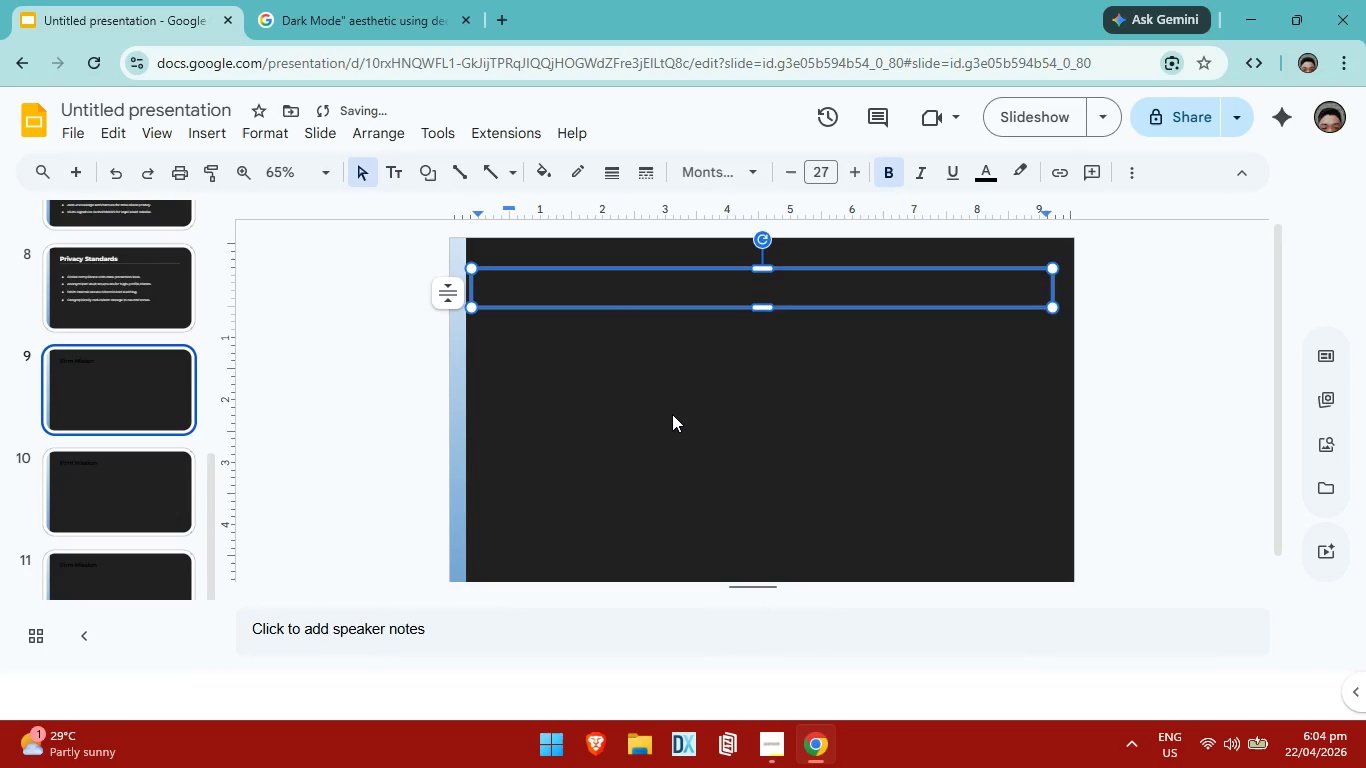 
left_click([672, 414])
 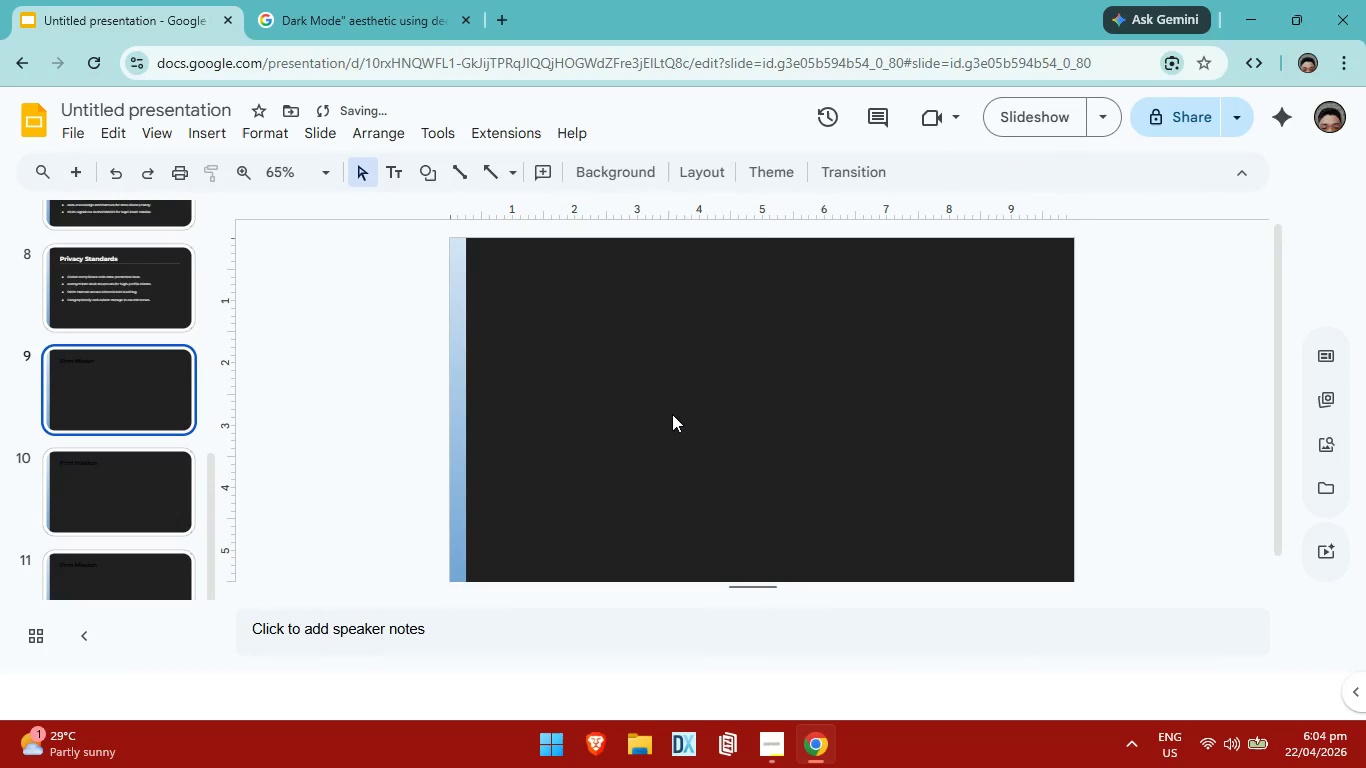 
key(Control+ControlLeft)
 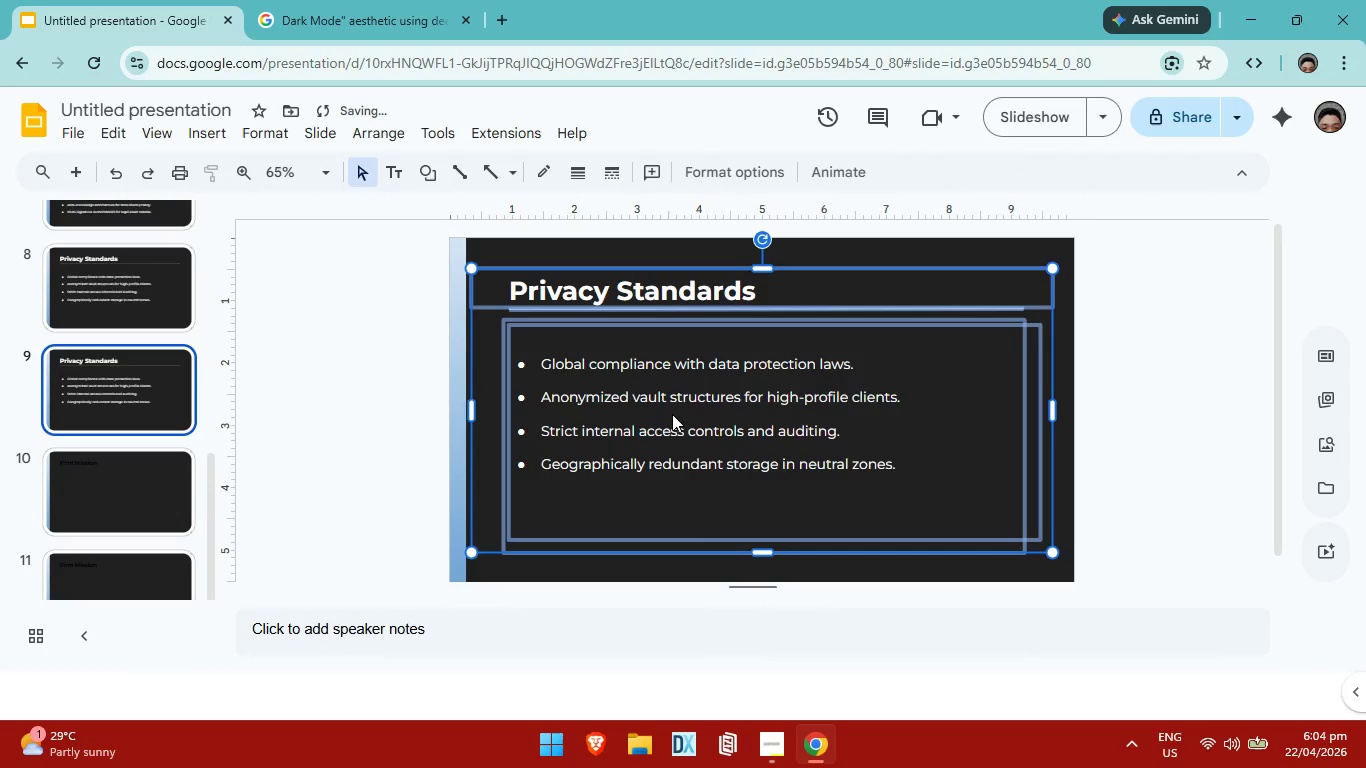 
key(Control+V)
 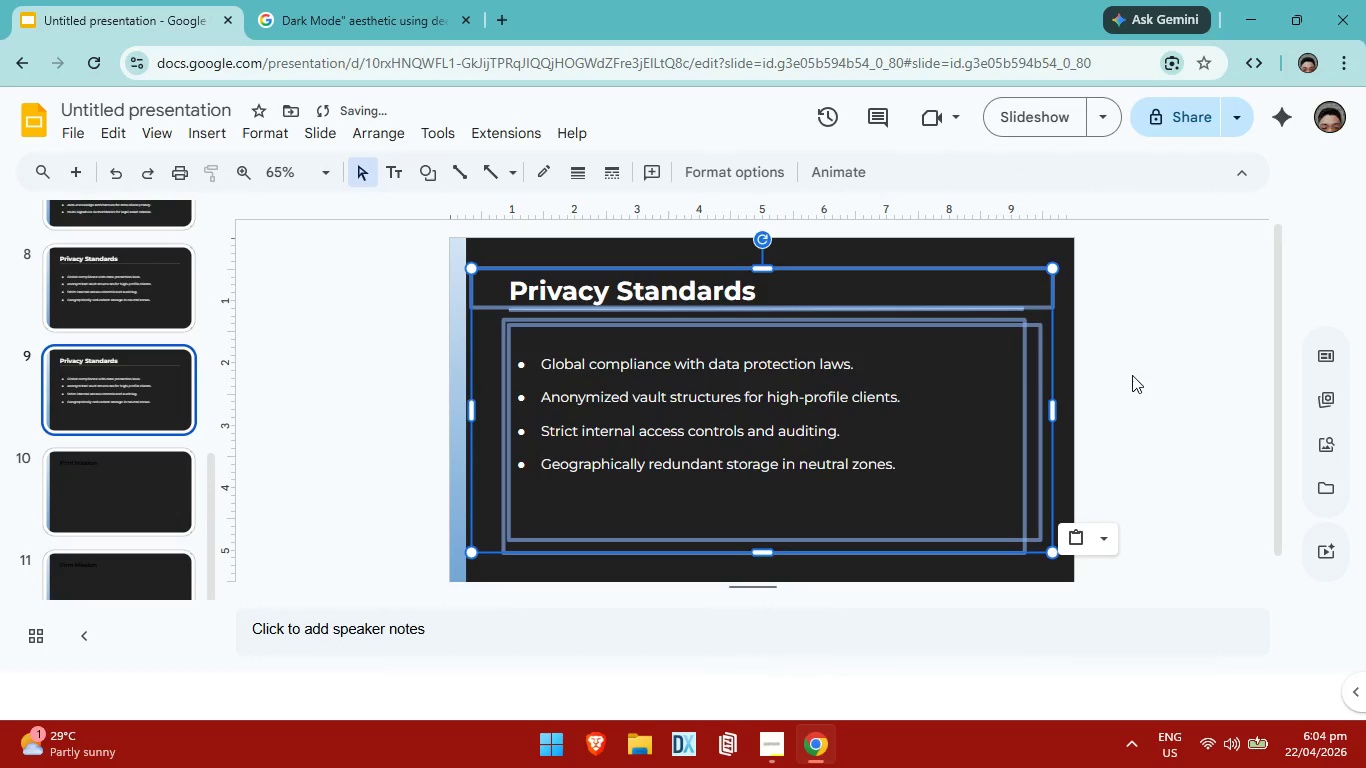 
left_click([1136, 381])
 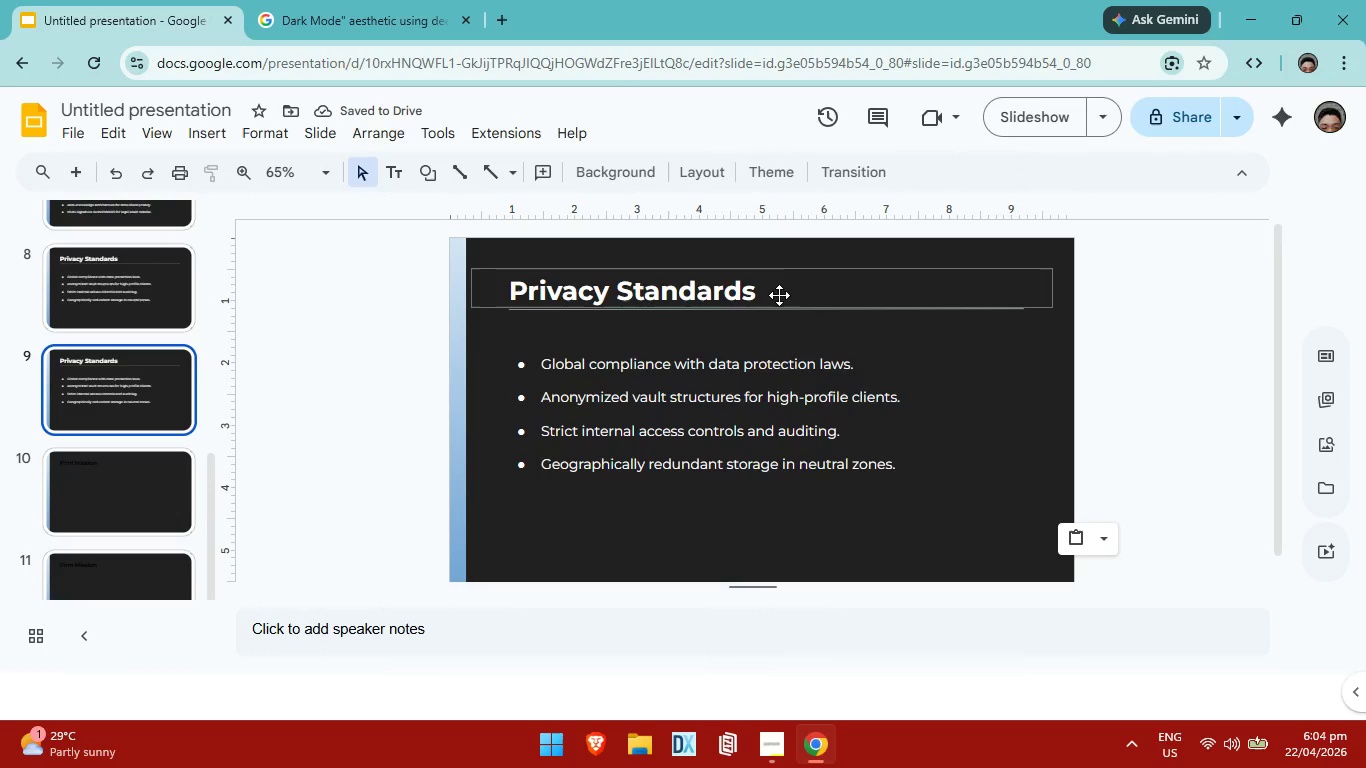 
left_click([771, 295])
 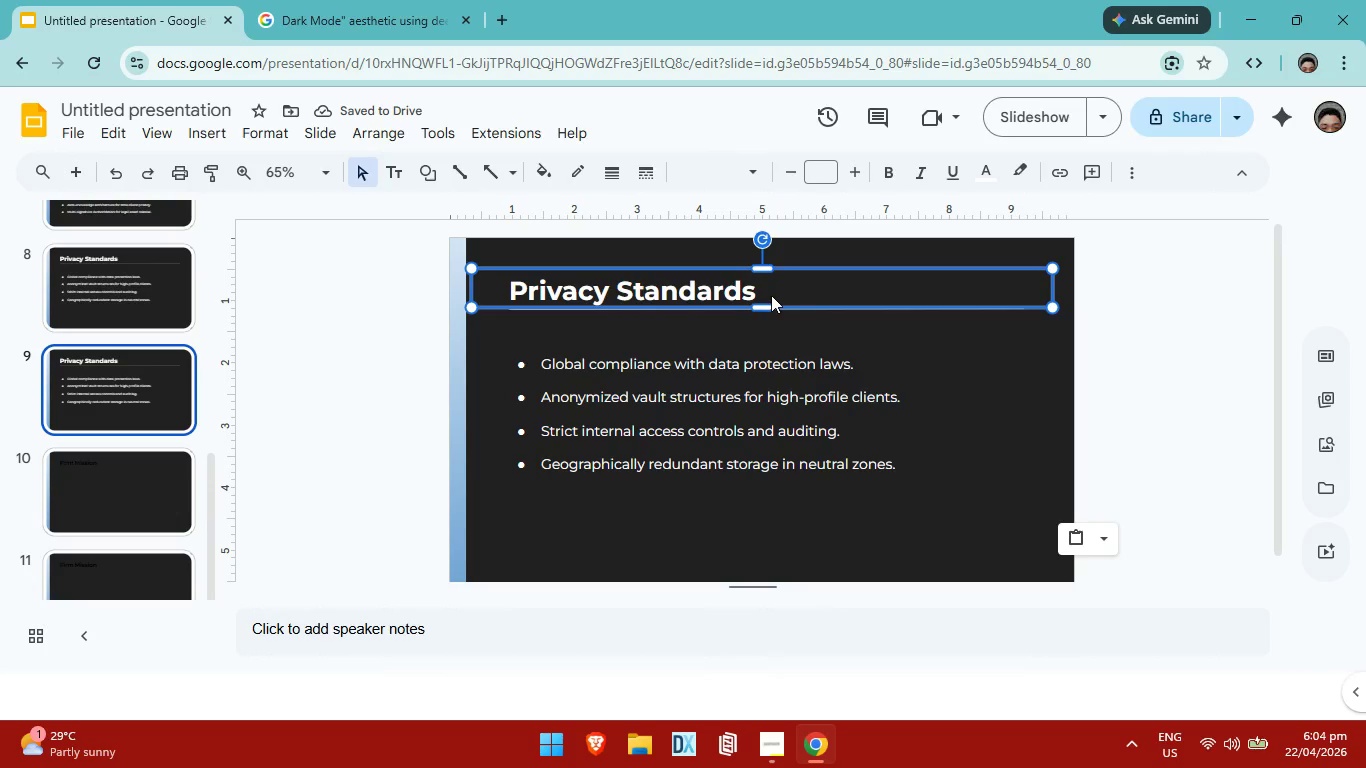 
left_click([771, 295])
 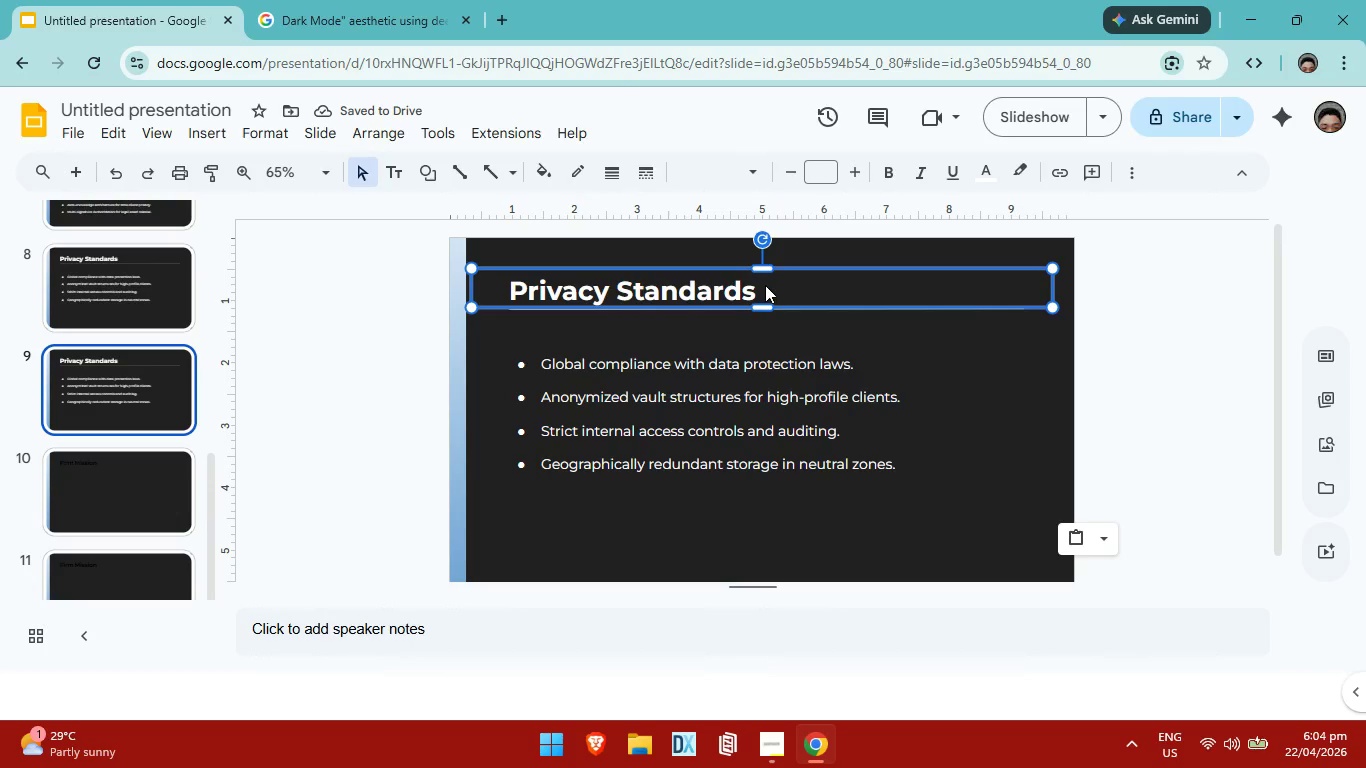 
double_click([765, 285])
 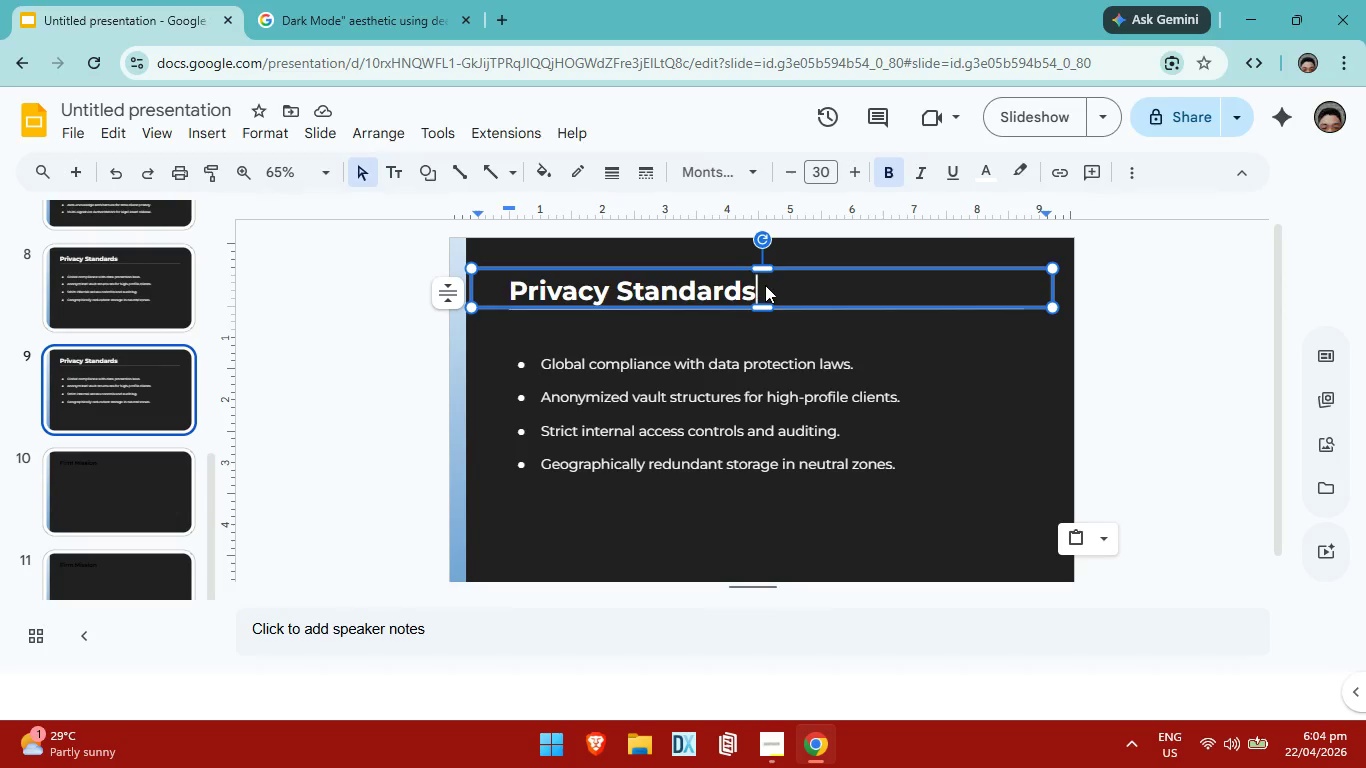 
triple_click([765, 285])
 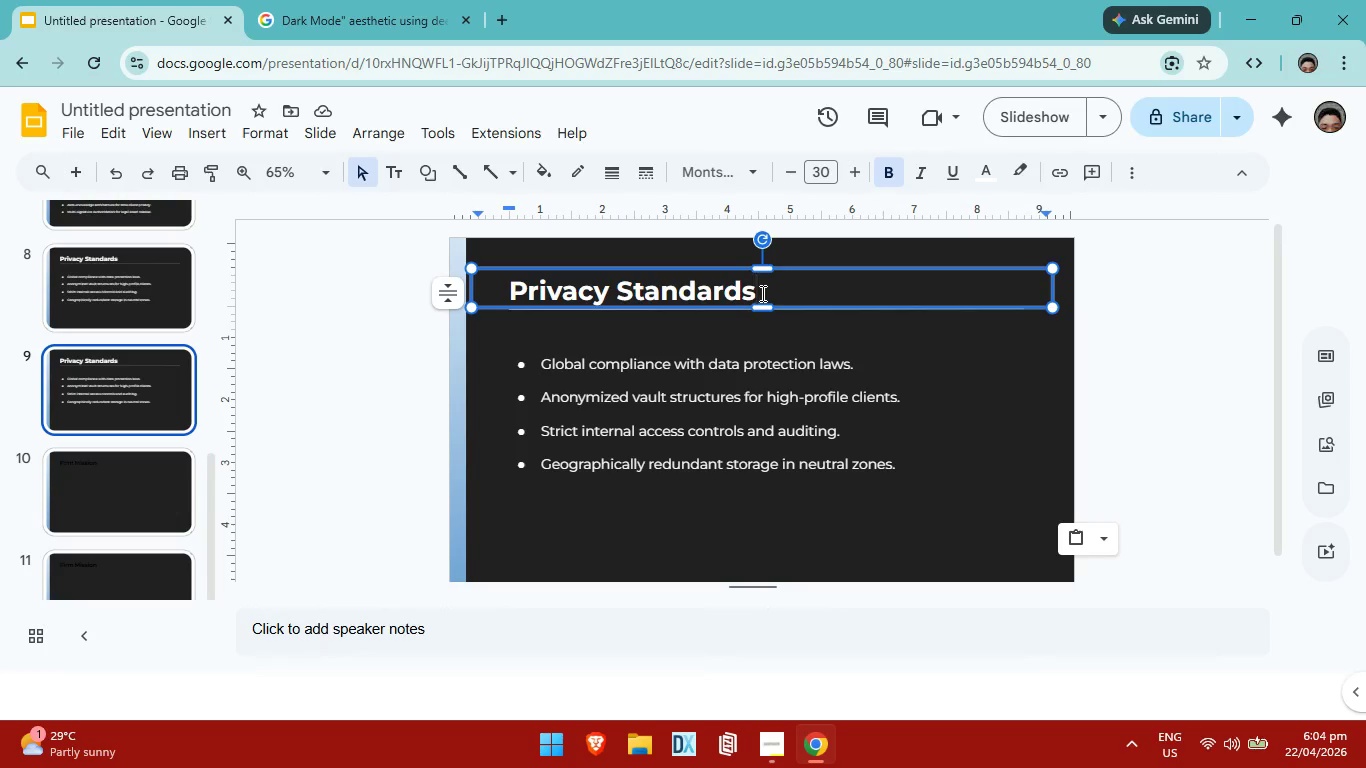 
wait(5.97)
 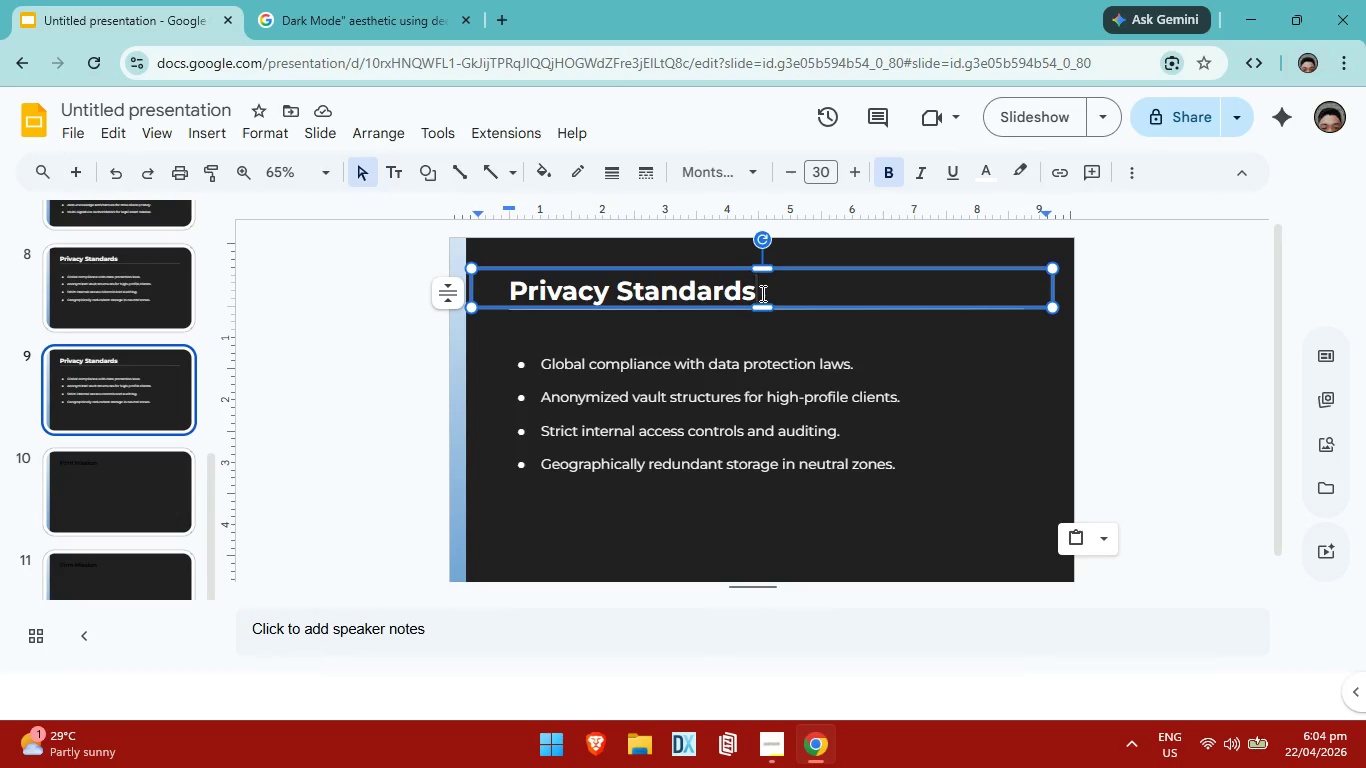 
key(Backspace)
key(Backspace)
key(Backspace)
key(Backspace)
key(Backspace)
key(Backspace)
key(Backspace)
key(Backspace)
key(Backspace)
key(Backspace)
key(Backspace)
key(Backspace)
key(Backspace)
key(Backspace)
key(Backspace)
key(Backspace)
key(Backspace)
type(Market LAN)
key(Backspace)
key(Backspace)
type(andscape)
 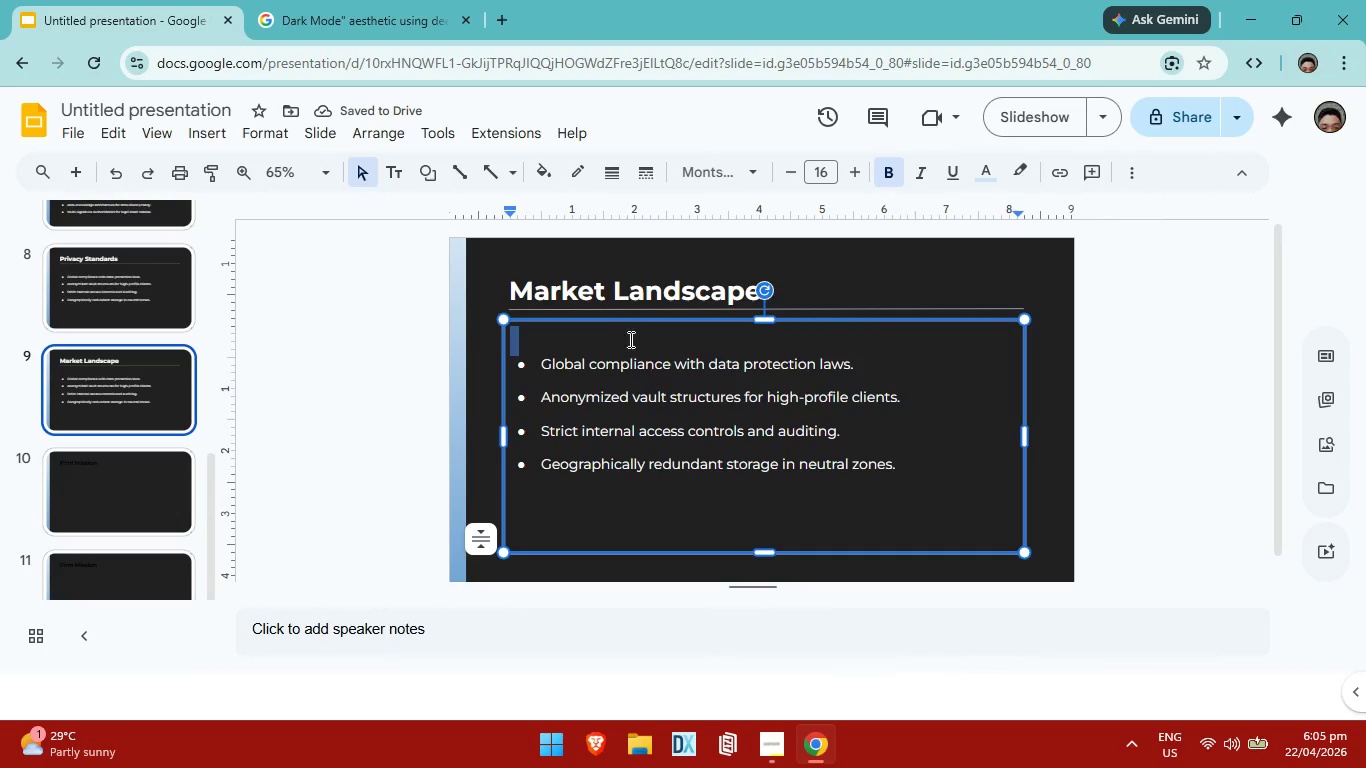 
left_click([531, 336])
 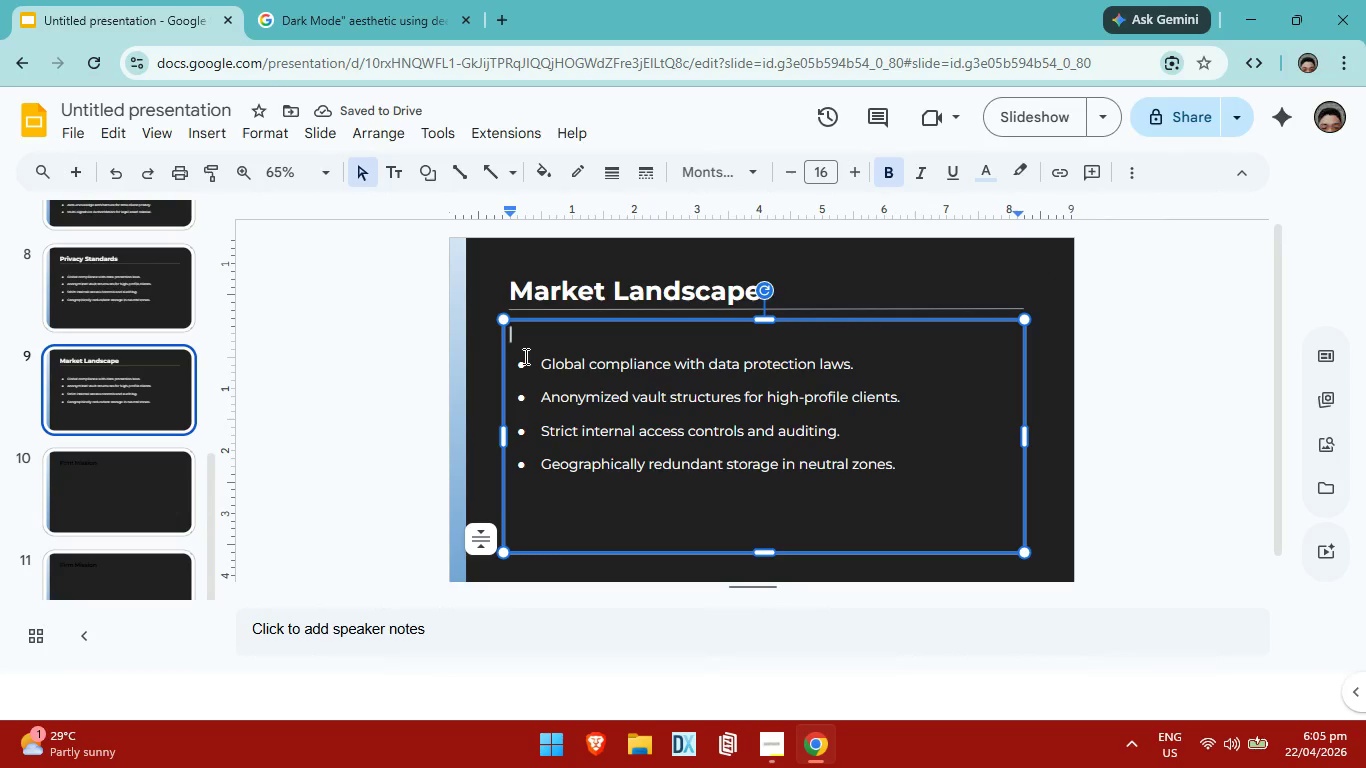 
key(Enter)
 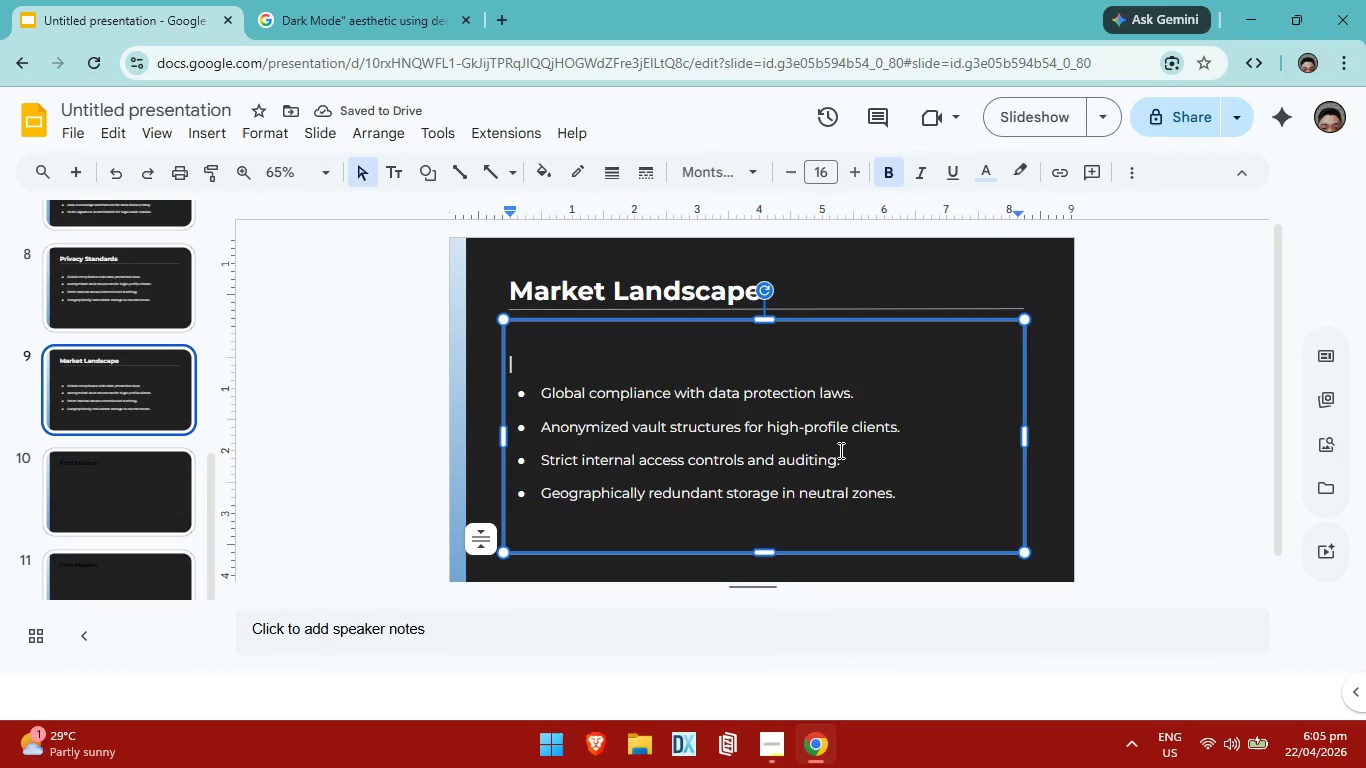 
wait(5.36)
 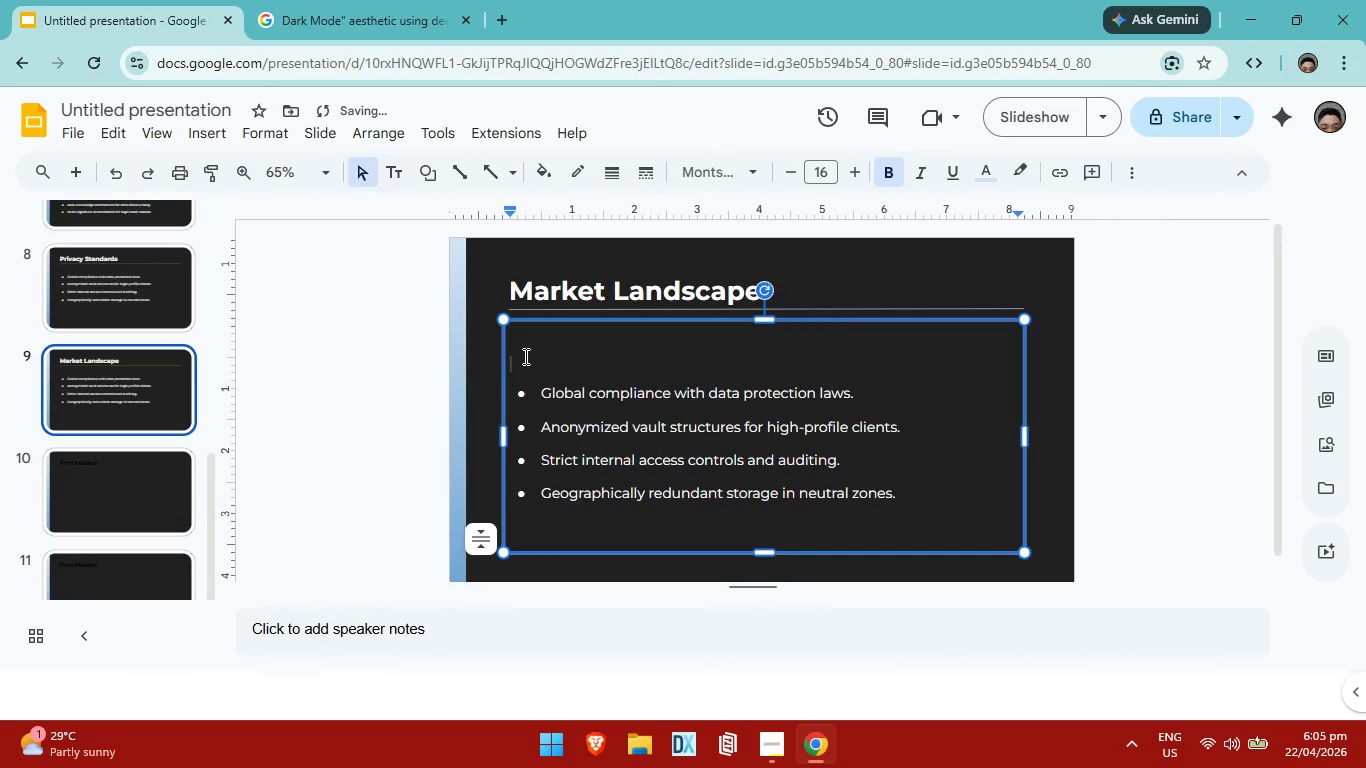 
left_click([873, 321])
 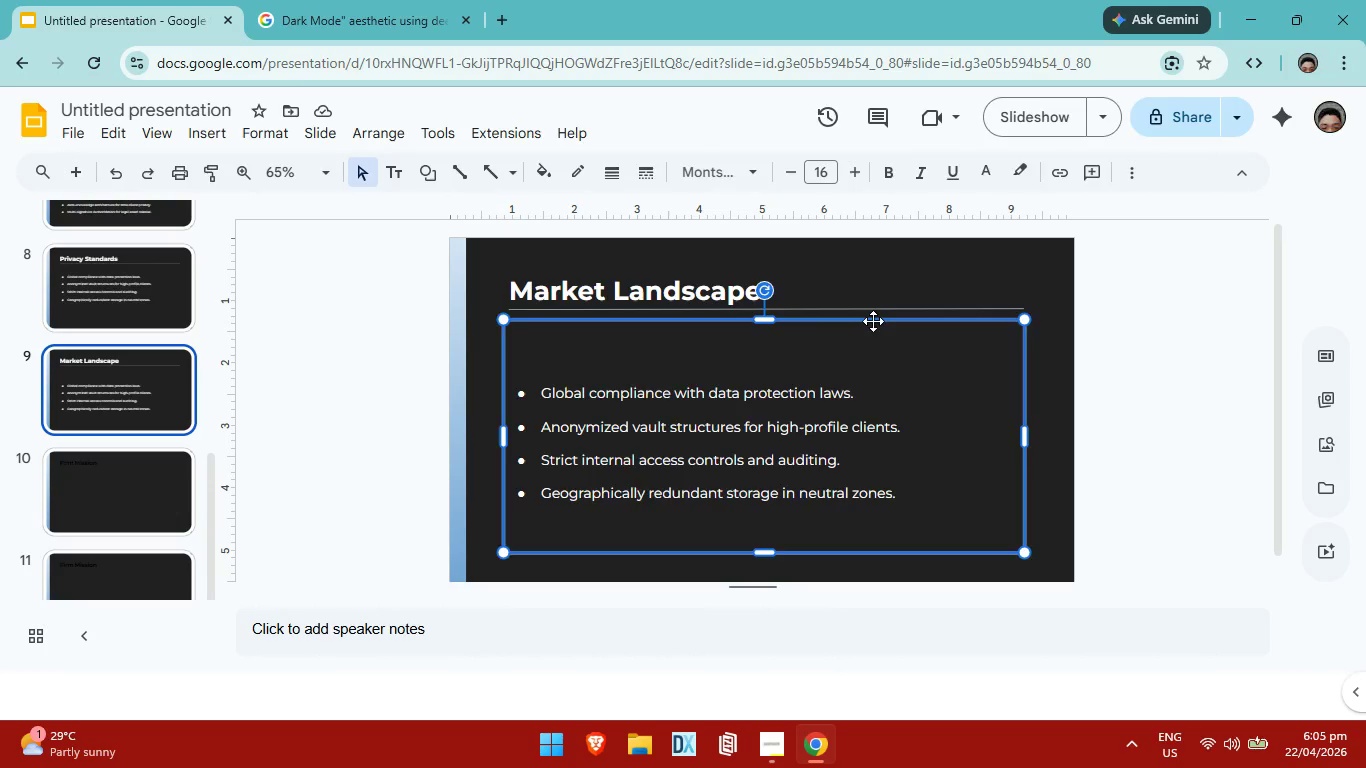 
key(Backspace)
 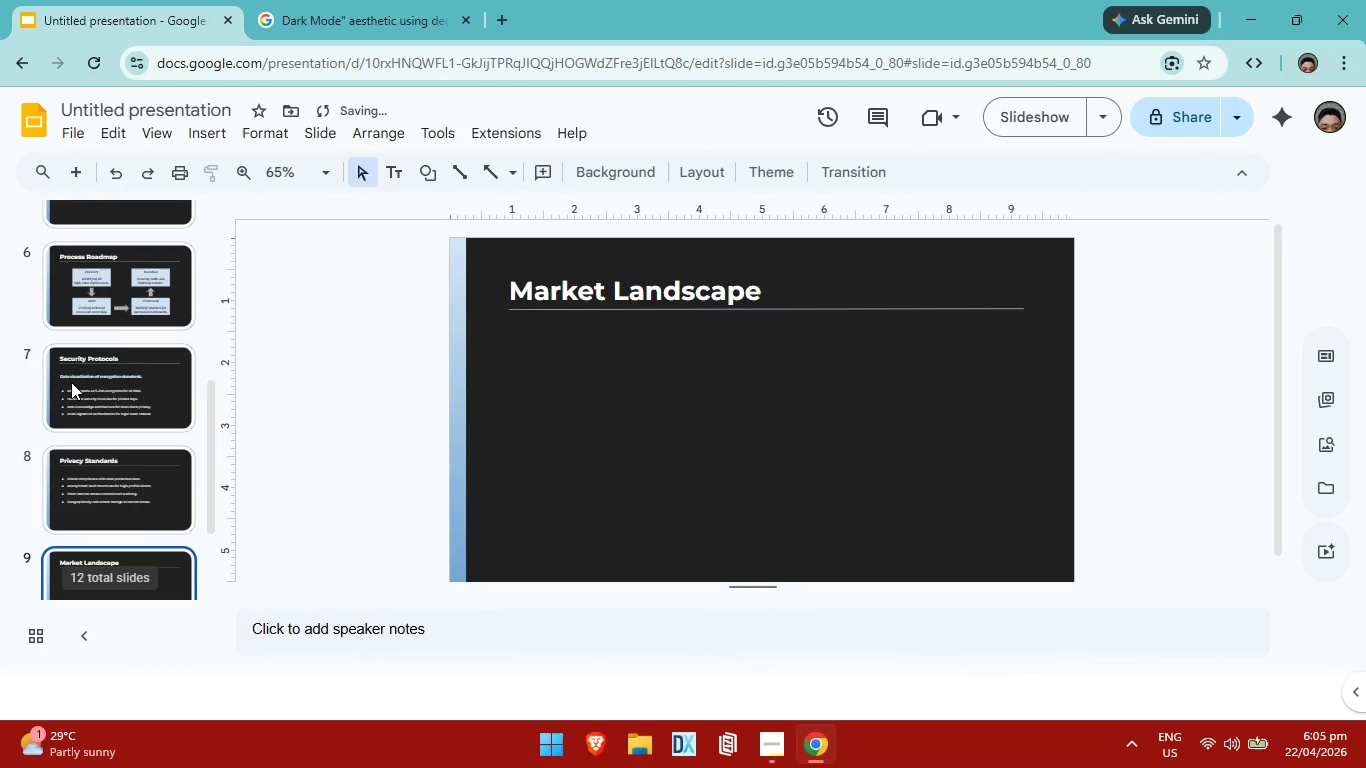 
left_click([103, 401])
 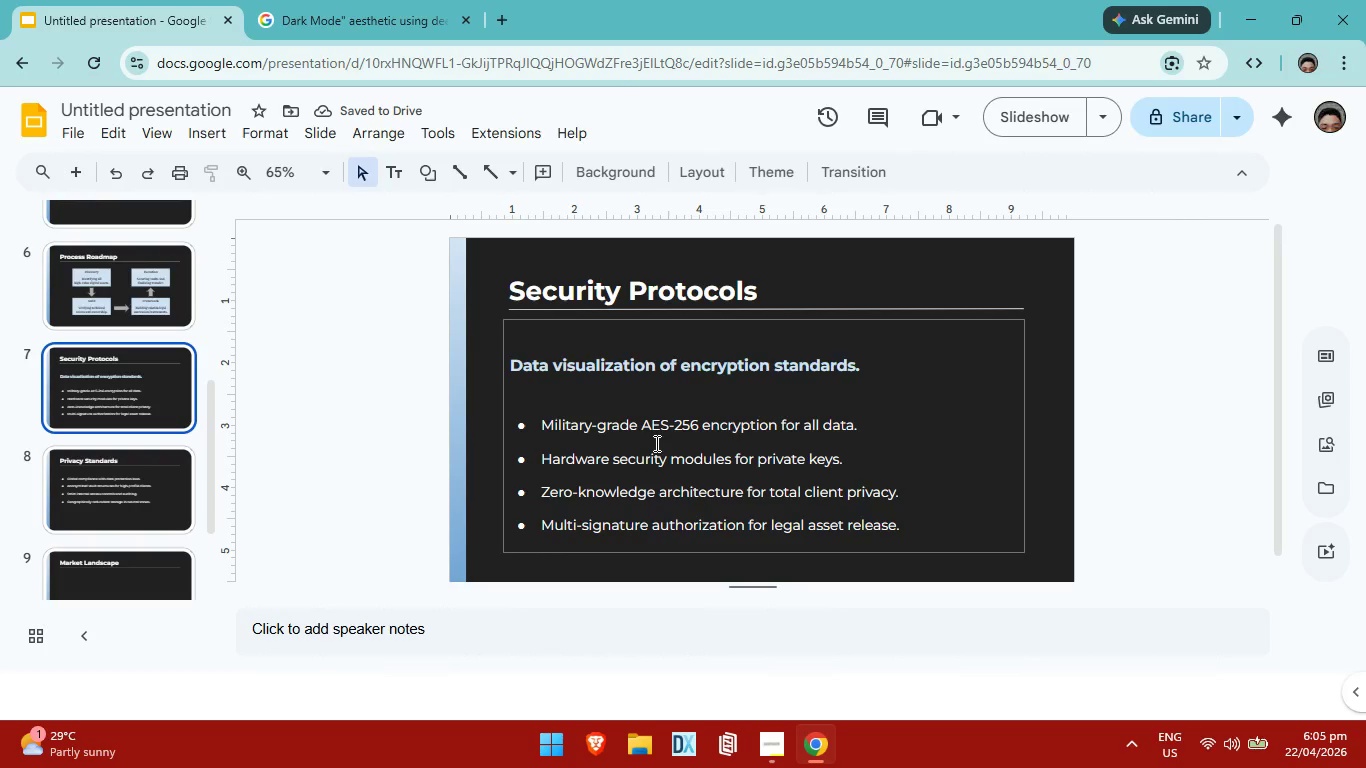 
left_click([655, 443])
 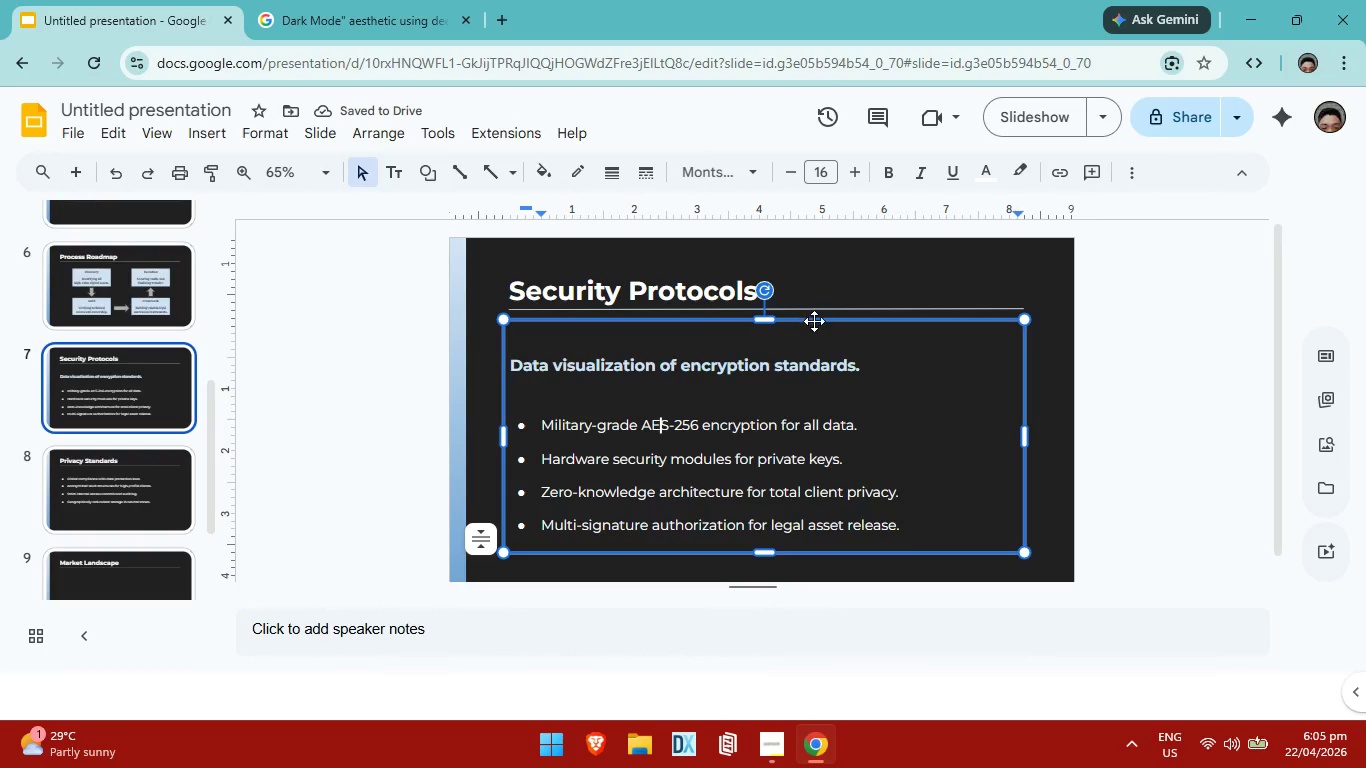 
left_click([814, 321])
 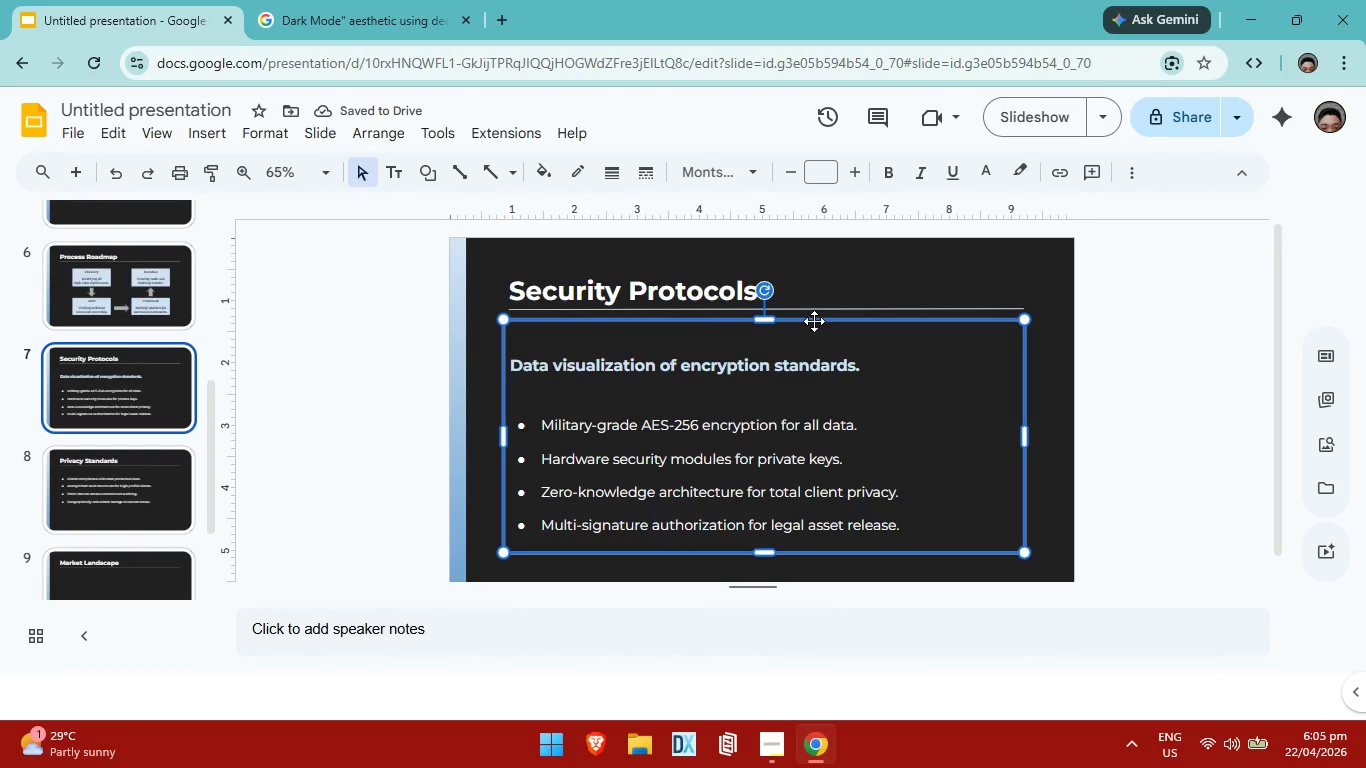 
right_click([814, 321])
 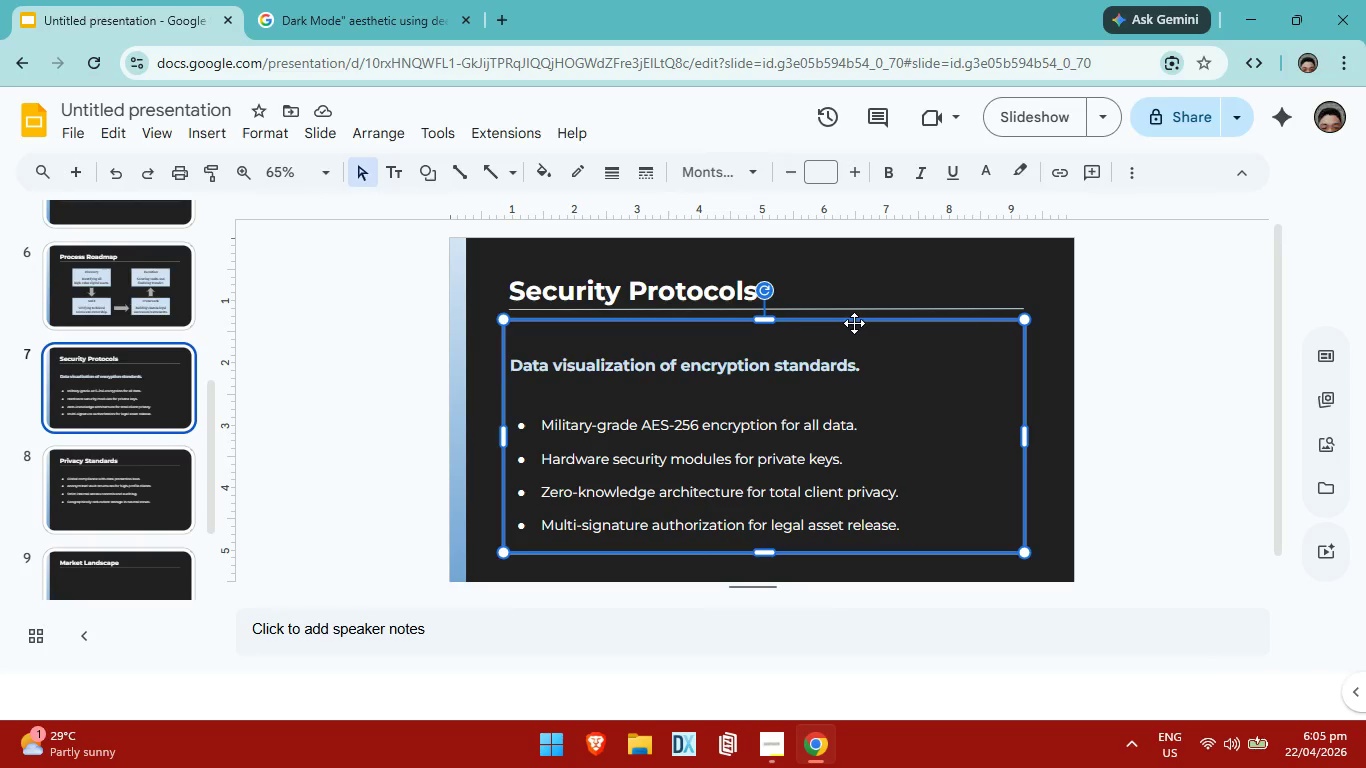 
left_click([859, 321])
 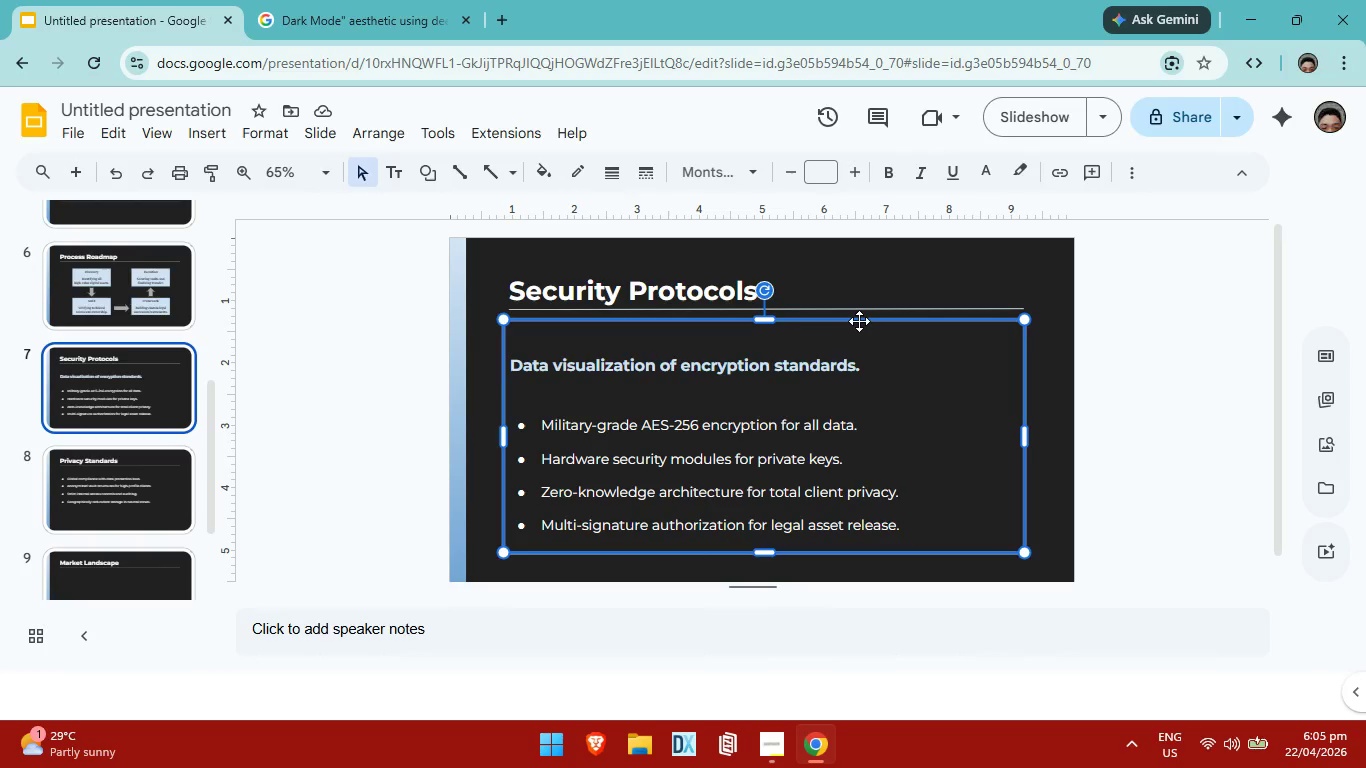 
right_click([859, 321])
 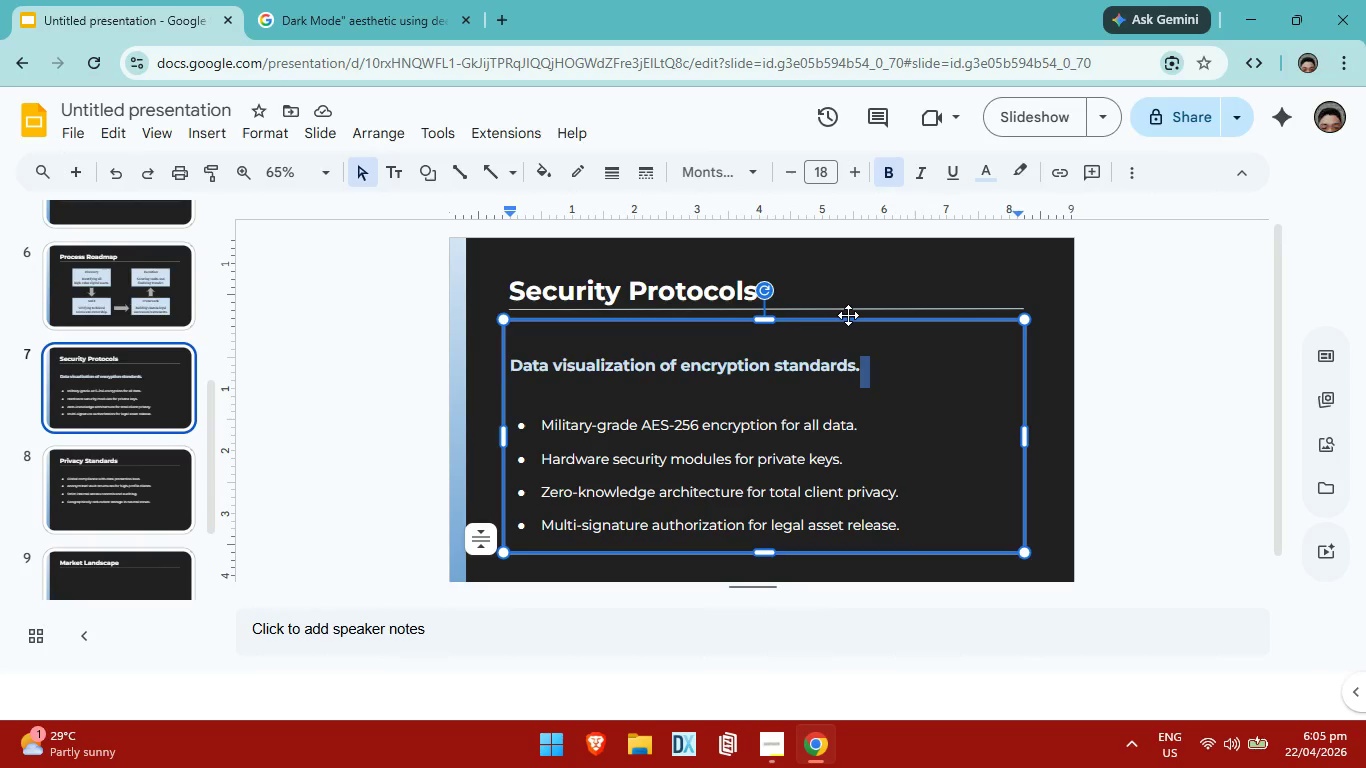 
right_click([848, 321])
 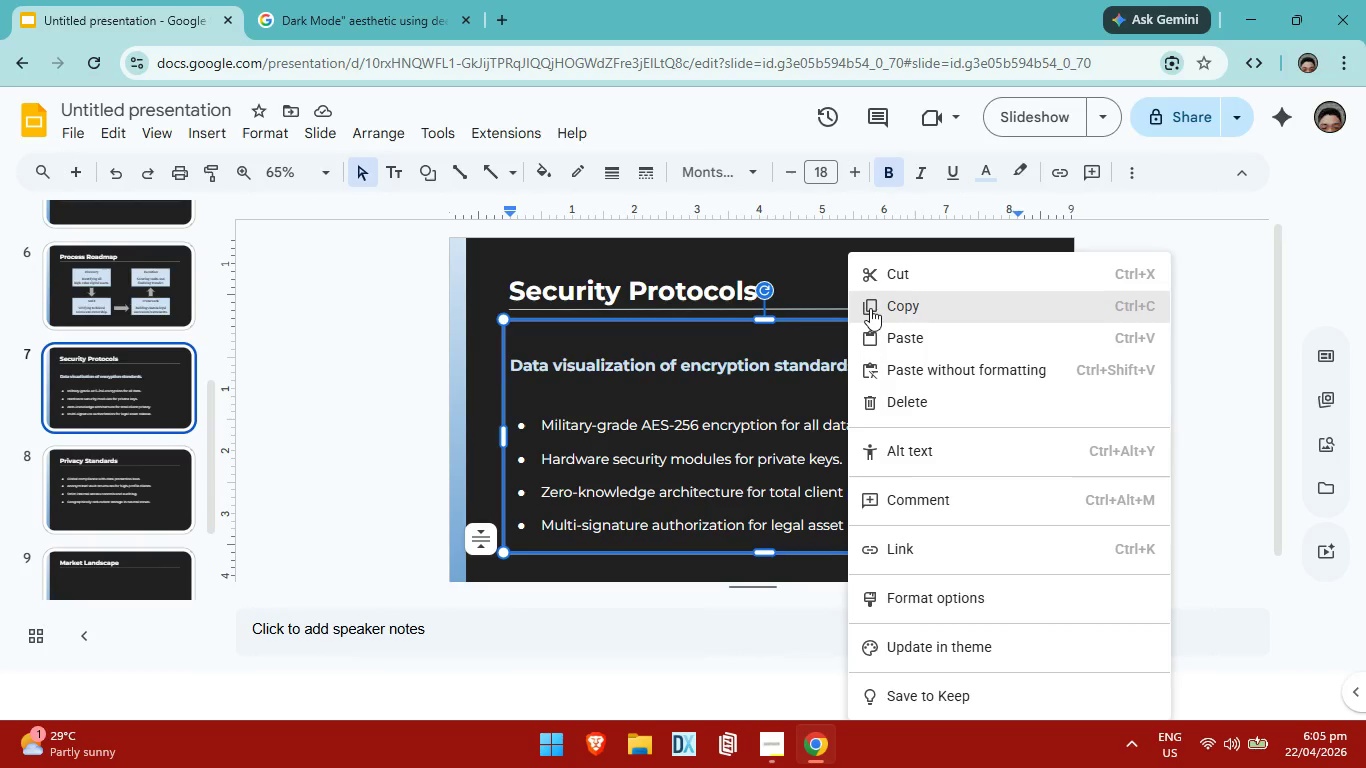 
left_click([870, 308])
 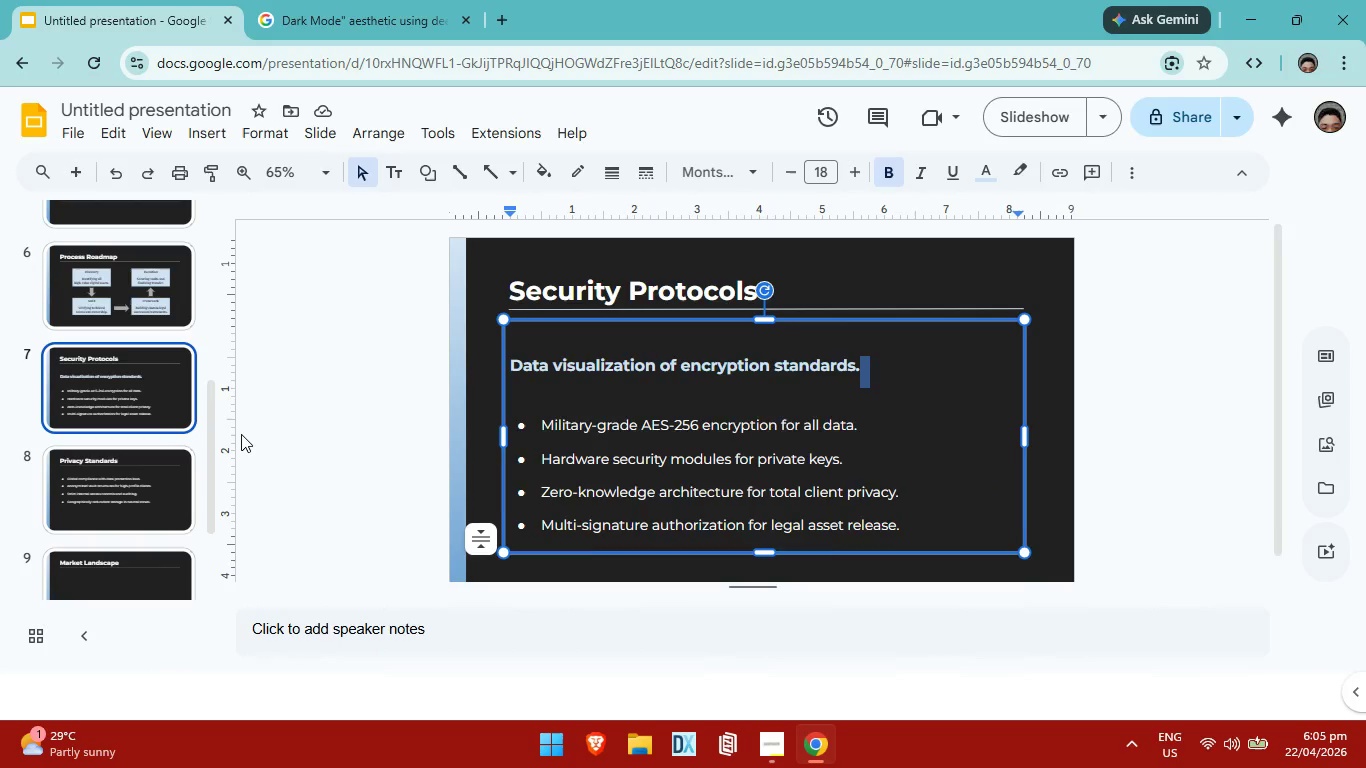 
scroll: coordinate [241, 434], scroll_direction: down, amount: 2.0
 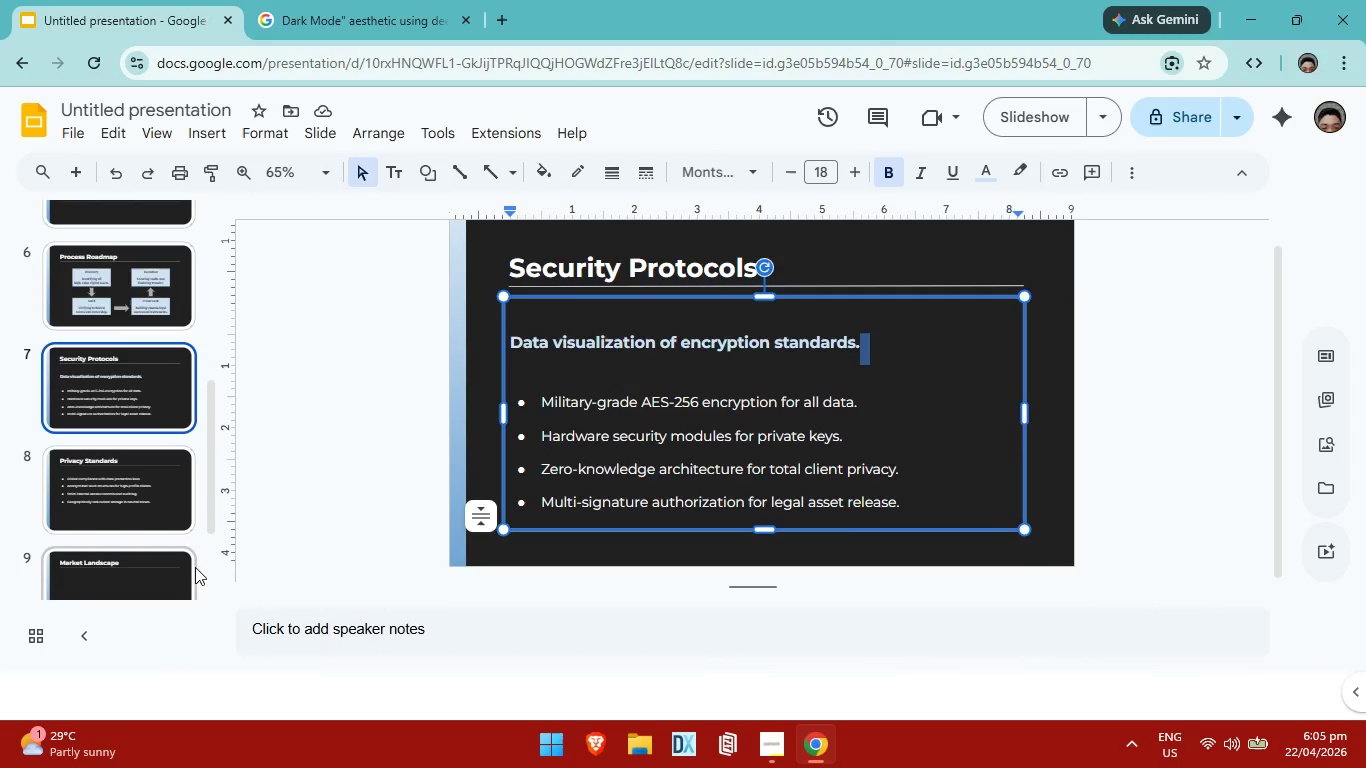 
left_click([169, 572])
 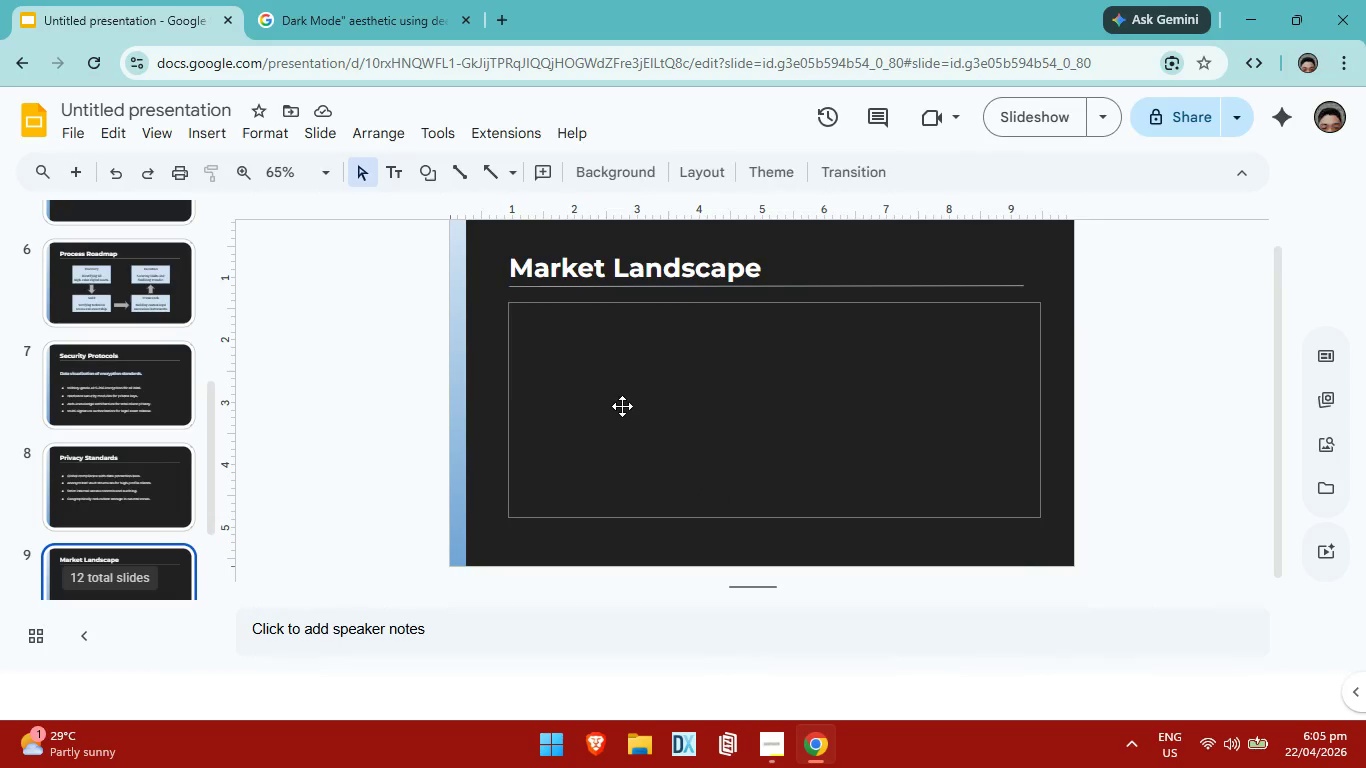 
left_click([622, 406])
 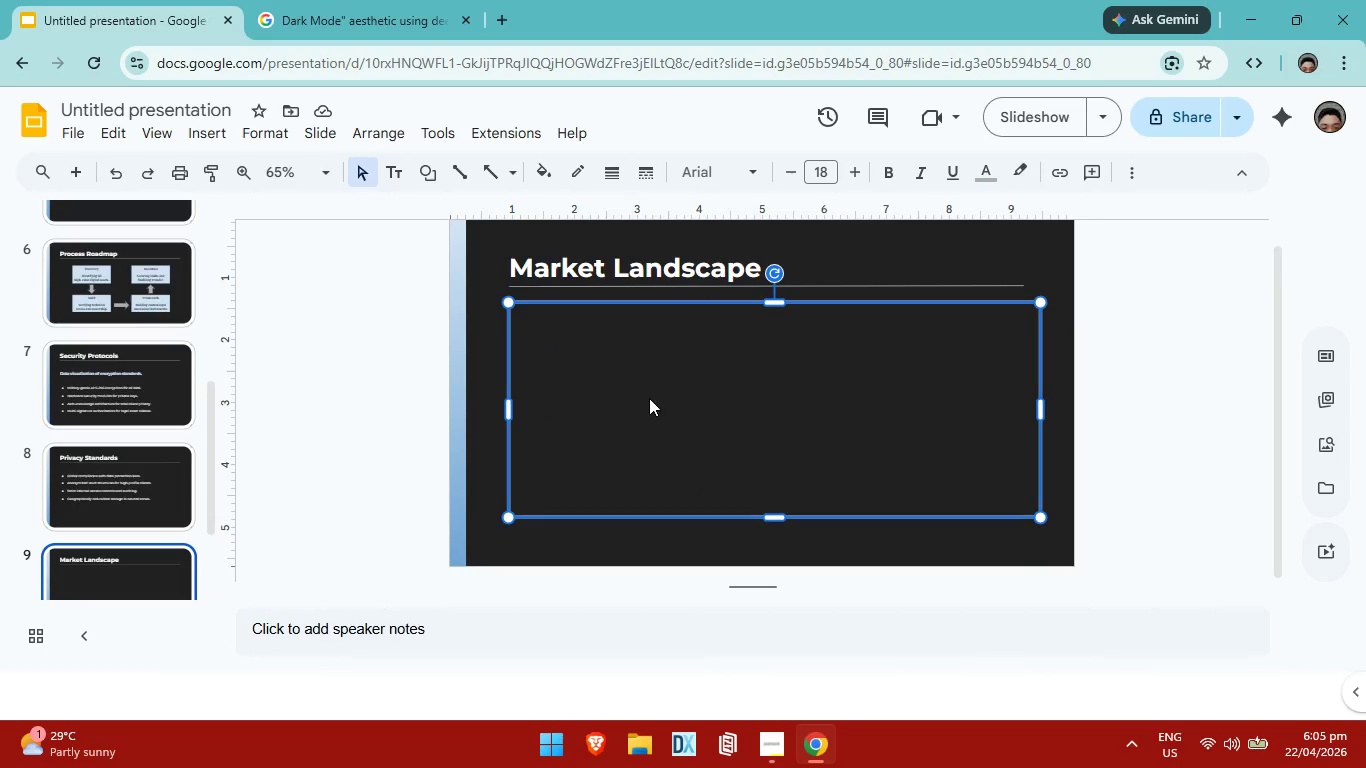 
key(Control+V)
 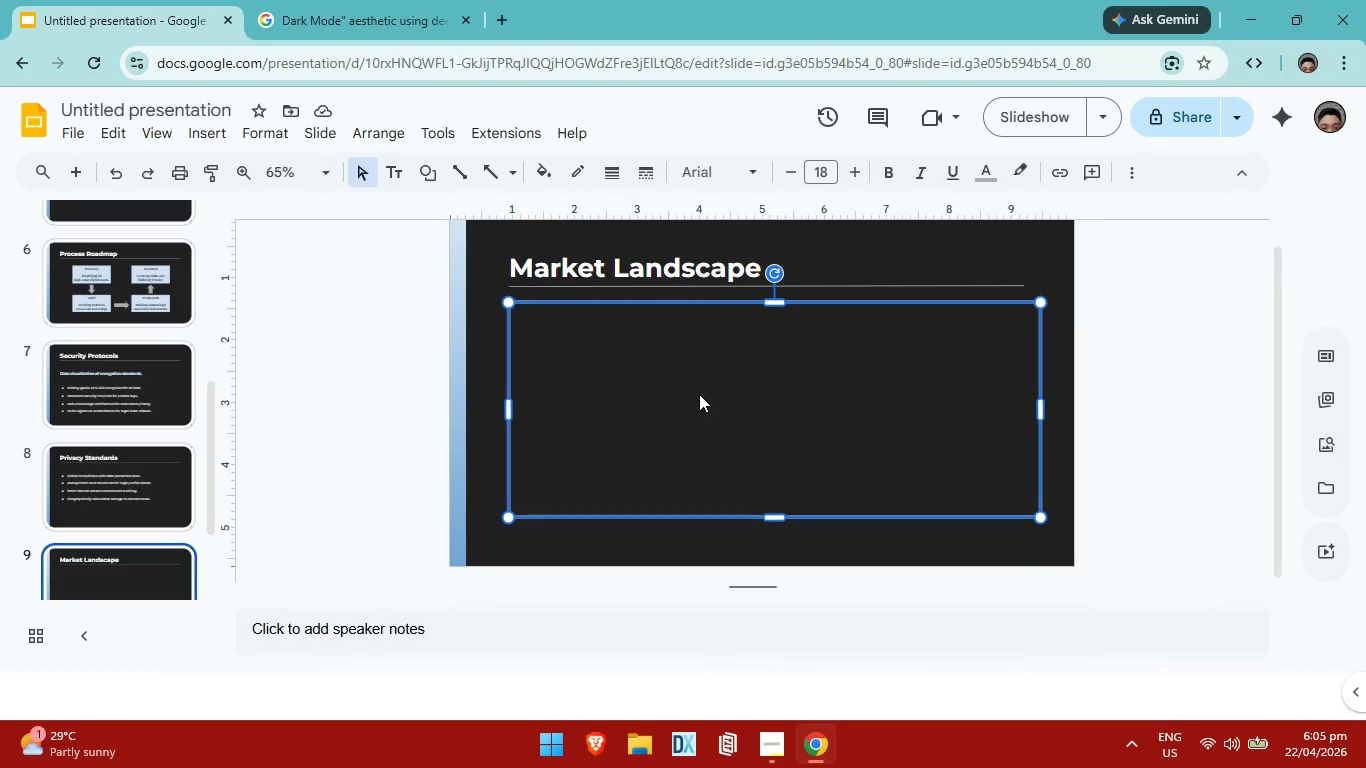 
right_click([698, 393])
 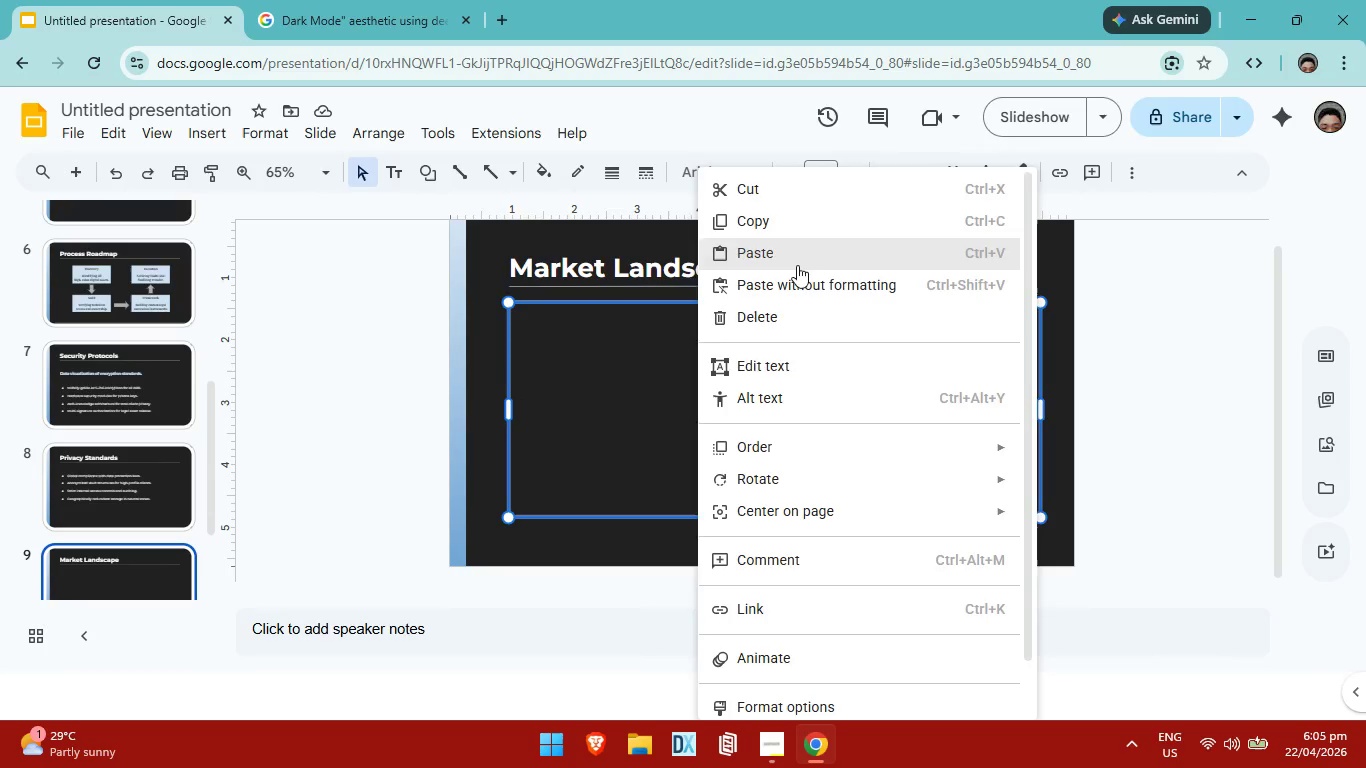 
left_click([796, 264])
 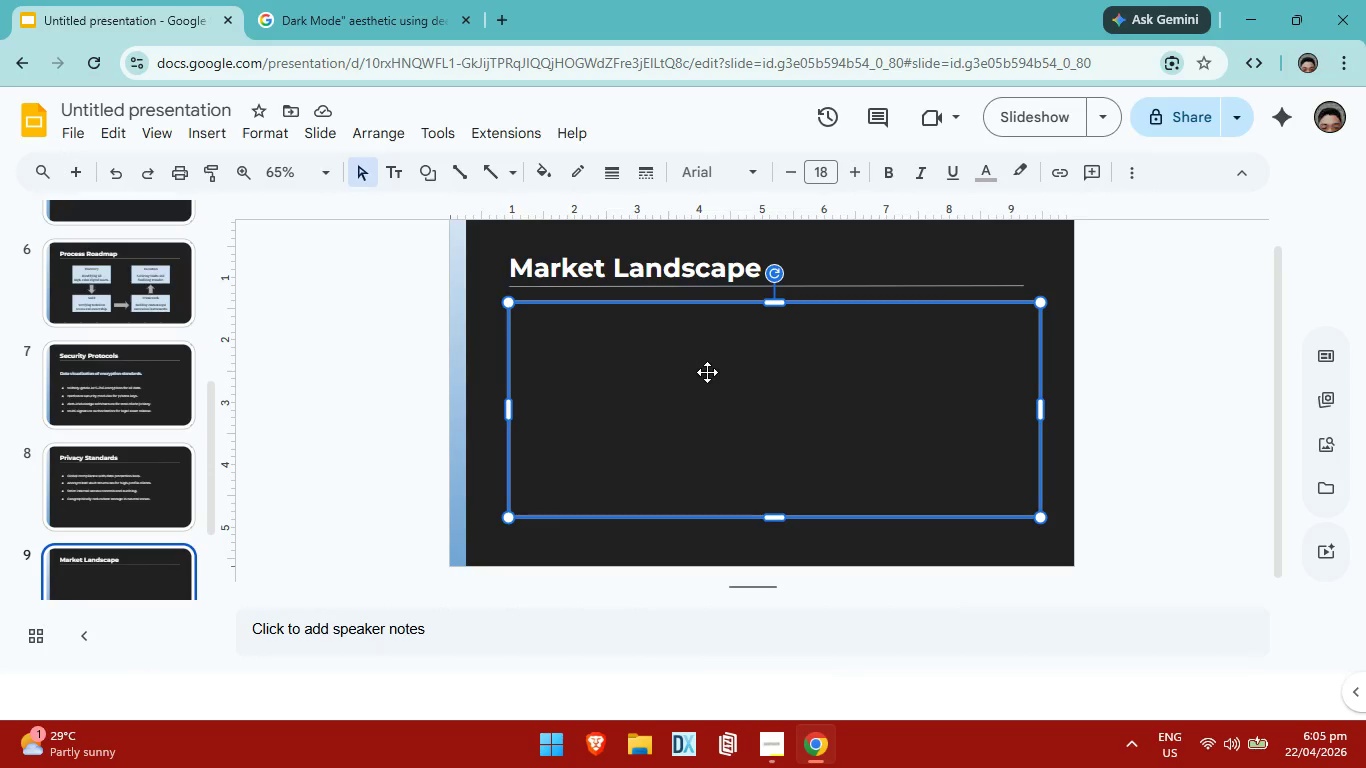 
double_click([707, 383])
 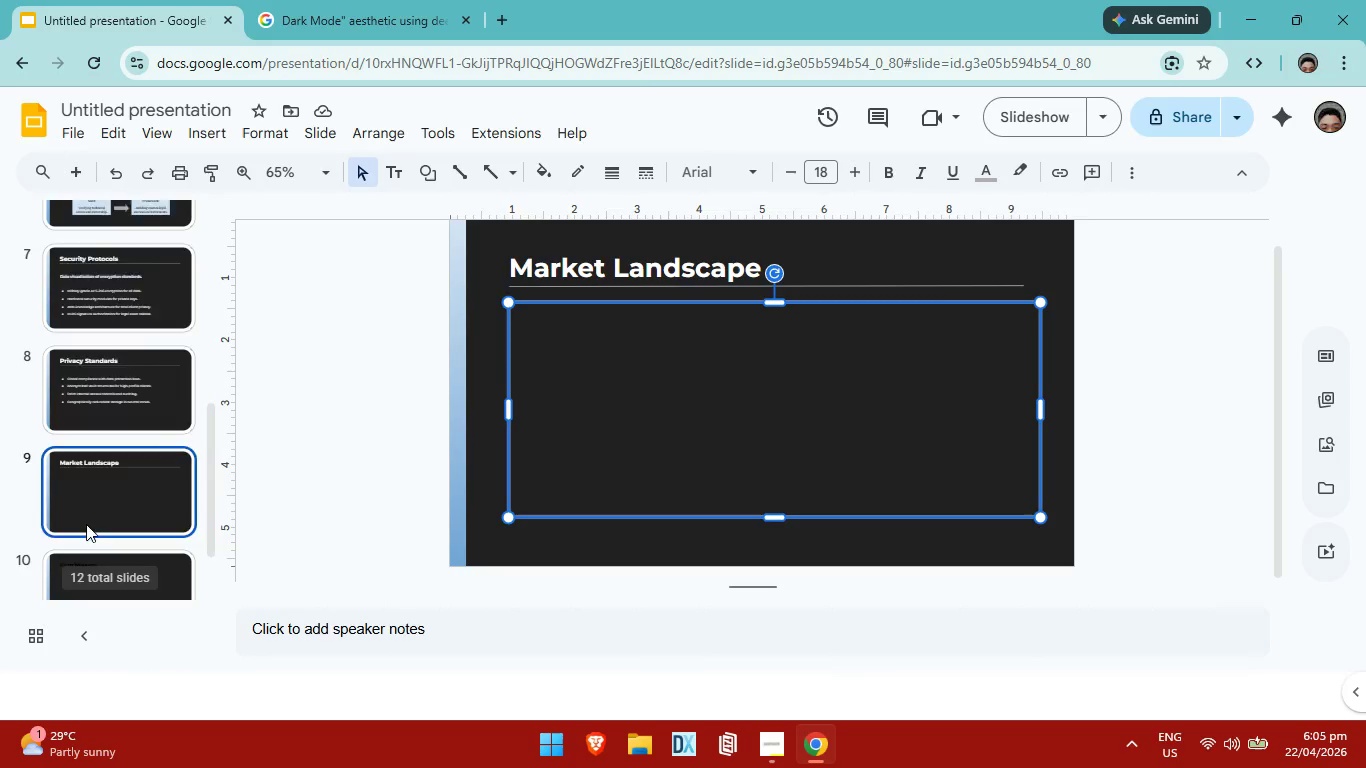 
scroll: coordinate [21, 549], scroll_direction: down, amount: 4.0
 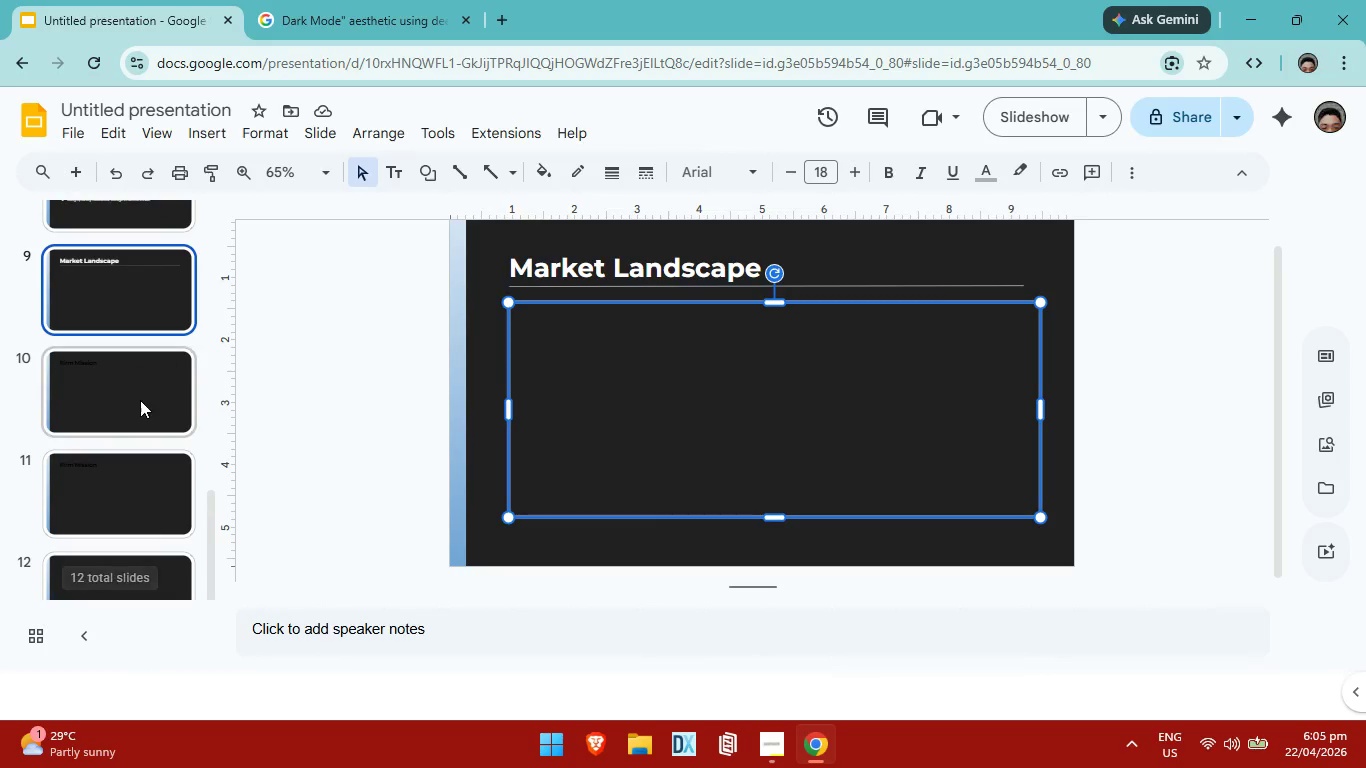 
left_click([140, 400])
 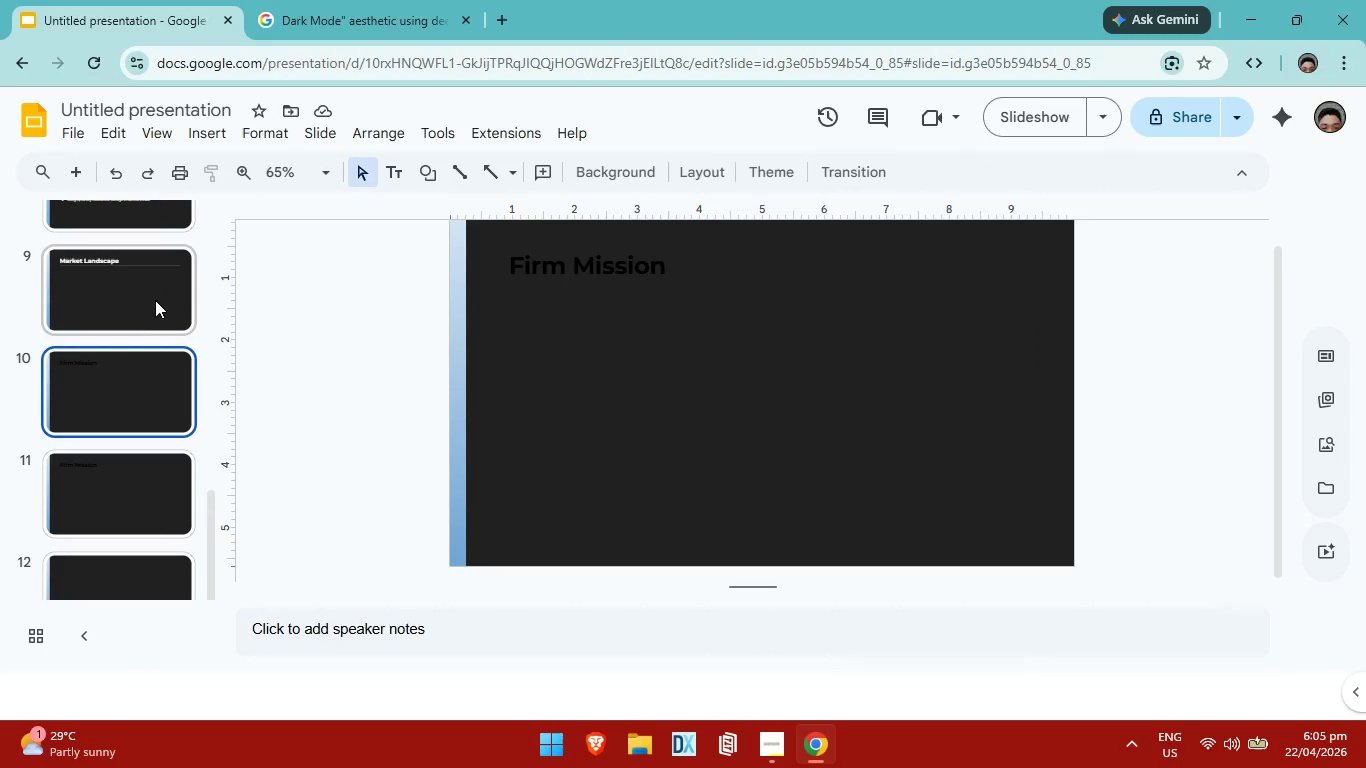 
left_click([155, 298])
 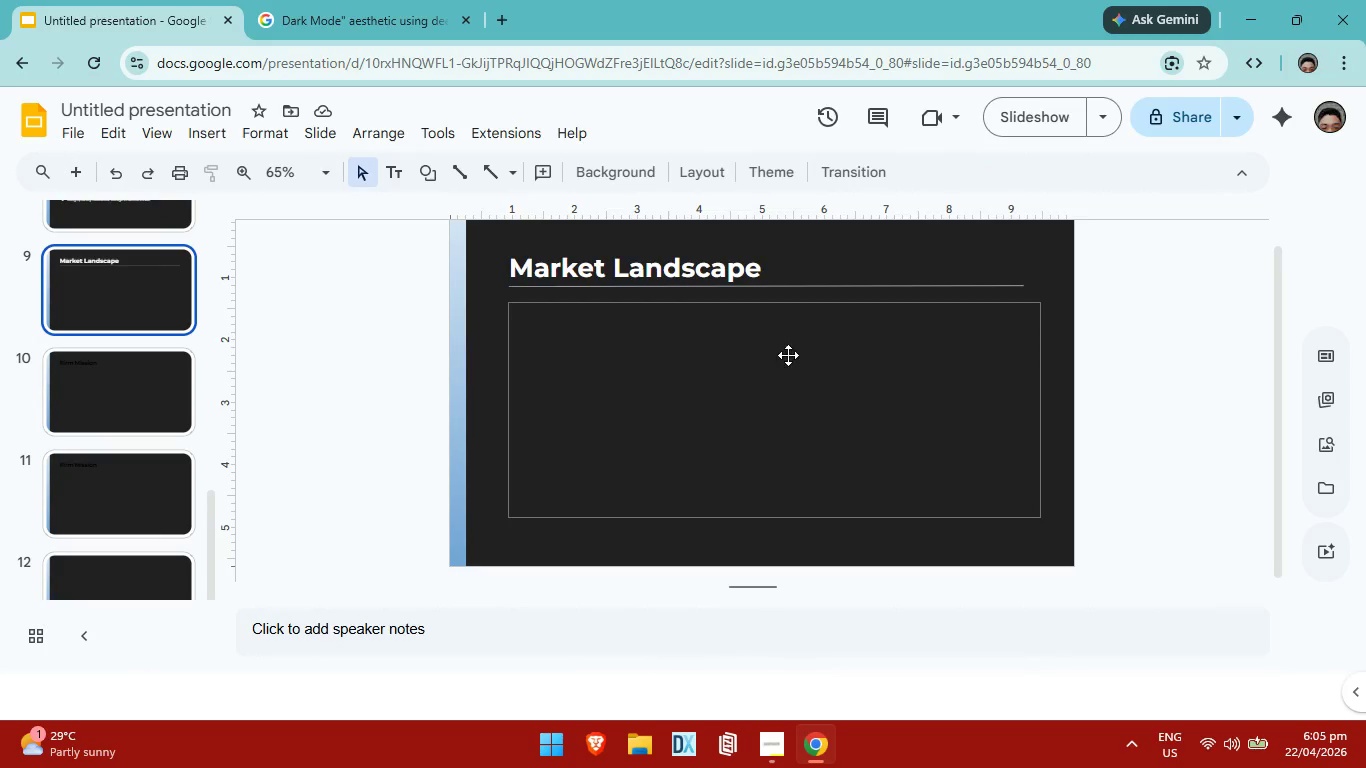 
scroll: coordinate [138, 325], scroll_direction: up, amount: 4.0
 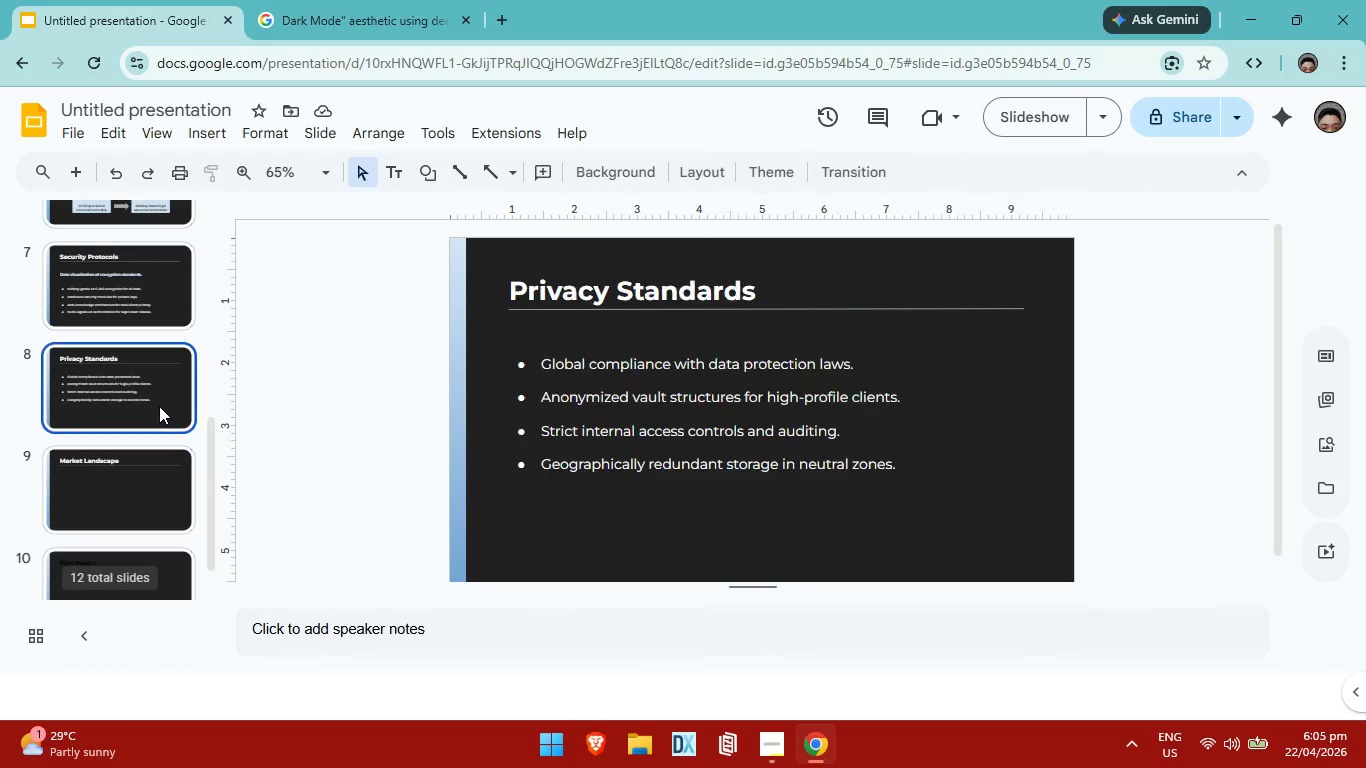 
left_click([159, 406])
 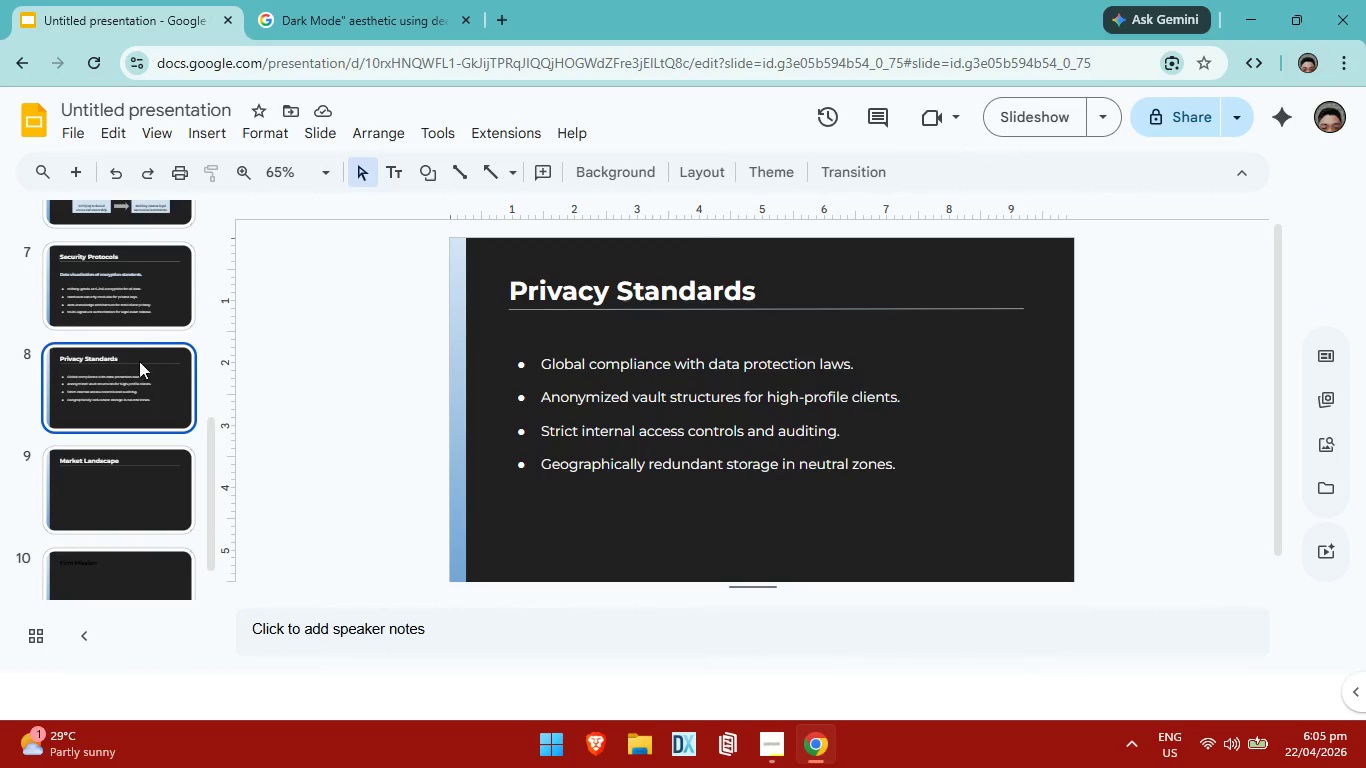 
scroll: coordinate [139, 361], scroll_direction: up, amount: 2.0
 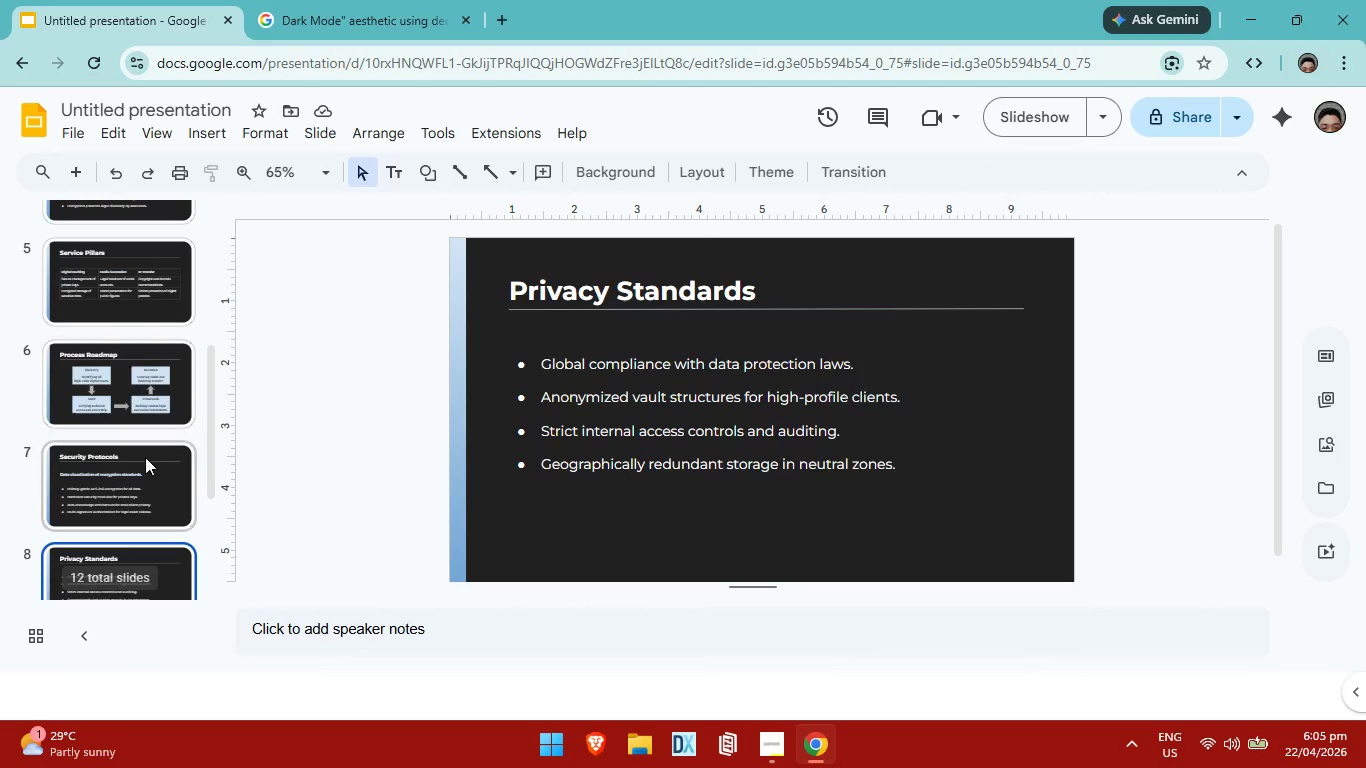 
left_click([148, 468])
 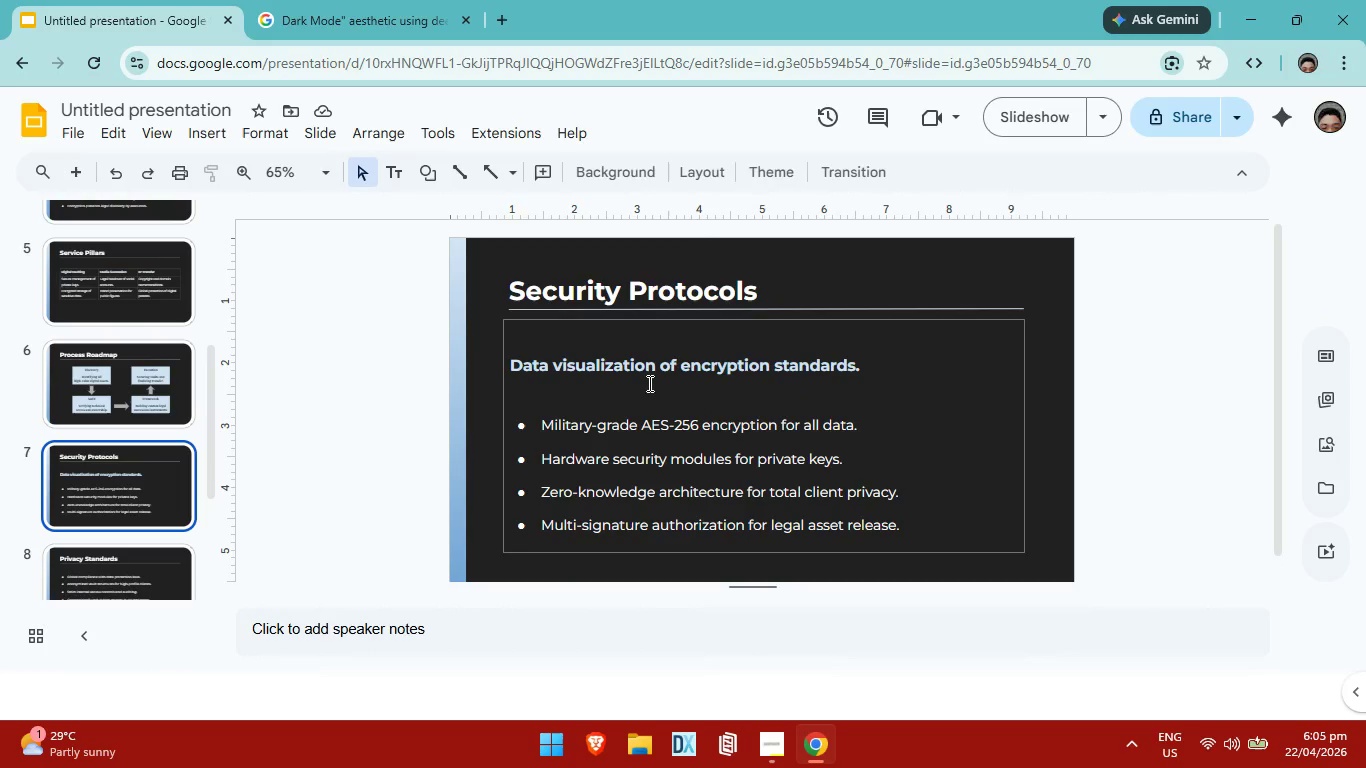 
left_click([648, 382])
 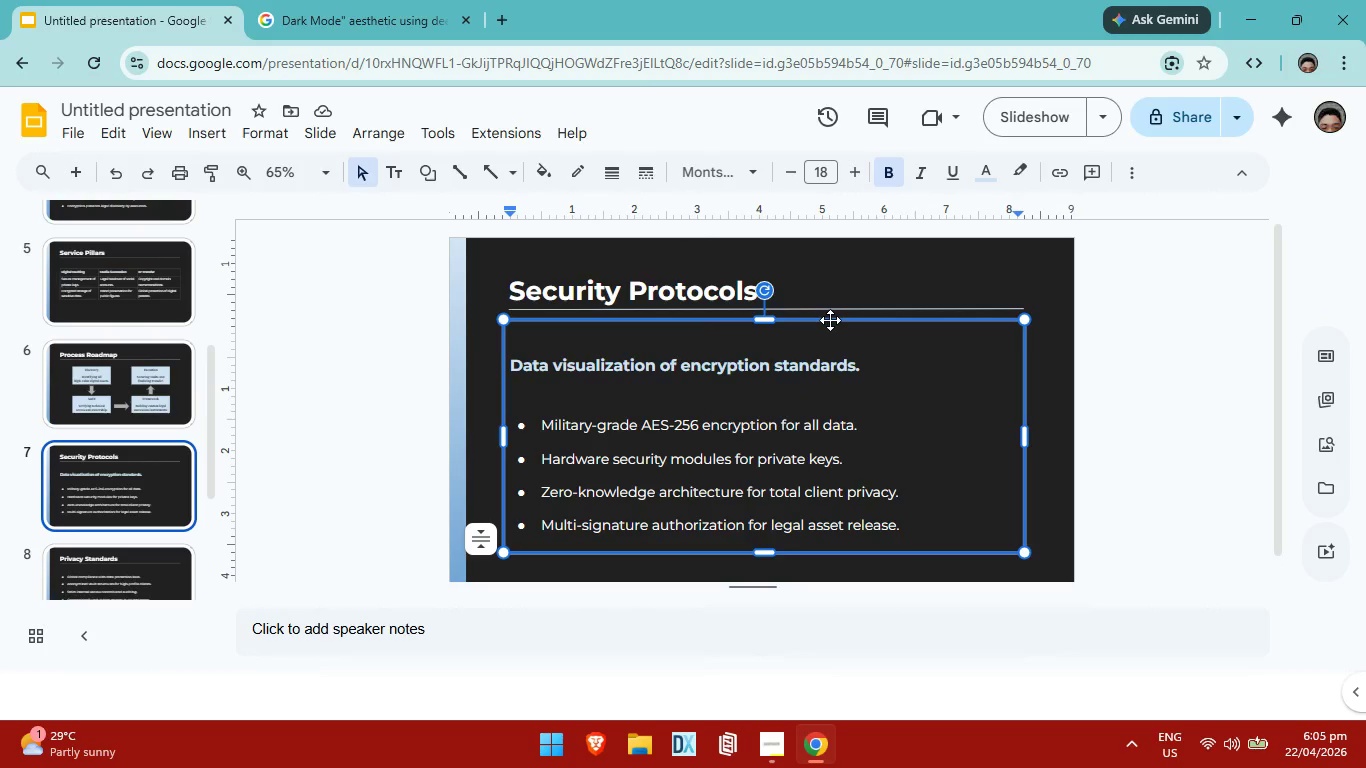 
right_click([830, 320])
 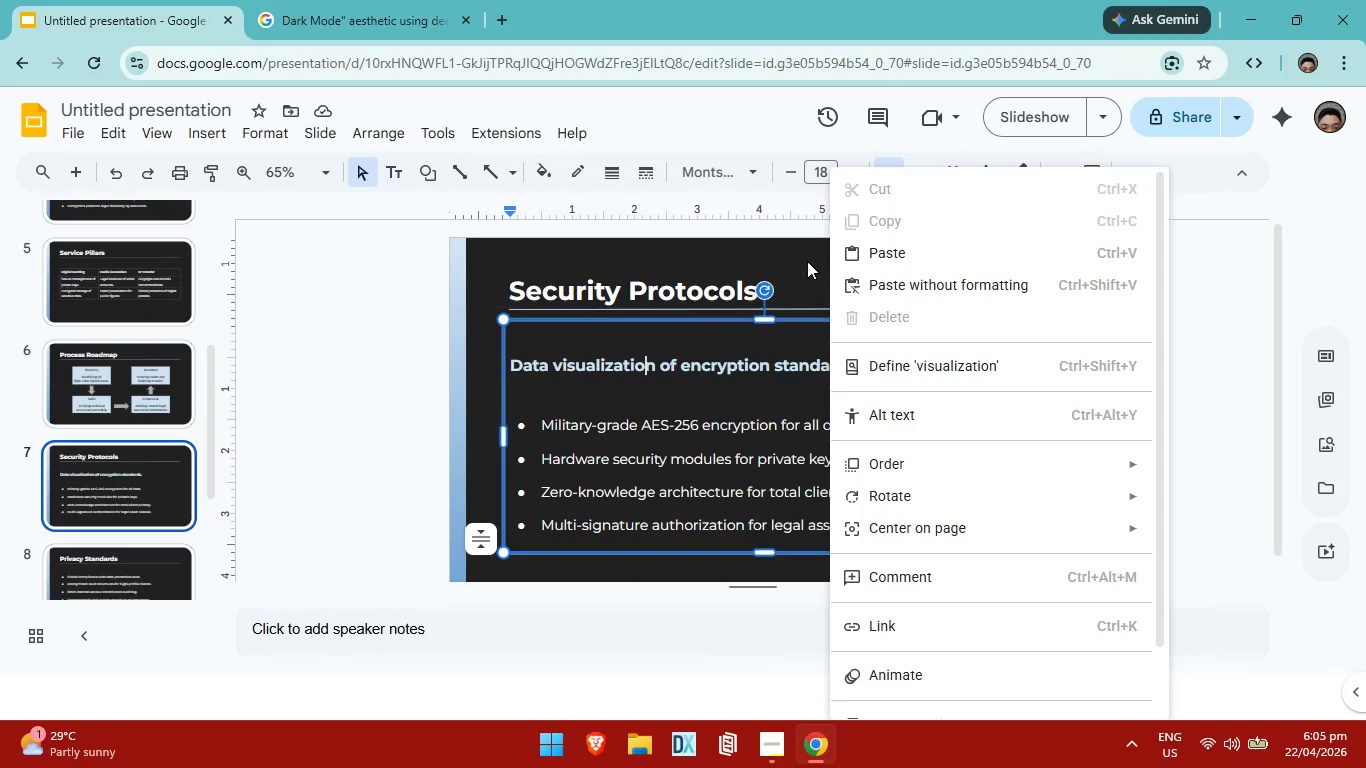 
left_click([814, 253])
 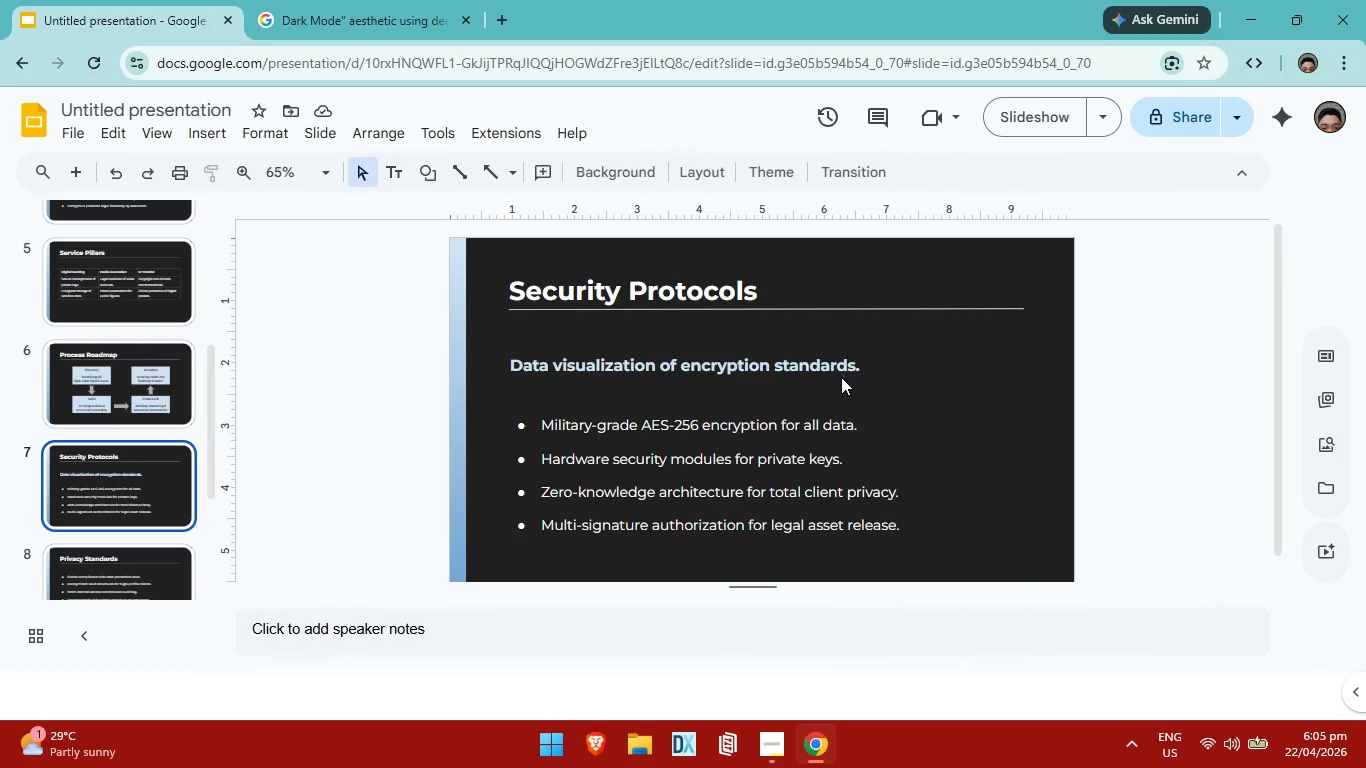 
left_click([841, 377])
 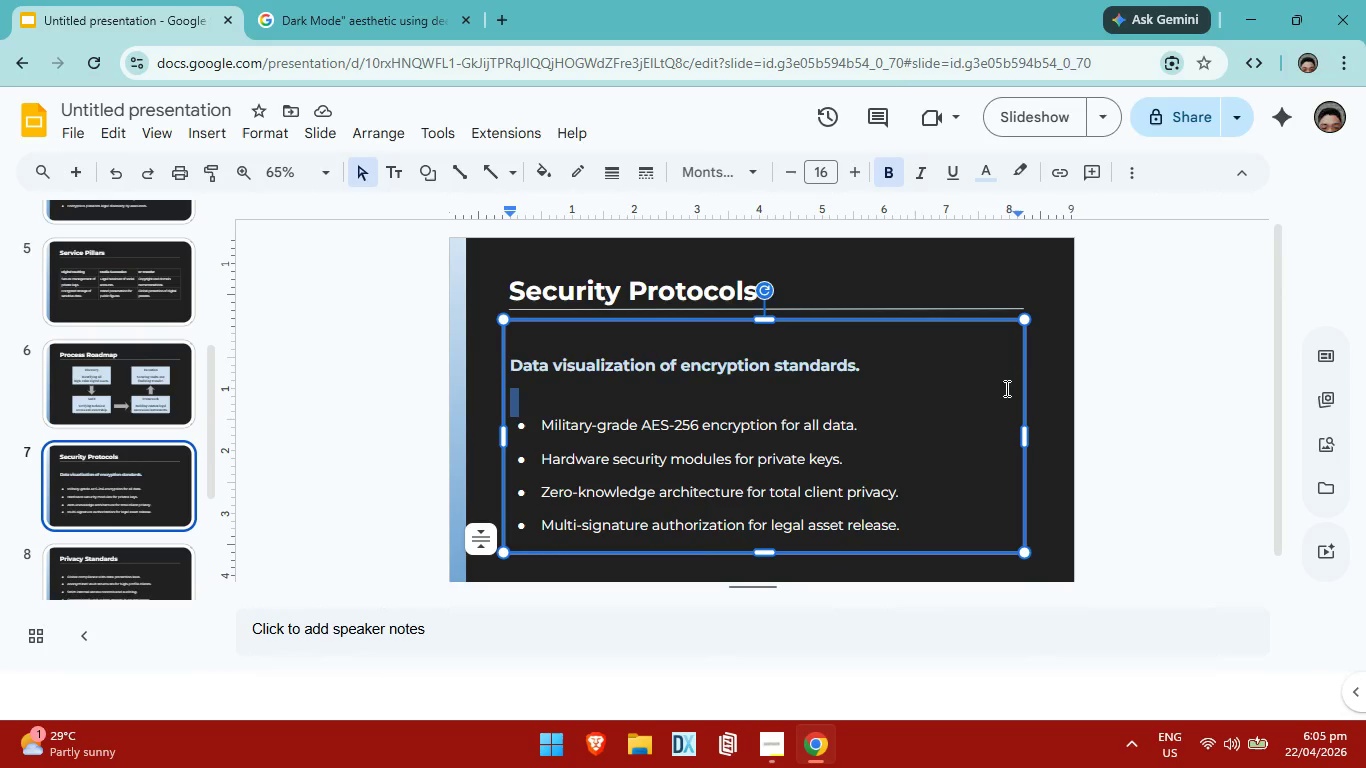 
right_click([1020, 383])
 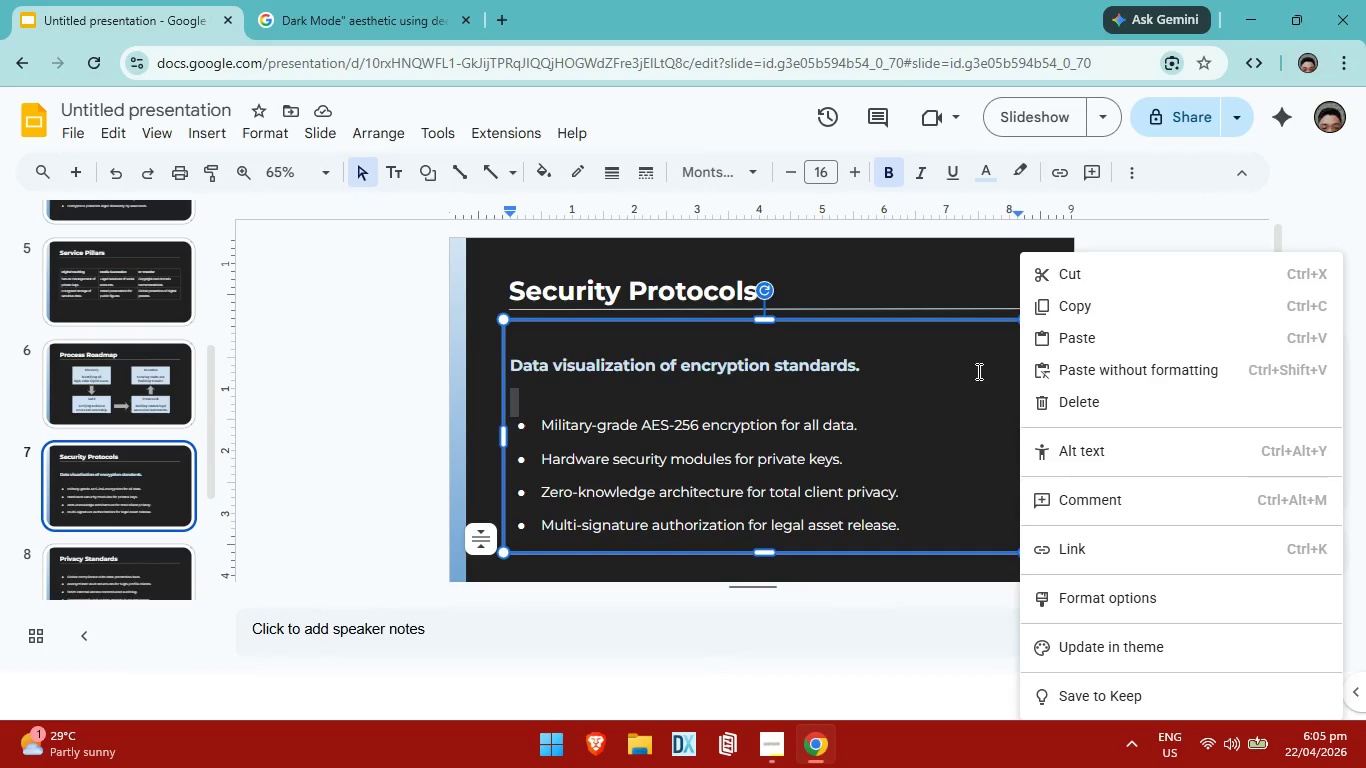 
left_click([977, 371])
 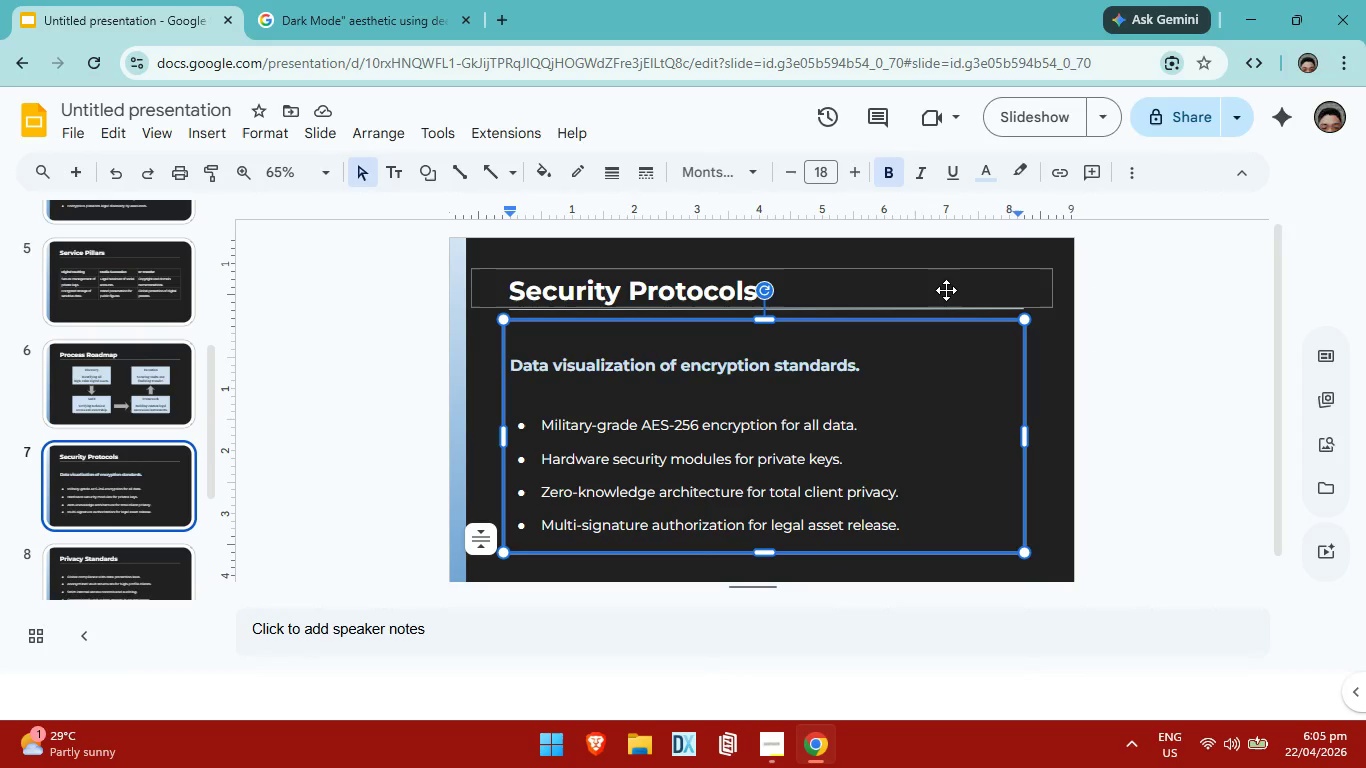 
left_click([946, 290])
 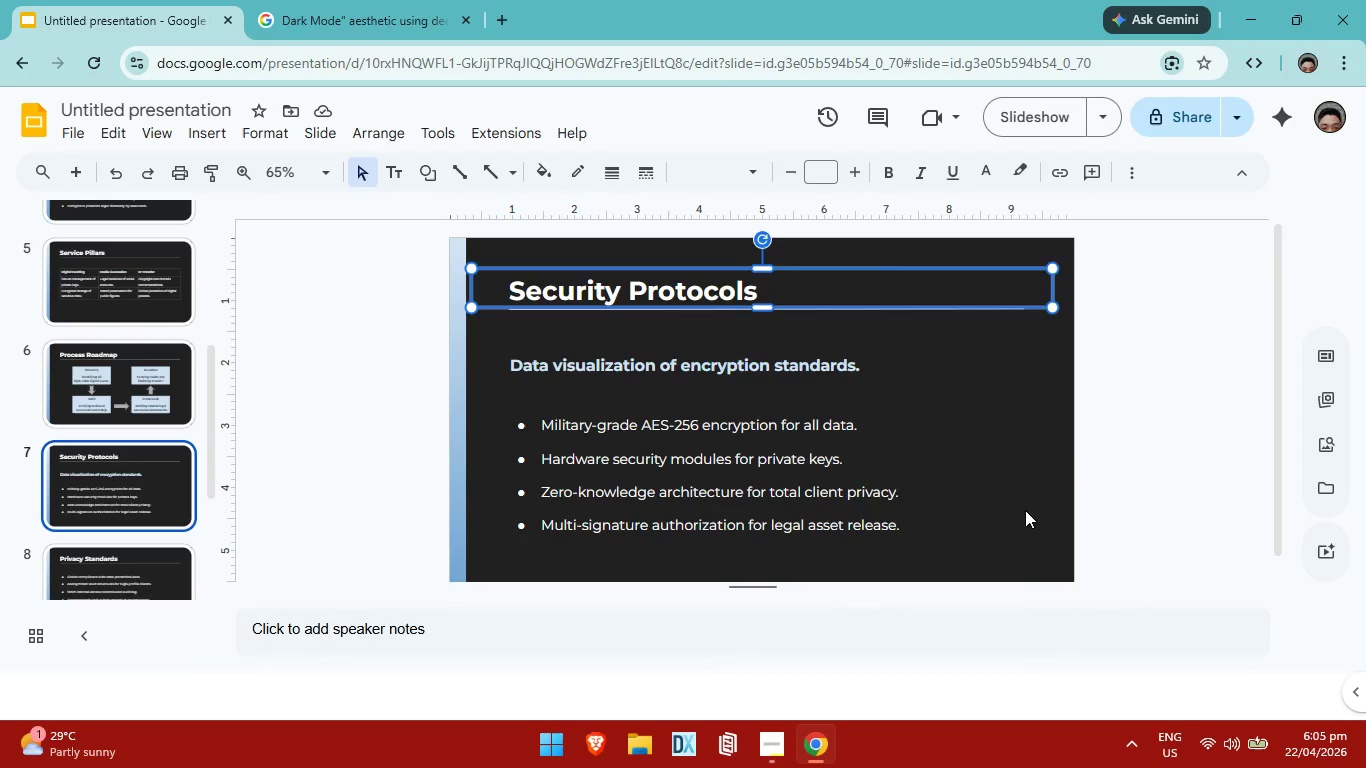 
left_click([1026, 509])
 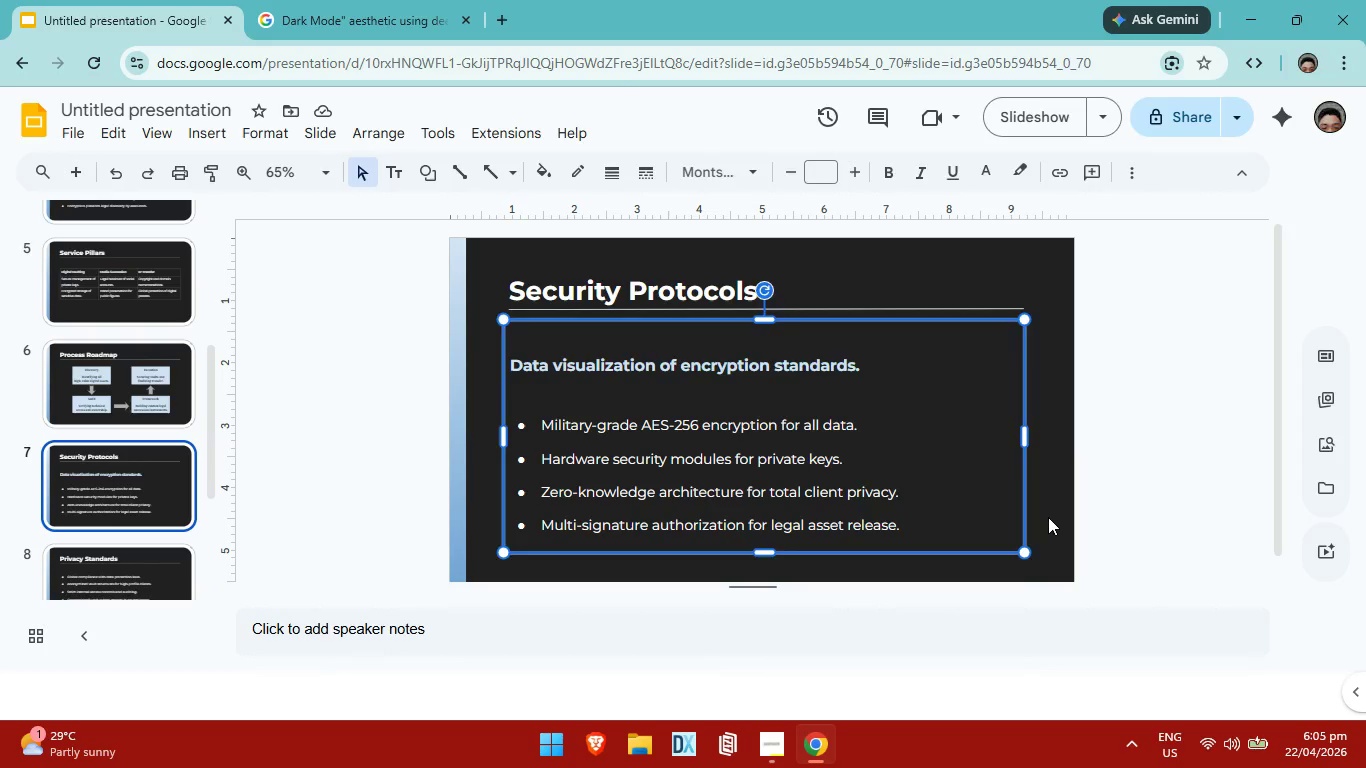 
left_click_drag(start_coordinate=[1048, 517], to_coordinate=[478, 350])
 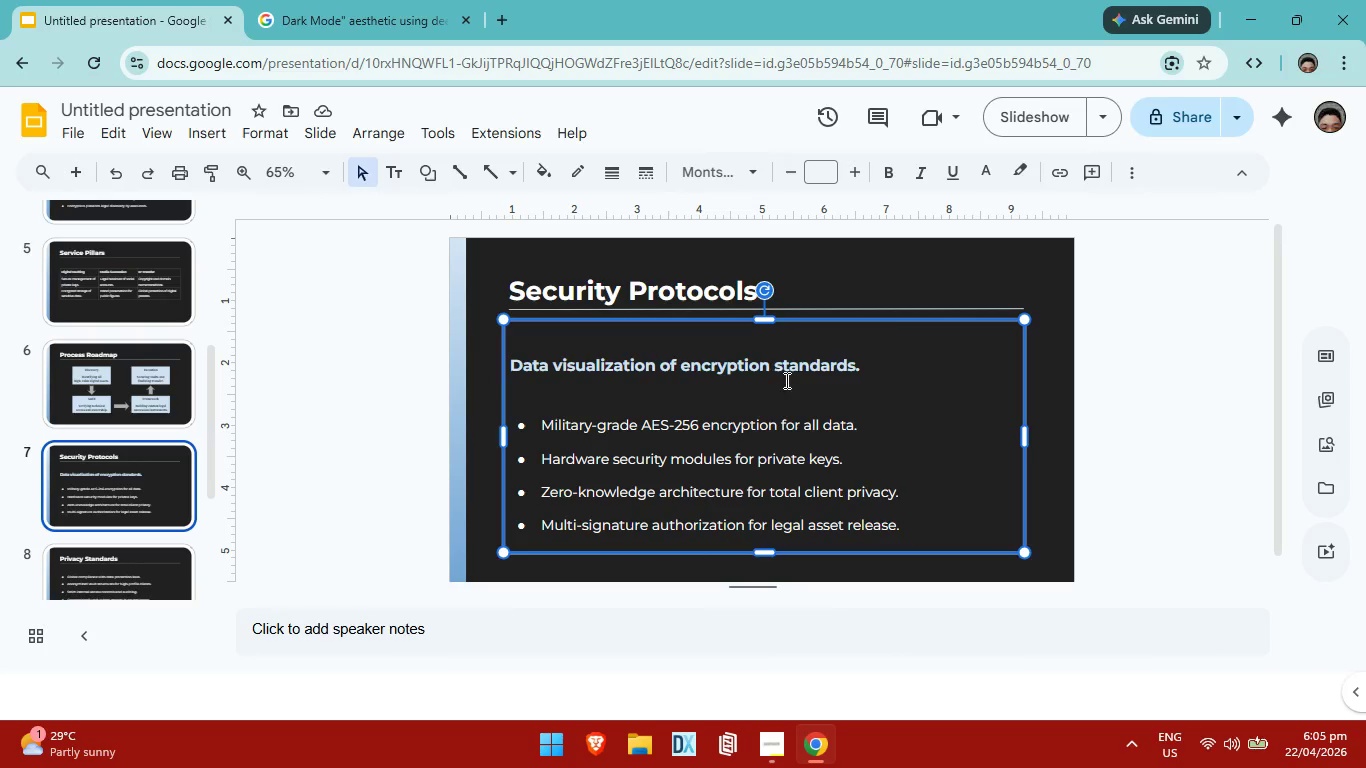 
right_click([785, 380])
 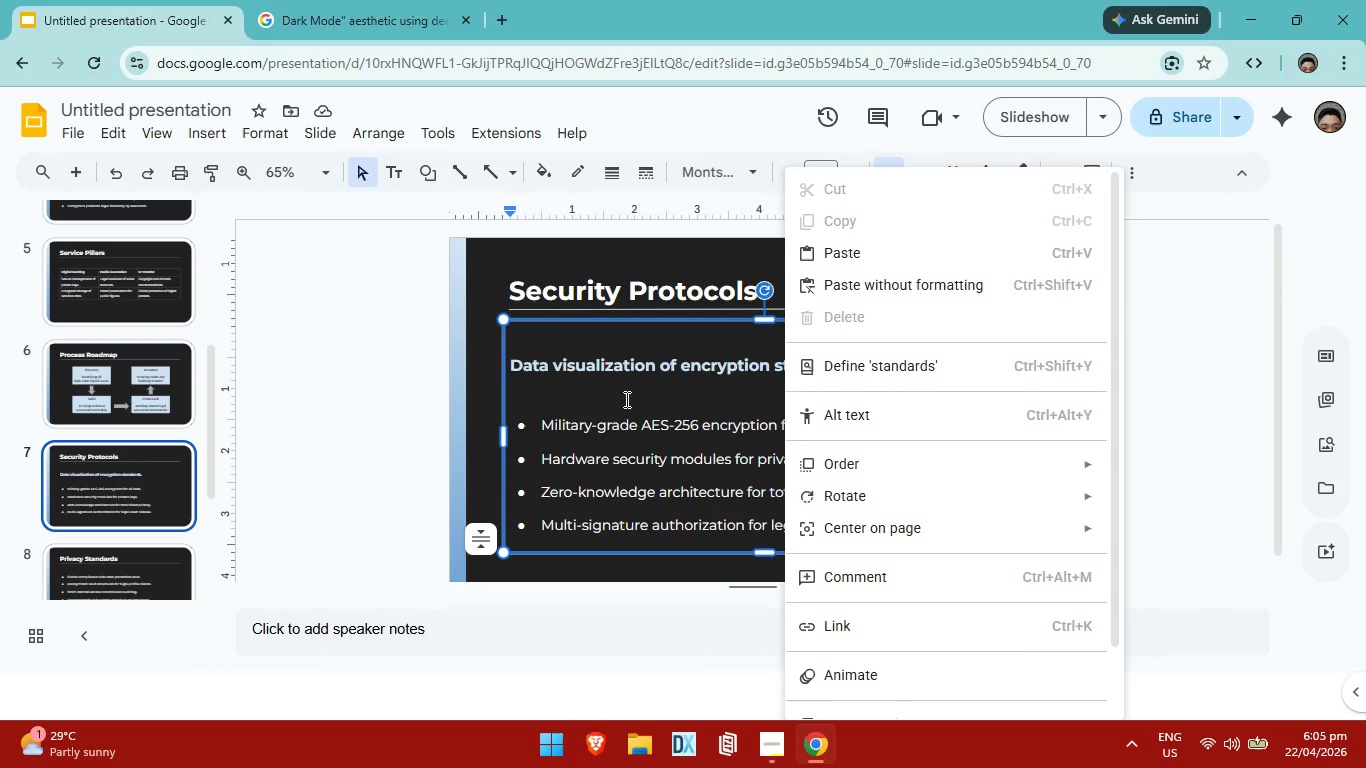 
right_click([607, 419])
 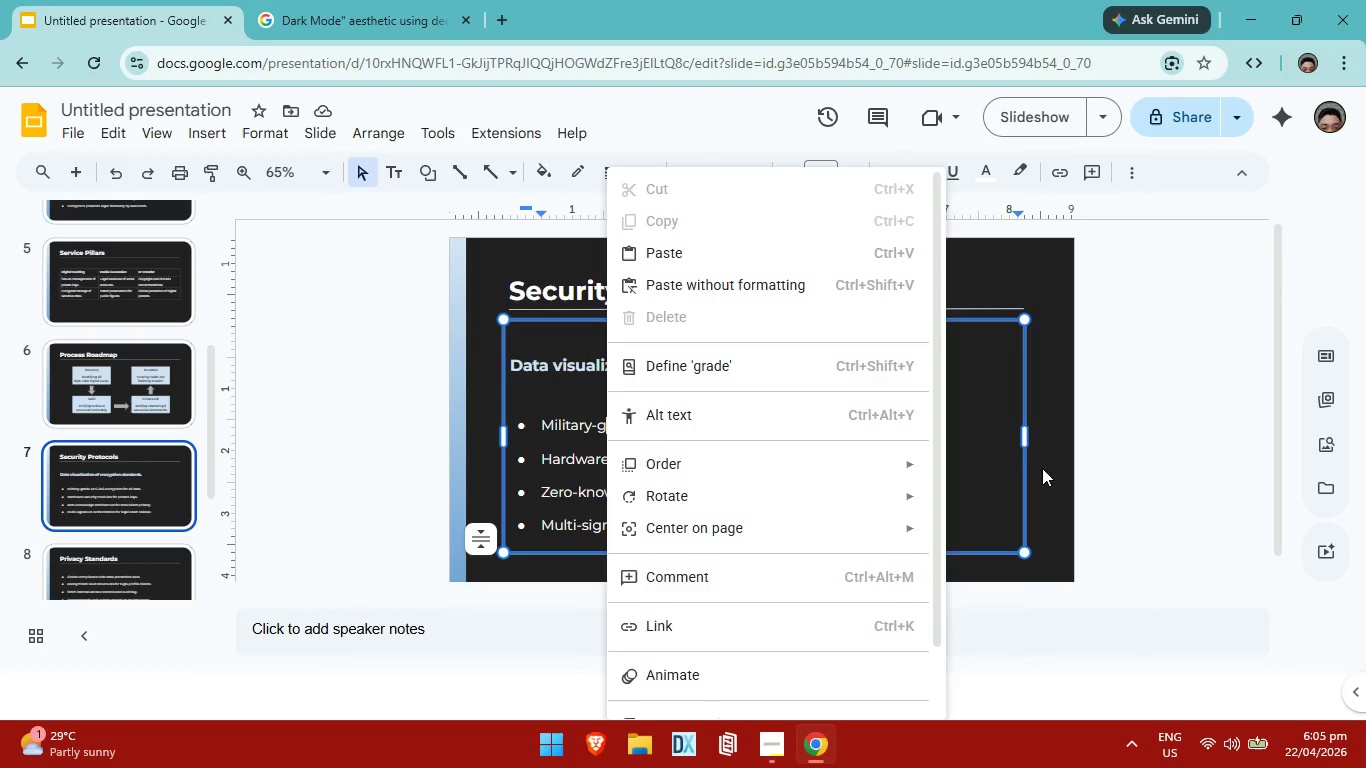 
right_click([1044, 470])
 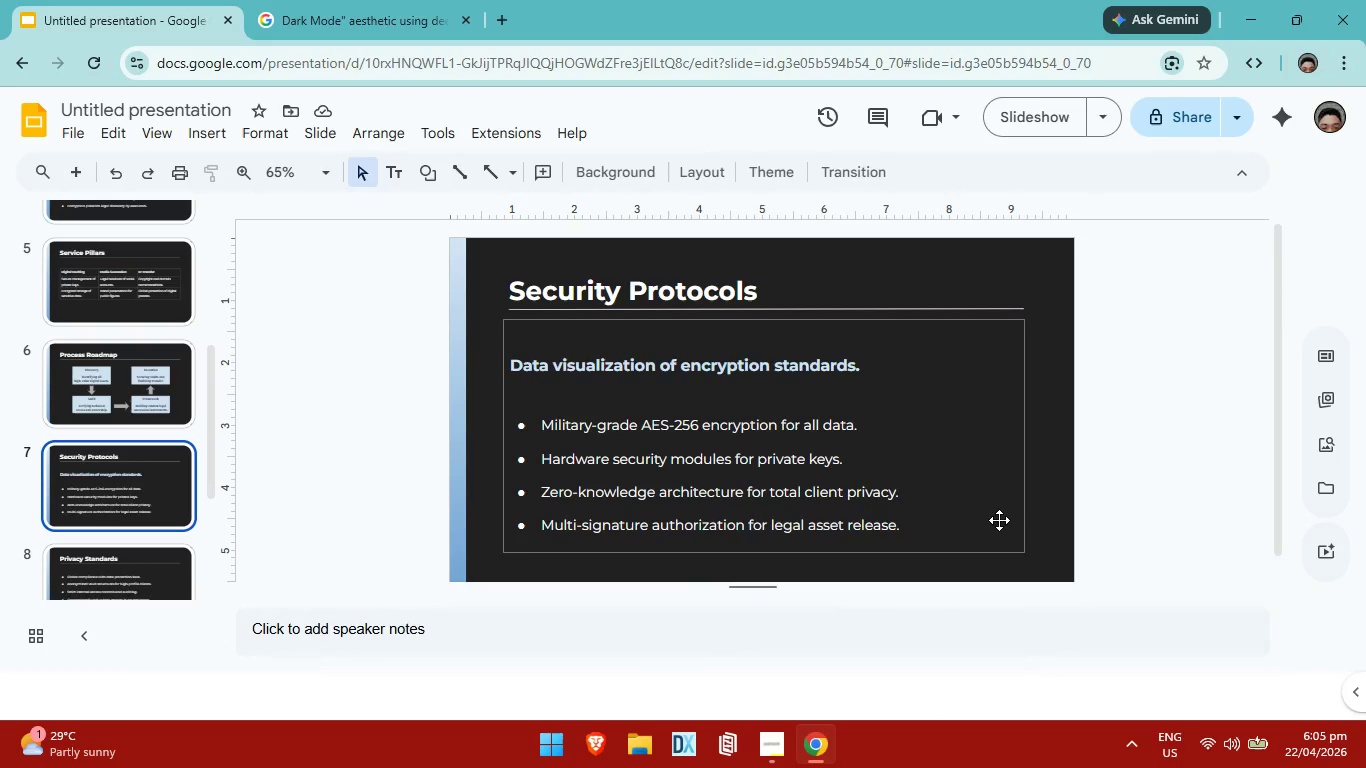 
right_click([999, 520])
 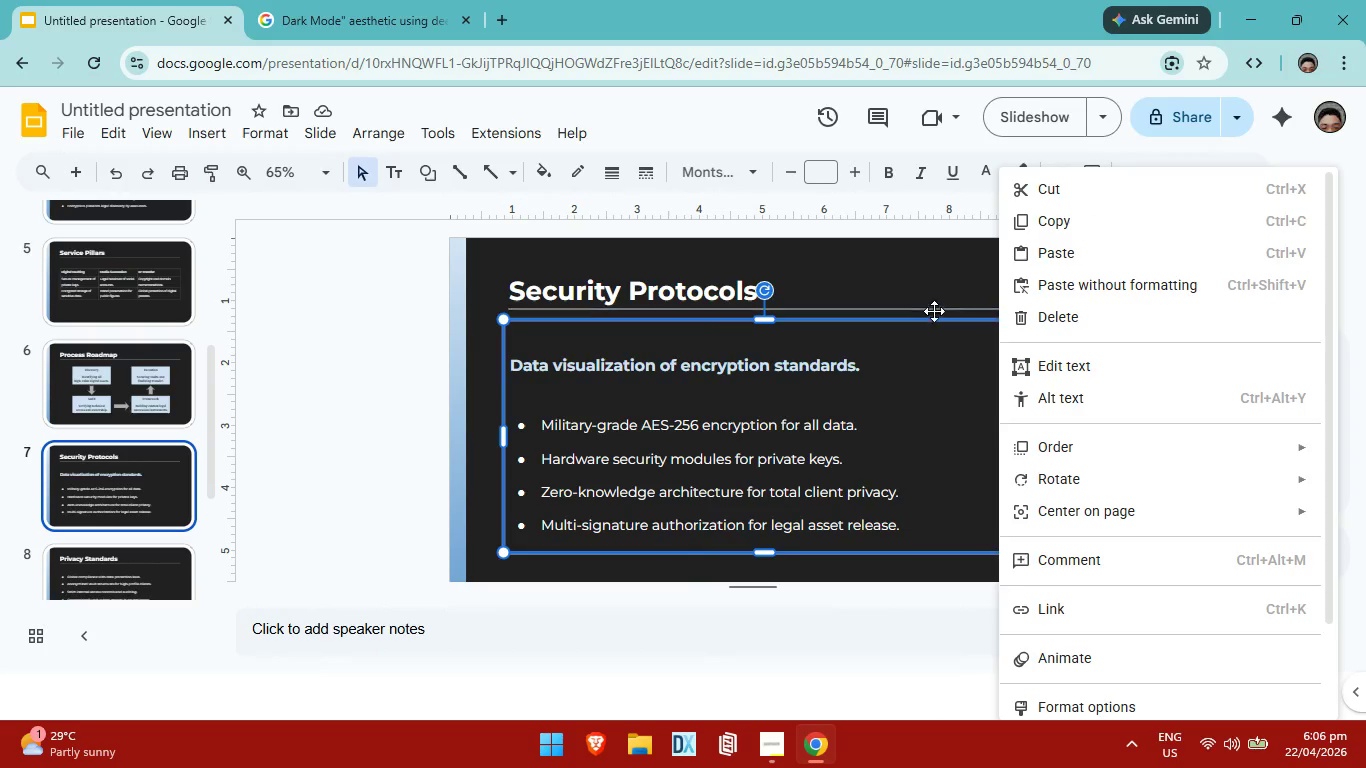 
left_click([956, 280])
 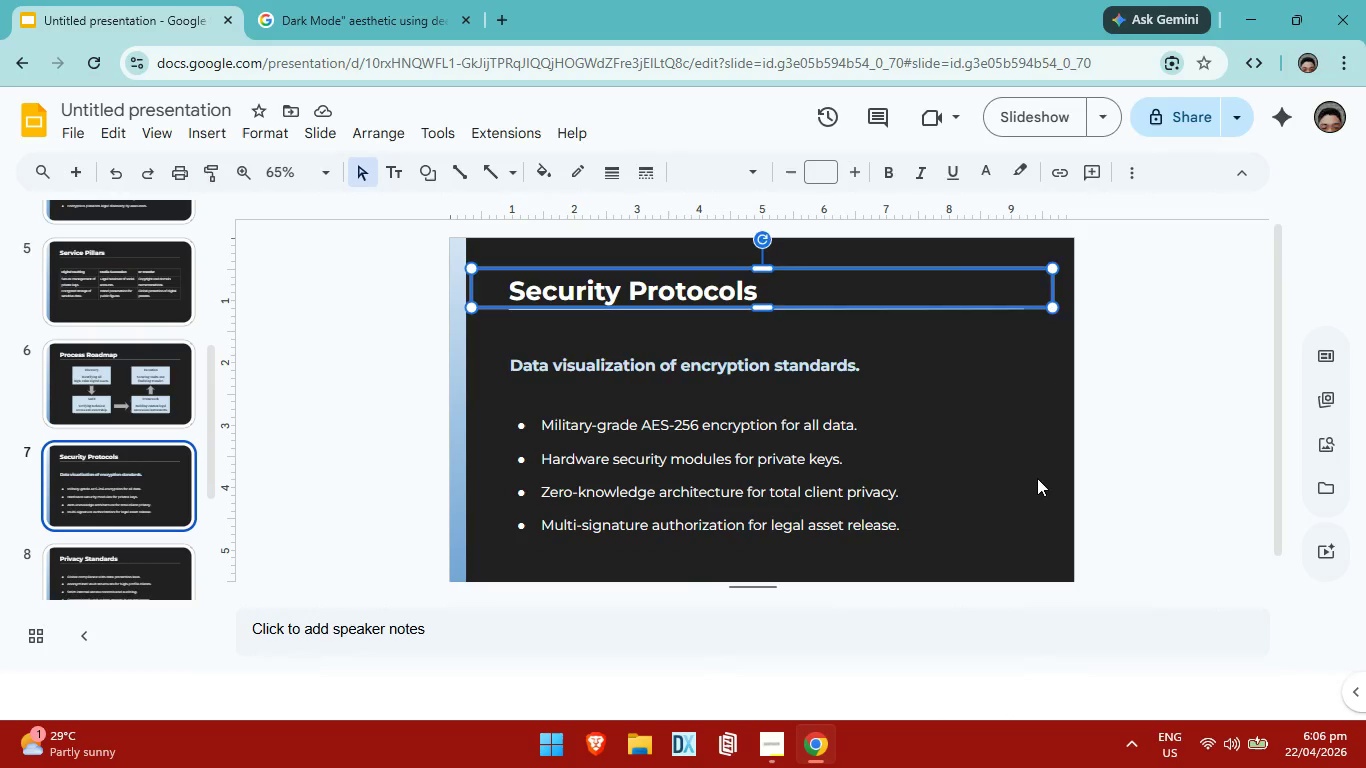 
left_click([1037, 478])
 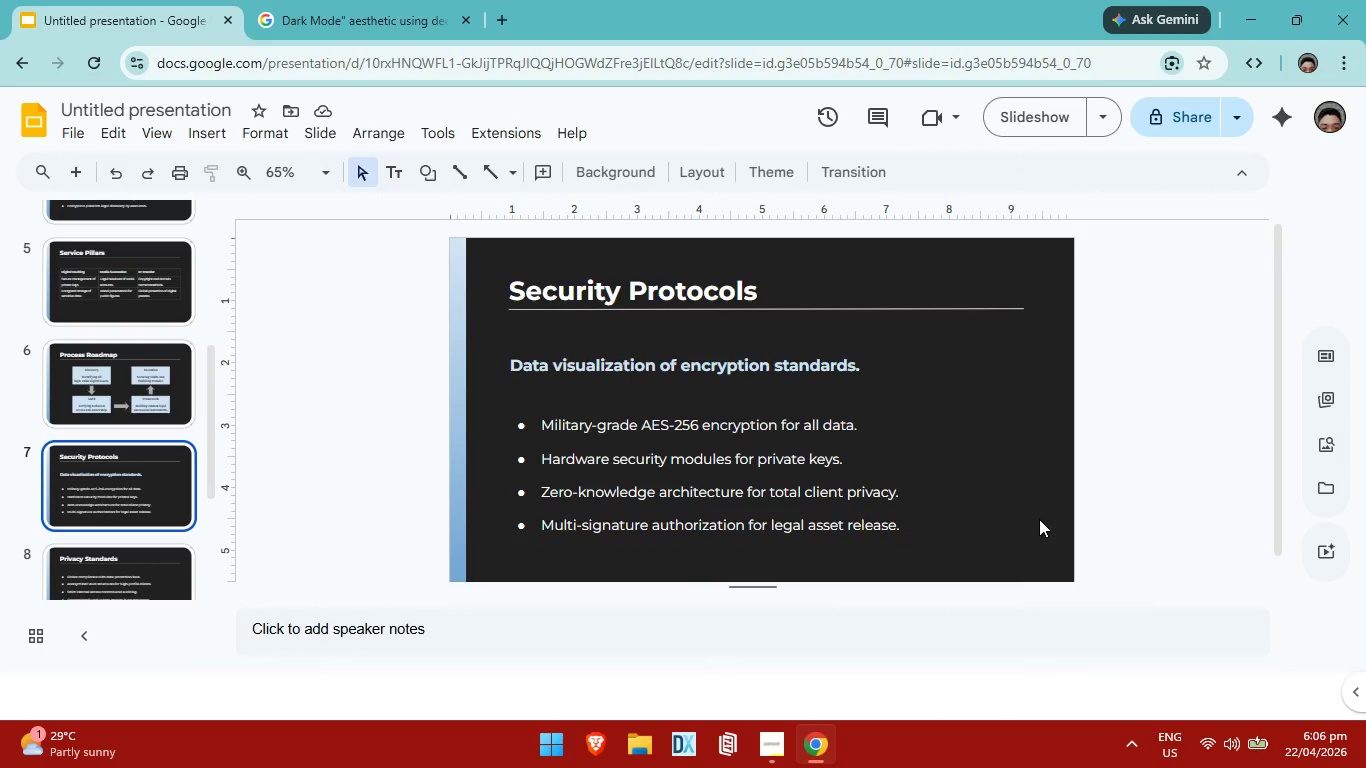 
left_click_drag(start_coordinate=[1039, 519], to_coordinate=[496, 365])
 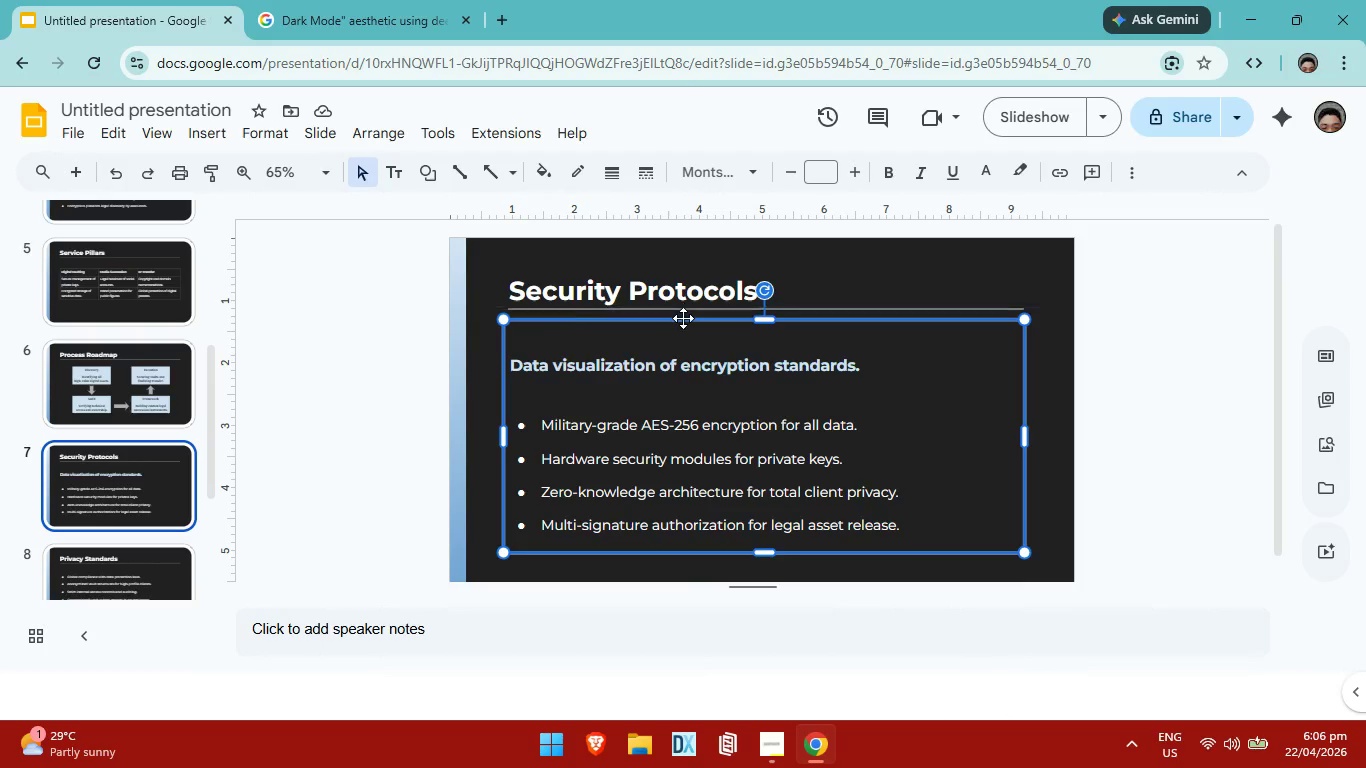 
key(Control+C)
 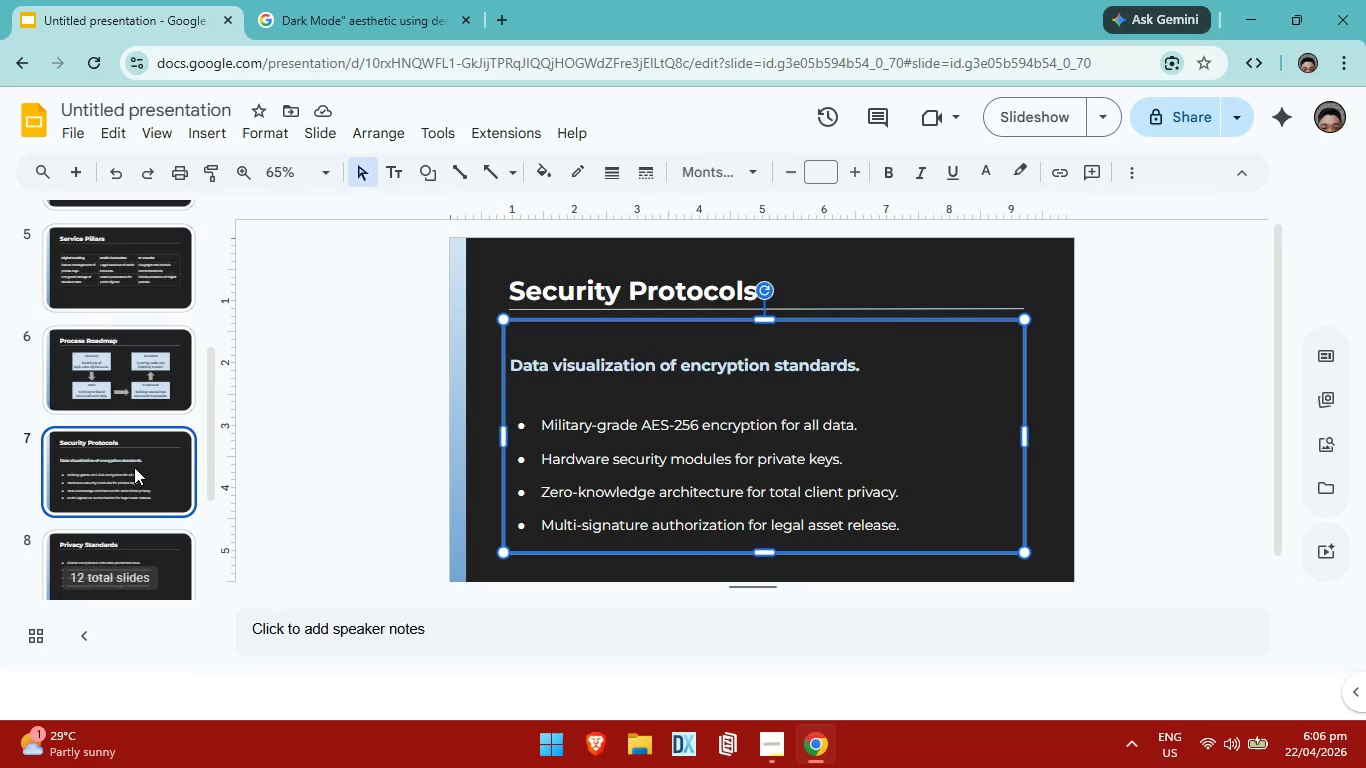 
scroll: coordinate [134, 469], scroll_direction: down, amount: 3.0
 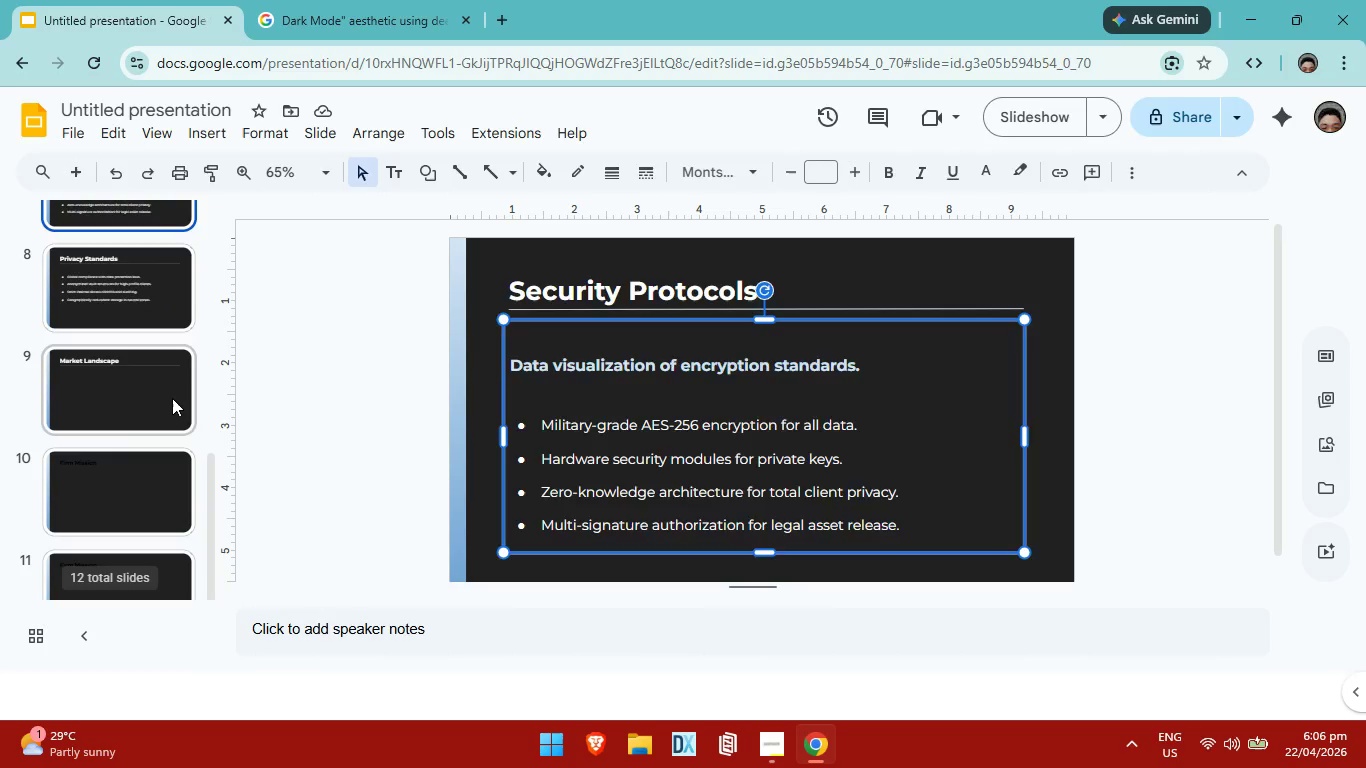 
left_click([172, 398])
 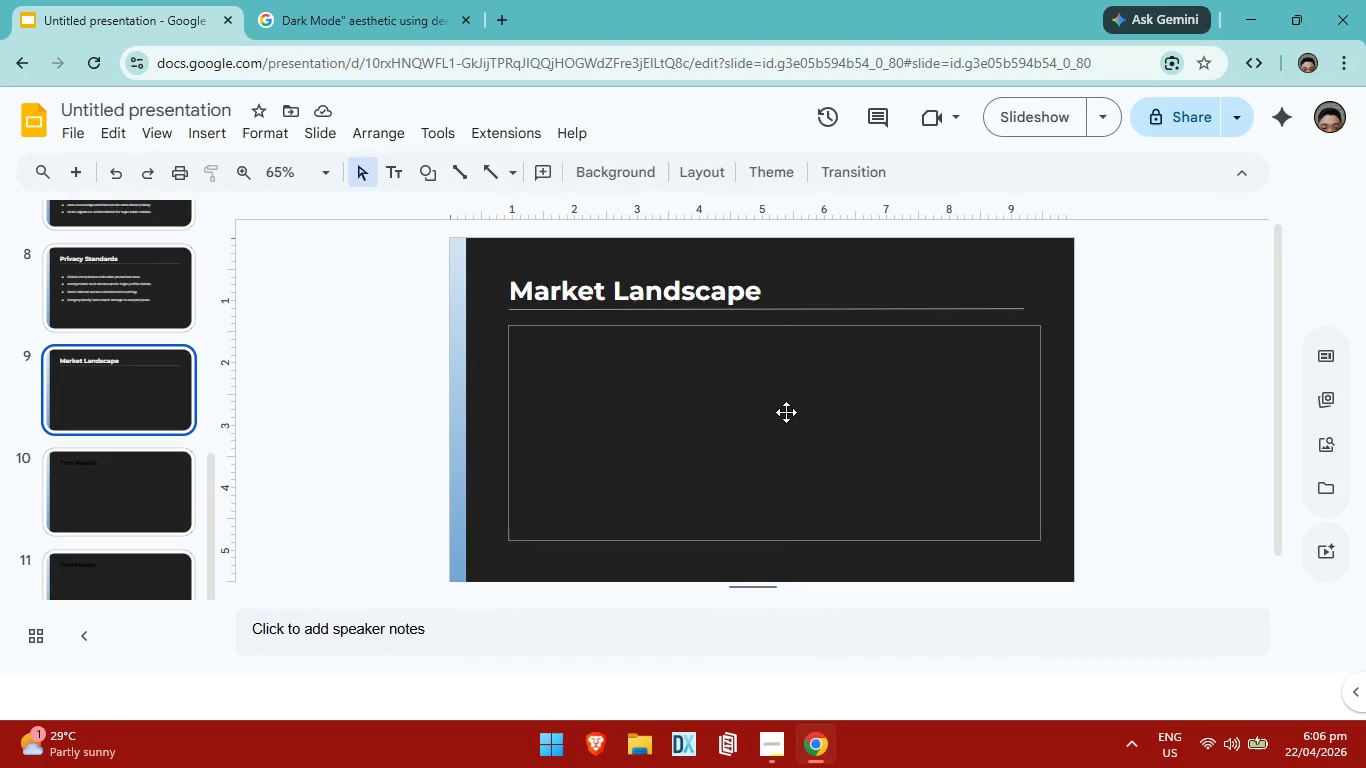 
left_click([786, 412])
 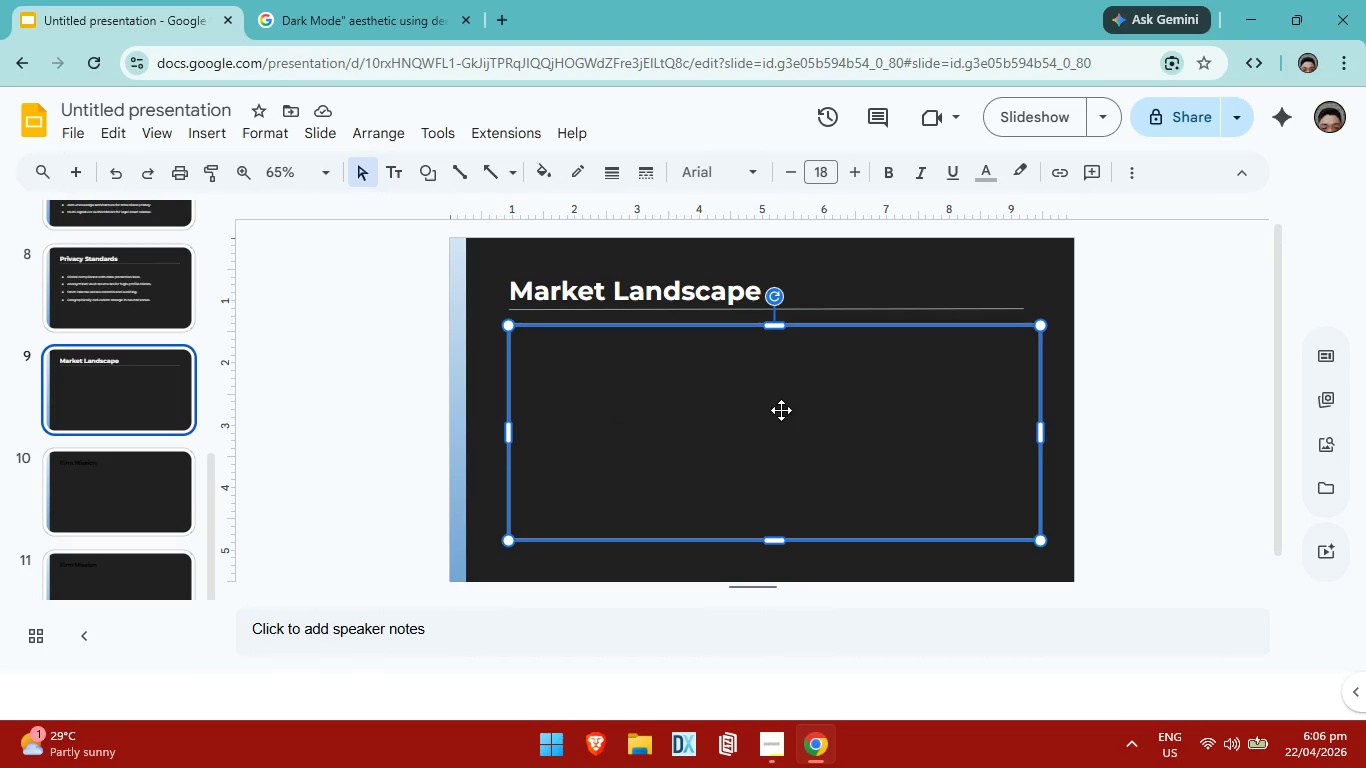 
key(Control+V)
 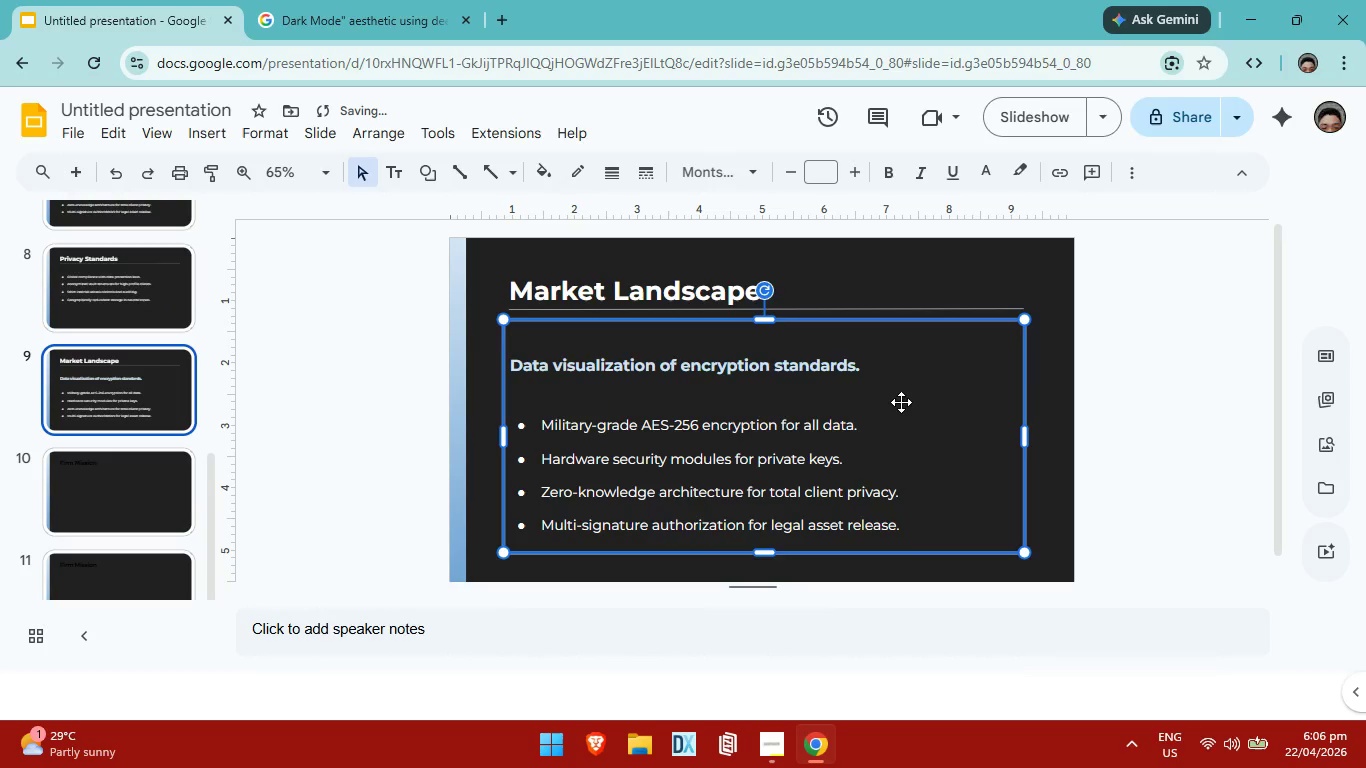 
left_click([858, 377])
 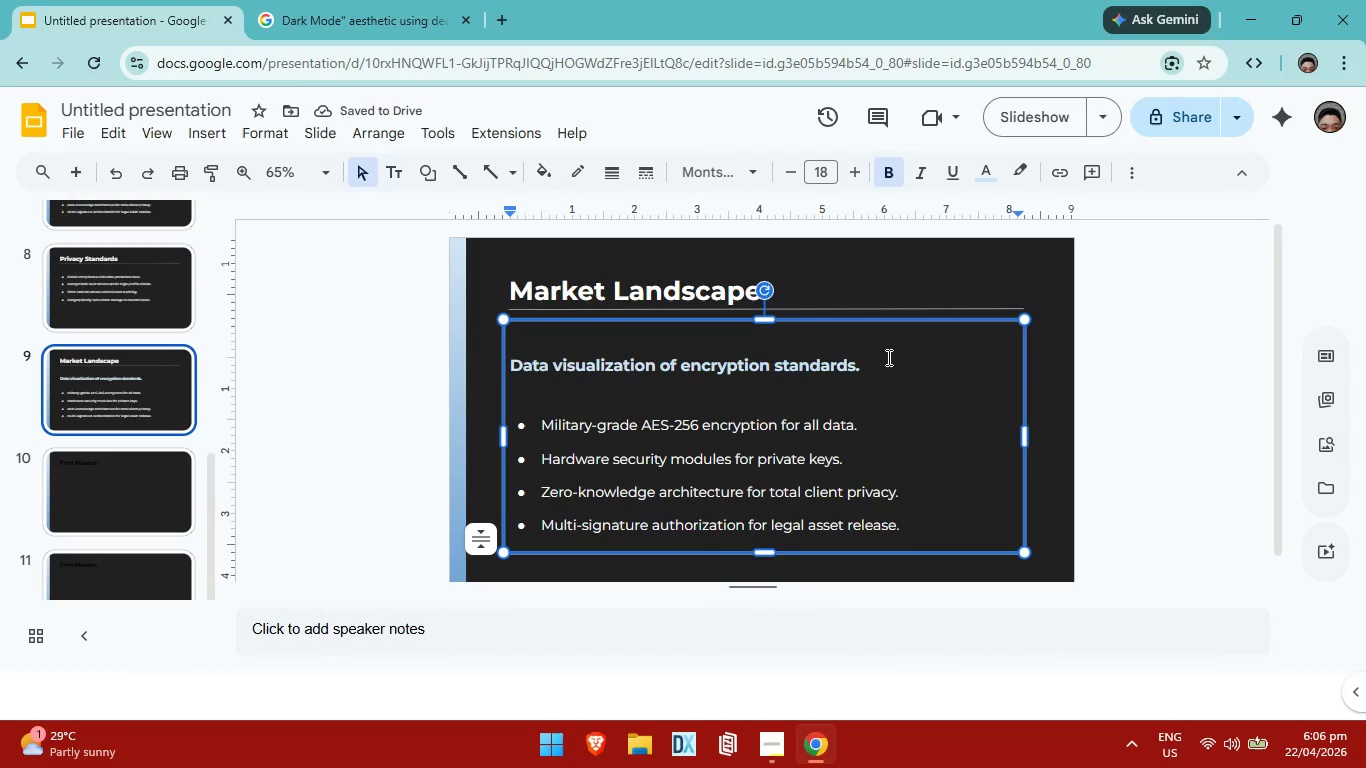 
hold_key(key=Backspace, duration=1.31)
 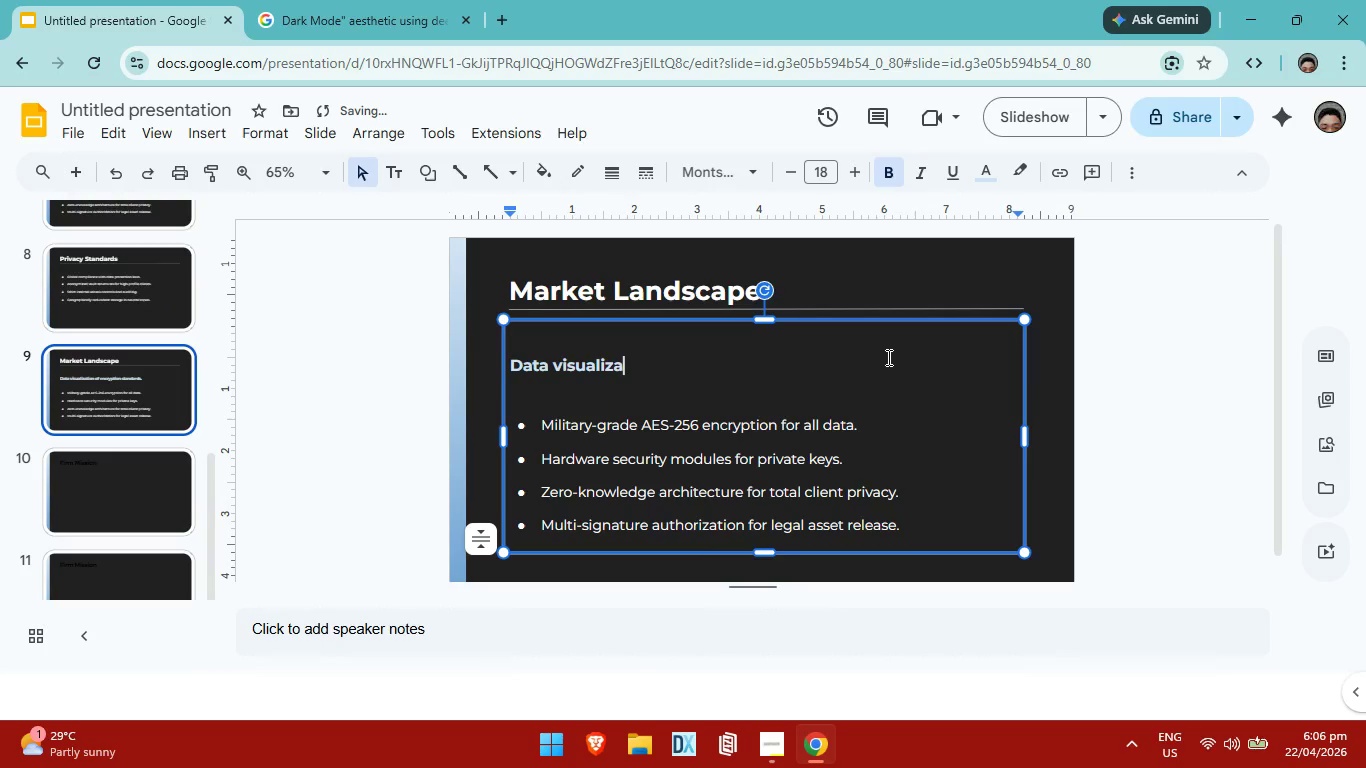 
key(Backspace)
key(Backspace)
key(Backspace)
key(Backspace)
key(Backspace)
key(Backspace)
key(Backspace)
key(Backspace)
key(Backspace)
key(Backspace)
key(Backspace)
key(Backspace)
key(Backspace)
key(Backspace)
key(Backspace)
type(The surge of digital estate value.)
 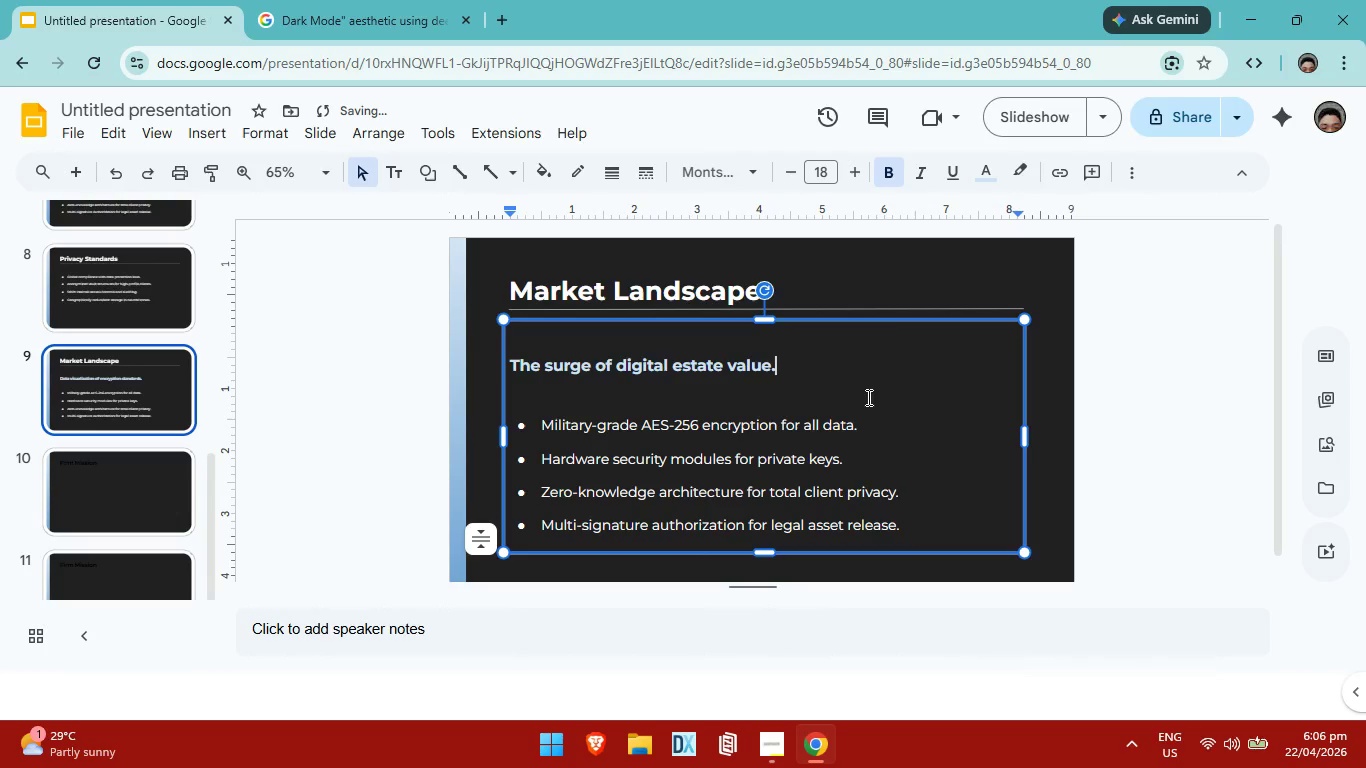 
left_click([862, 420])
 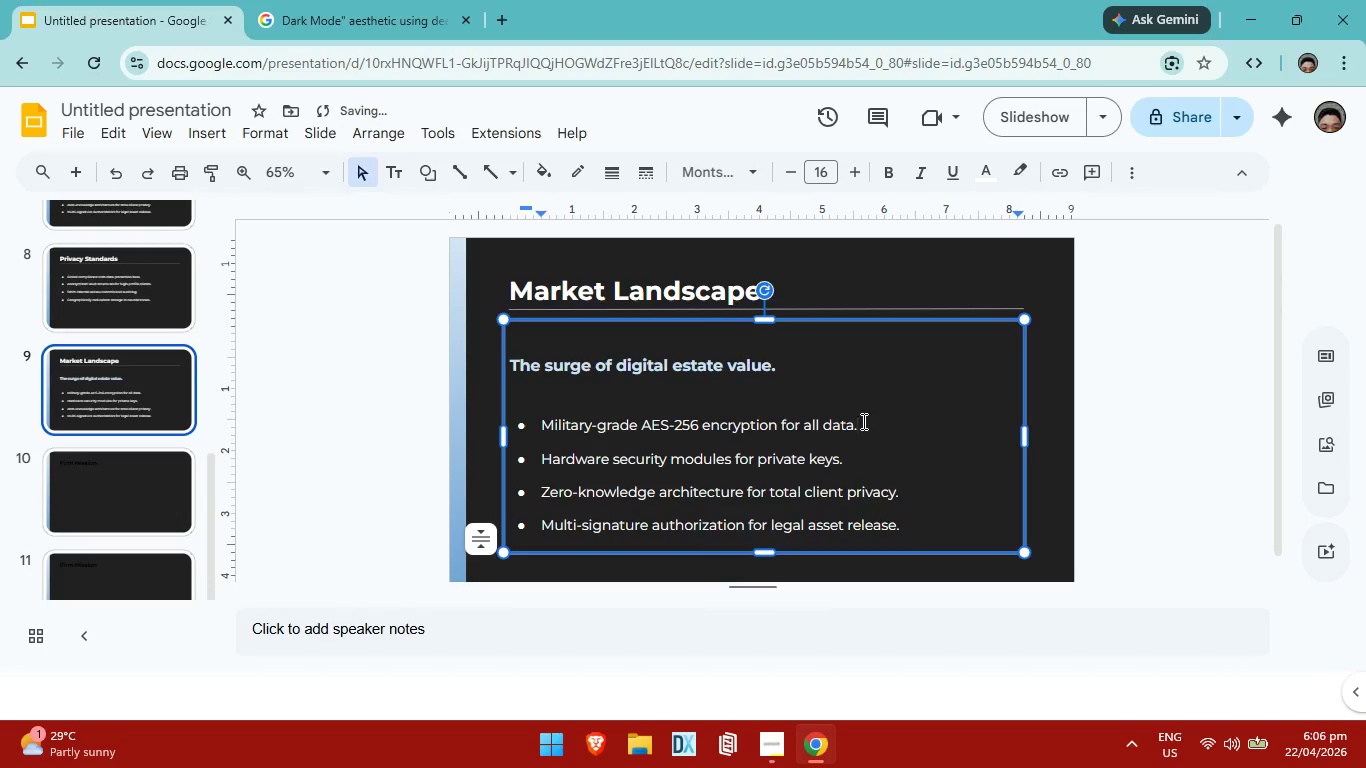 
key(Backspace)
key(Backspace)
key(Backspace)
key(Backspace)
key(Backspace)
key(Backspace)
key(Backspace)
key(Backspace)
key(Backspace)
key(Backspace)
key(Backspace)
key(Backspace)
key(Backspace)
key(Backspace)
key(Backspace)
key(Backspace)
type(Trillions in assets moving to clod)
key(Backspace)
type(ud environments.)
 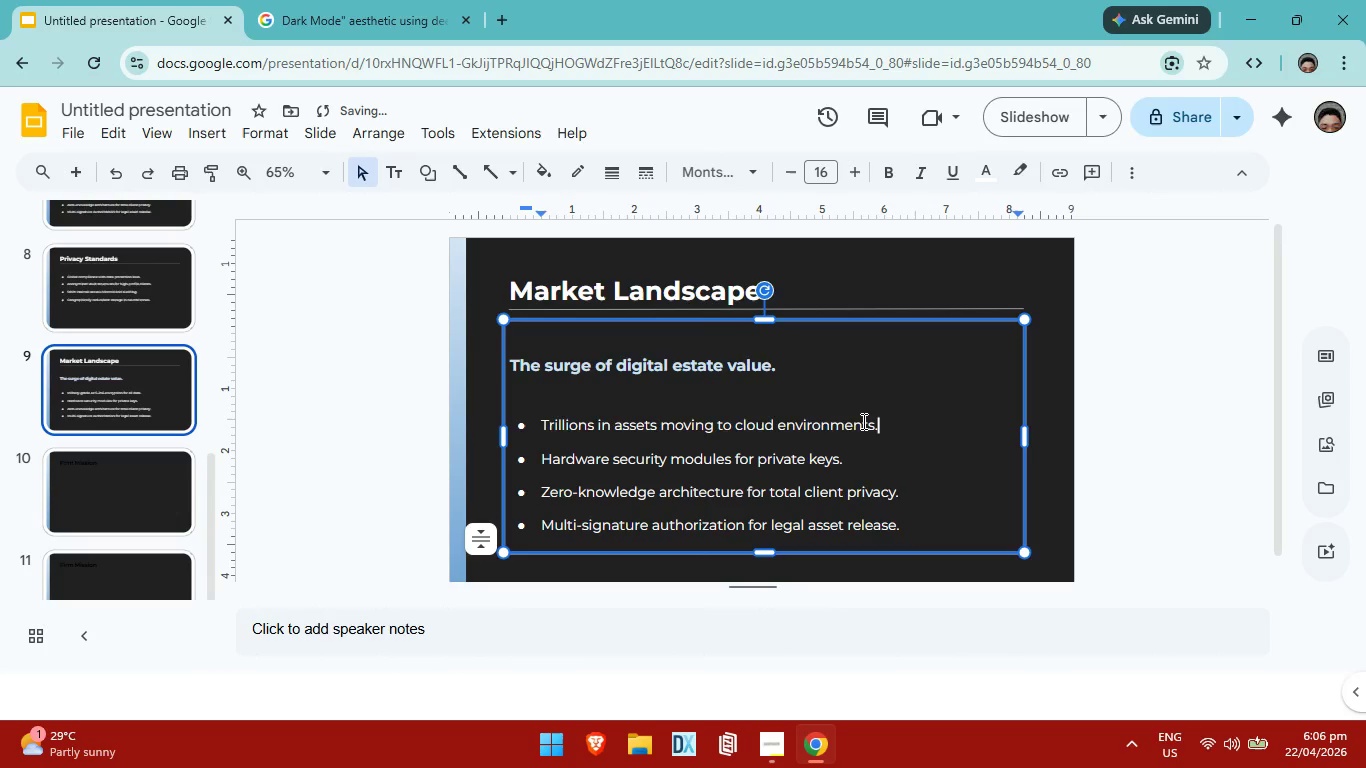 
left_click([857, 466])
 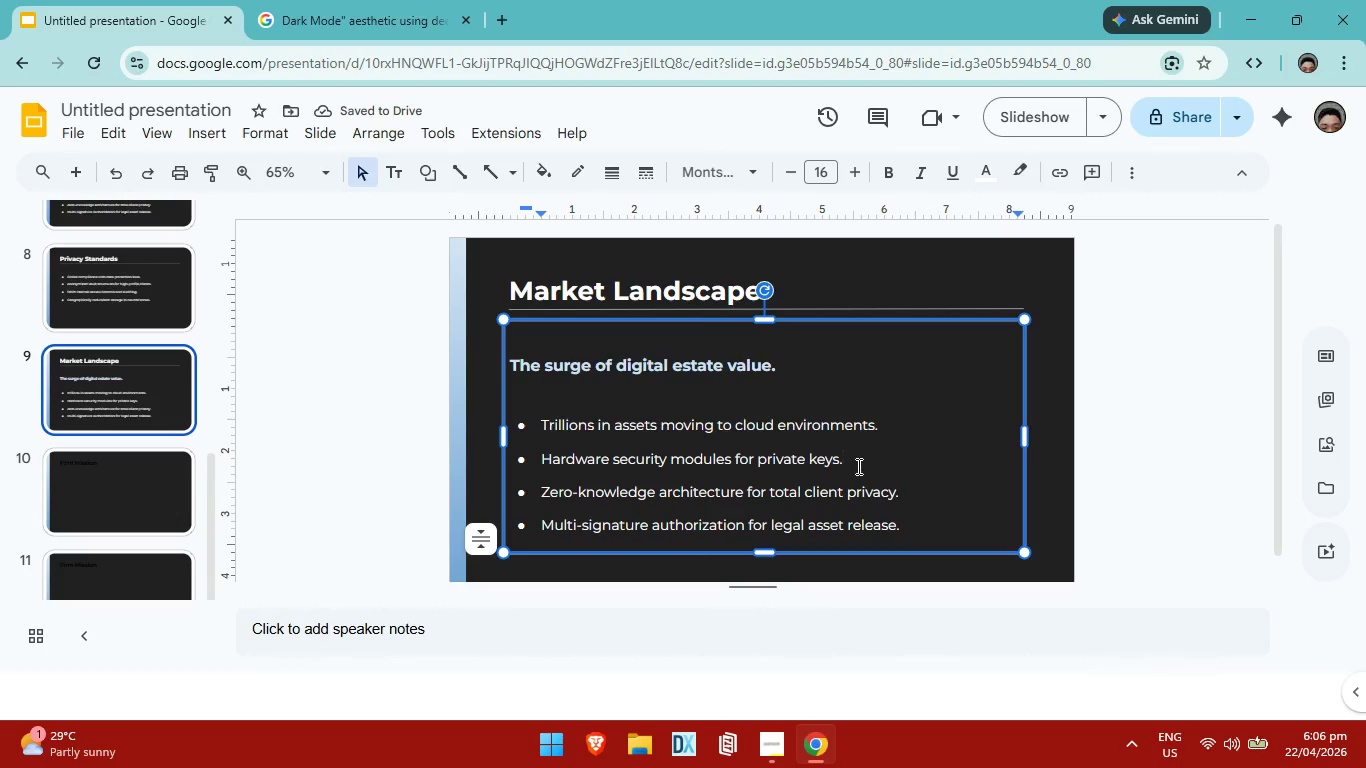 
hold_key(key=Backspace, duration=1.3)
 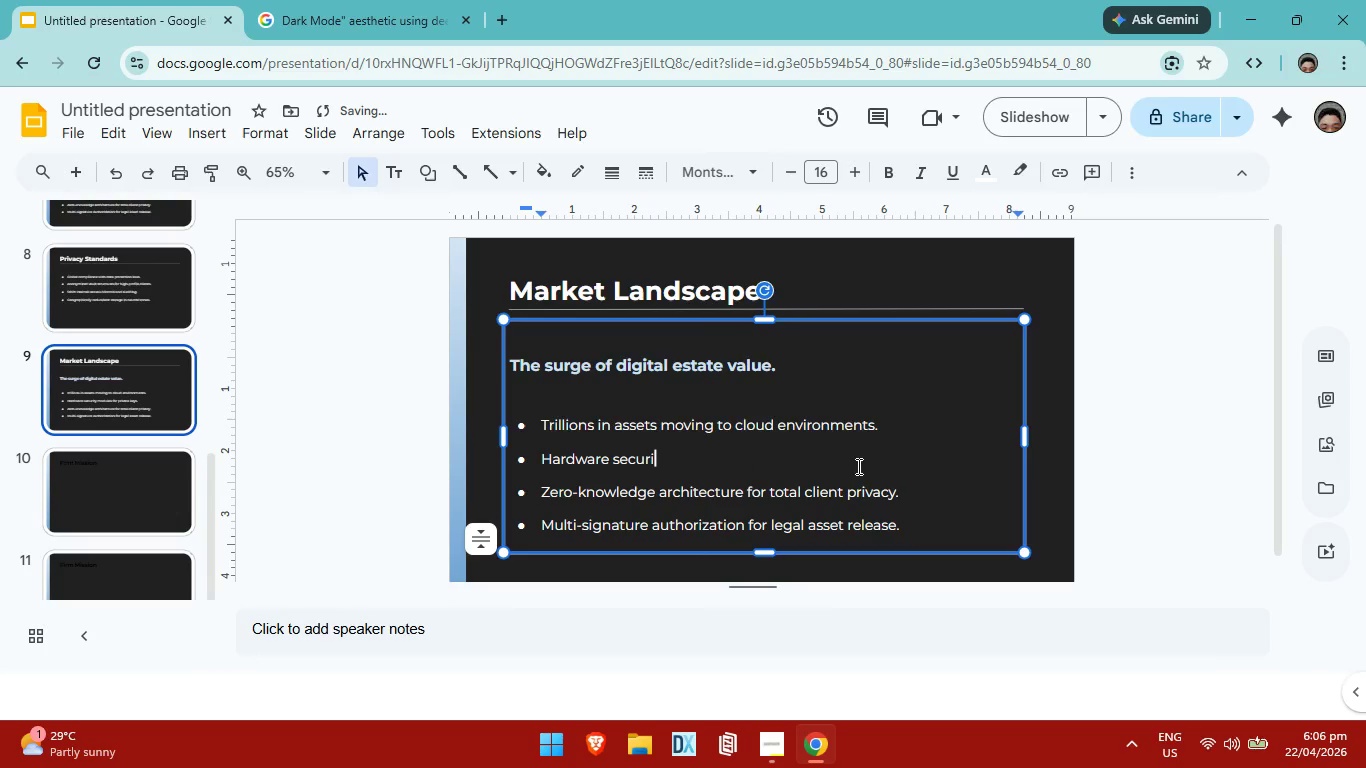 
key(Backspace)
key(Backspace)
key(Backspace)
key(Backspace)
key(Backspace)
key(Backspace)
key(Backspace)
key(Backspace)
key(Backspace)
key(Backspace)
key(Backspace)
key(Backspace)
key(Backspace)
key(Backspace)
key(Backspace)
key(Backspace)
type(Rise of non)
 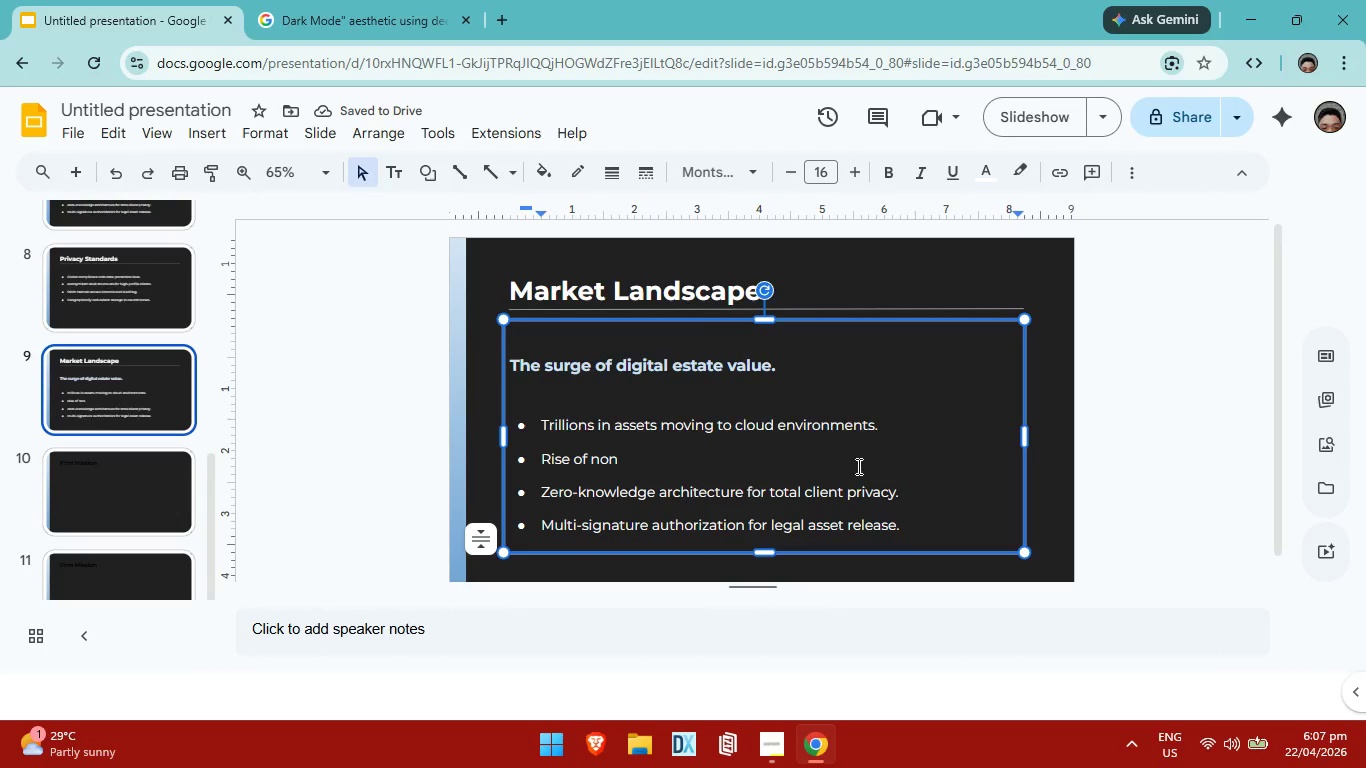 
type(-fungible digital intellectuall property. )
 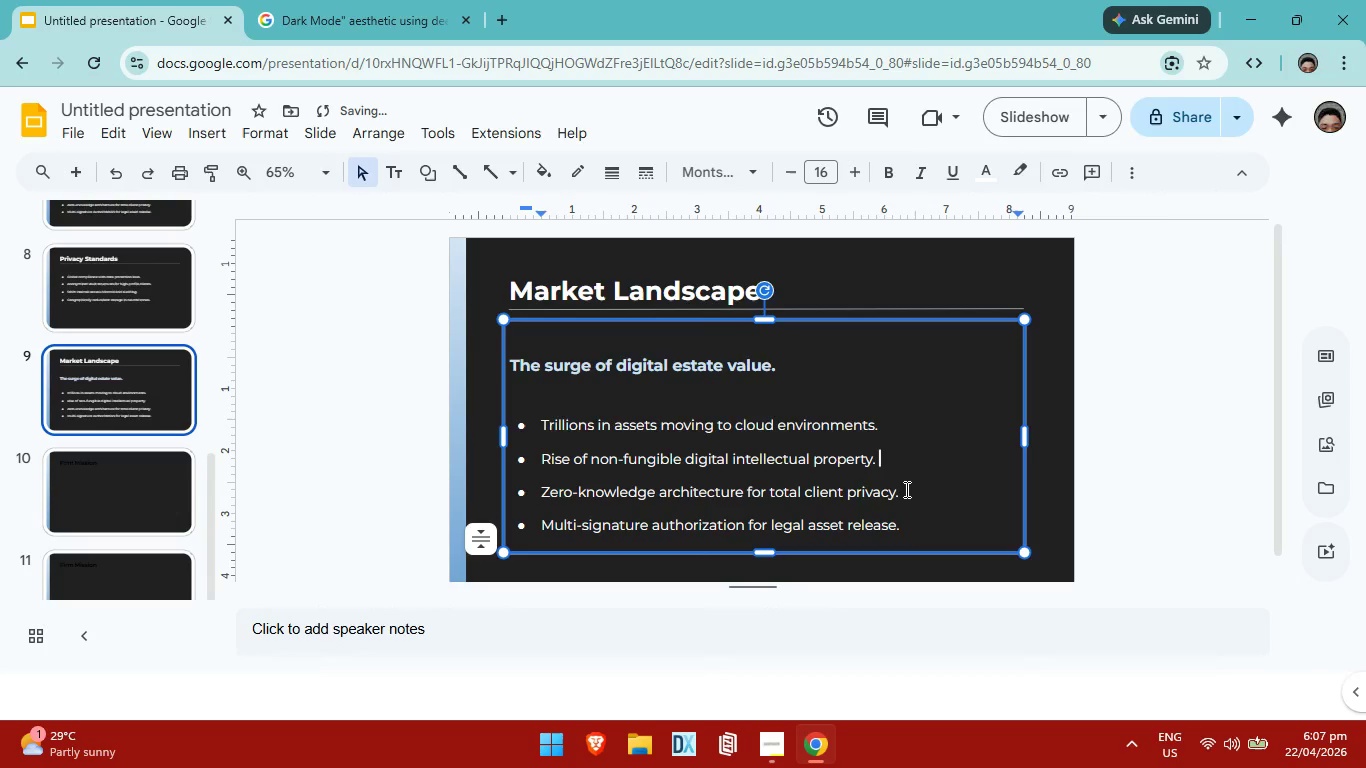 
left_click([905, 499])
 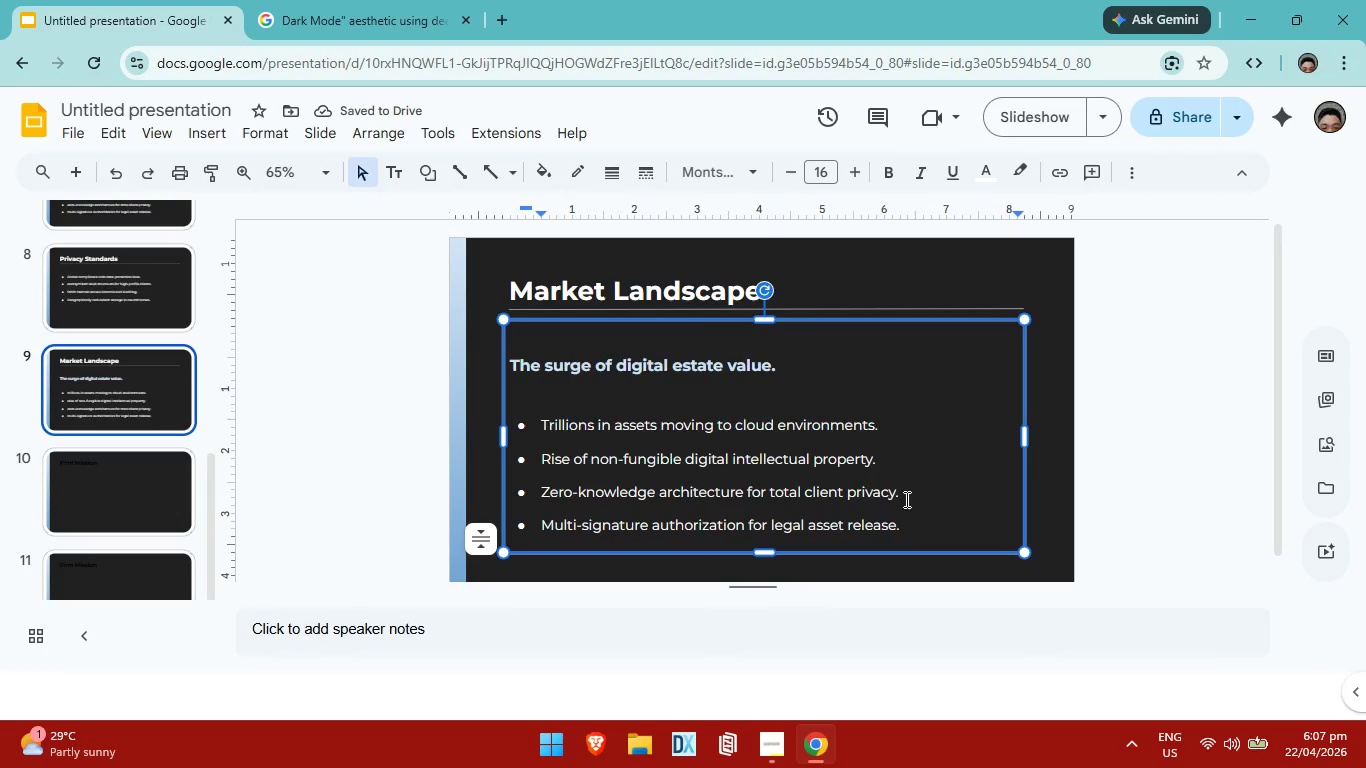 
hold_key(key=Backspace, duration=0.98)
 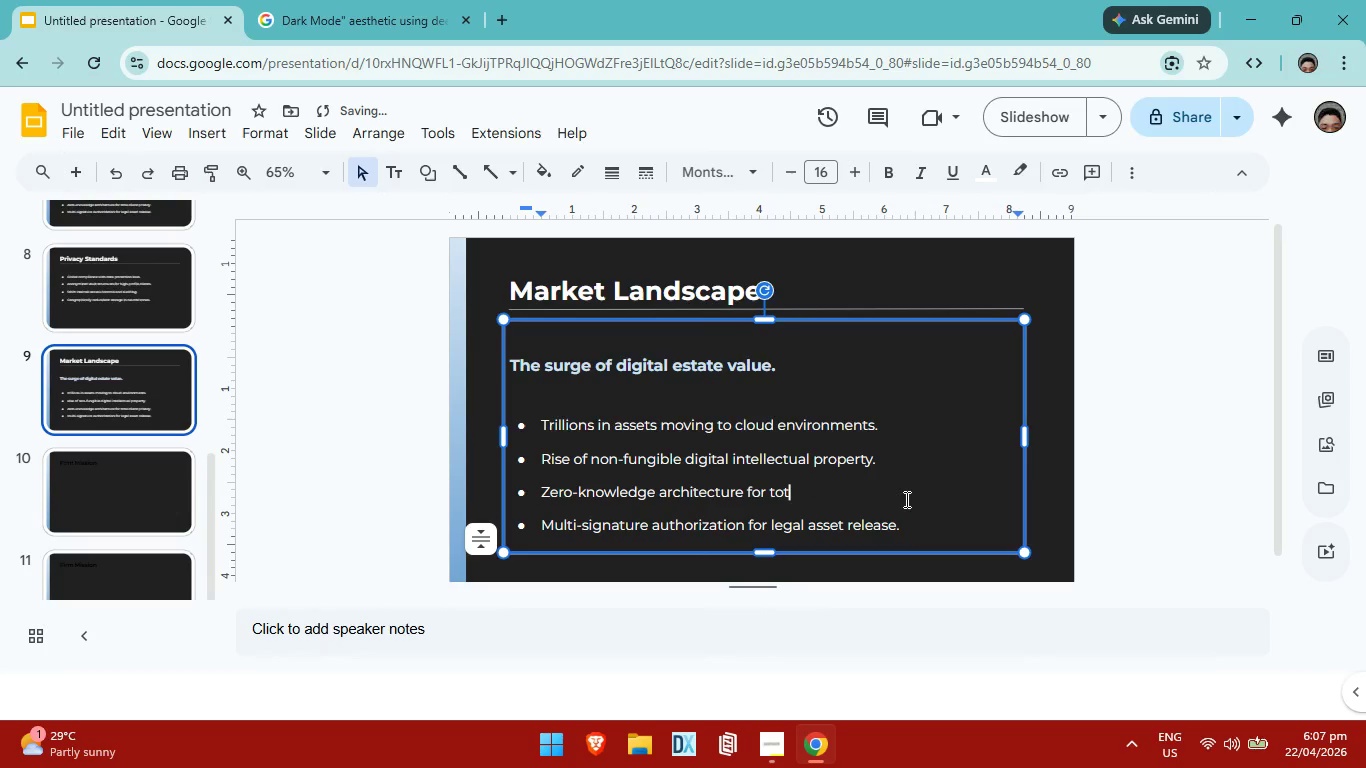 
key(Backspace)
key(Backspace)
key(Backspace)
key(Backspace)
key(Backspace)
key(Backspace)
key(Backspace)
key(Backspace)
key(Backspace)
key(Backspace)
key(Backspace)
type(Institutional demand for specialized legal tech. )
 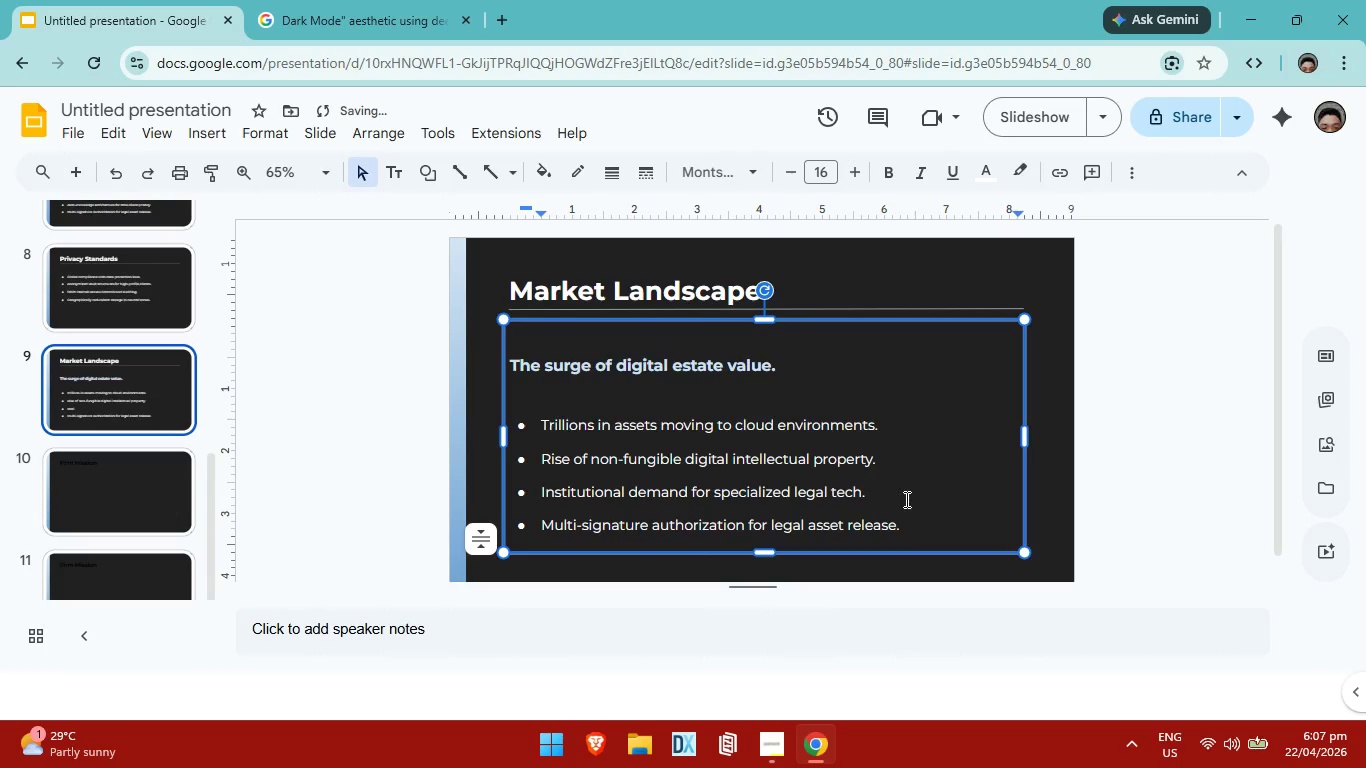 
left_click([901, 525])
 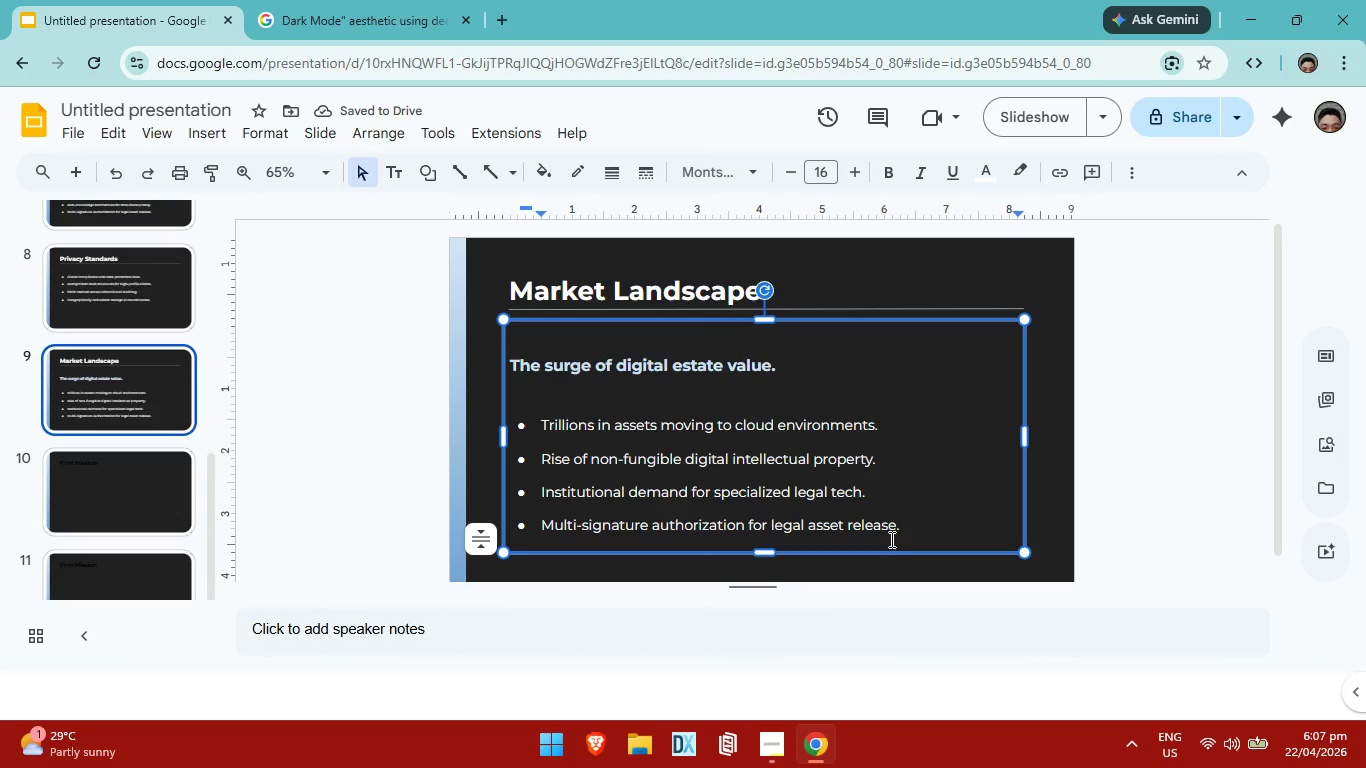 
hold_key(key=Backspace, duration=1.19)
 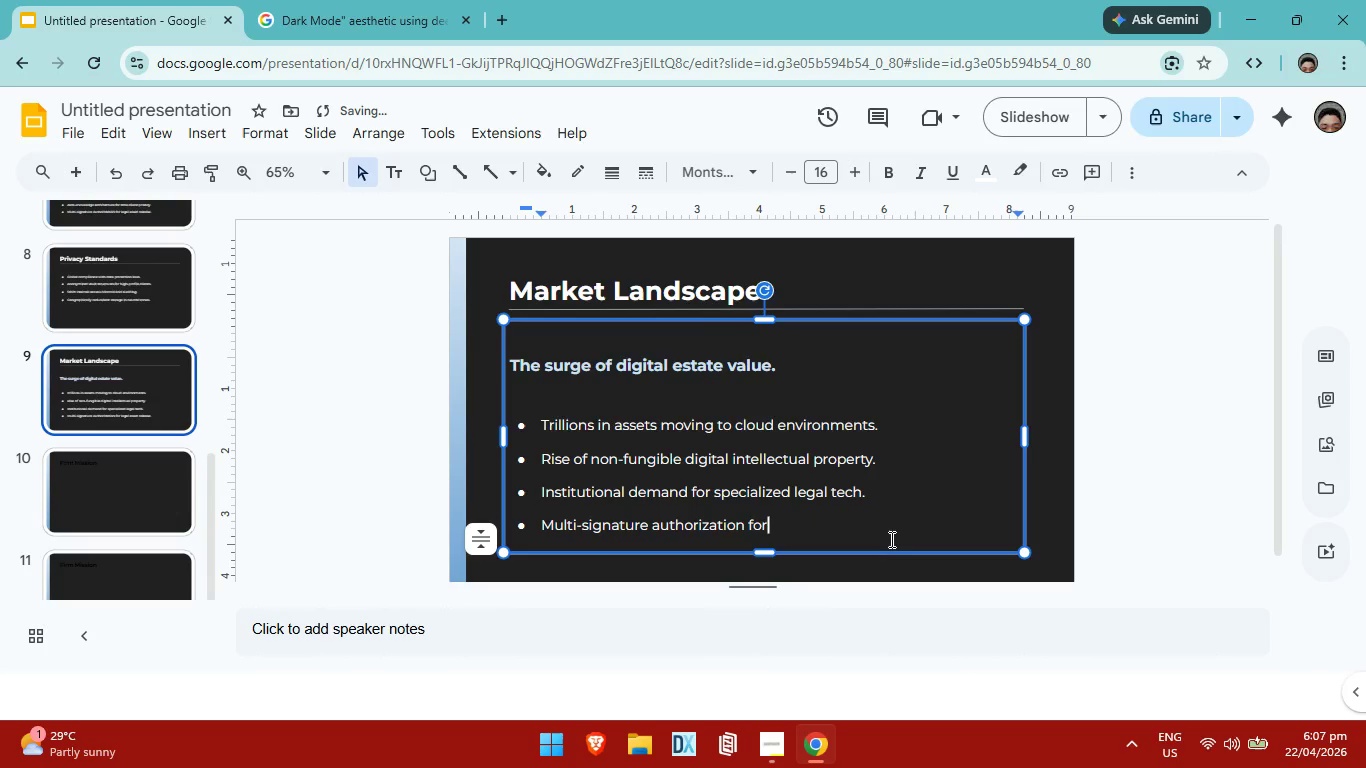 
key(Backspace)
key(Backspace)
key(Backspace)
key(Backspace)
key(Backspace)
key(Backspace)
key(Backspace)
key(Backspace)
key(Backspace)
key(Backspace)
key(Backspace)
key(Backspace)
key(Backspace)
key(Backspace)
key(Backspace)
key(Backspace)
key(Backspace)
key(Backspace)
key(Backspace)
key(Backspace)
key(Backspace)
key(Backspace)
key(Backspace)
key(Backspace)
key(Backspace)
key(Backspace)
key(Backspace)
key(Backspace)
key(Backspace)
key(Backspace)
type(Leca)
key(Backspace)
key(Backspace)
type(gacy )
 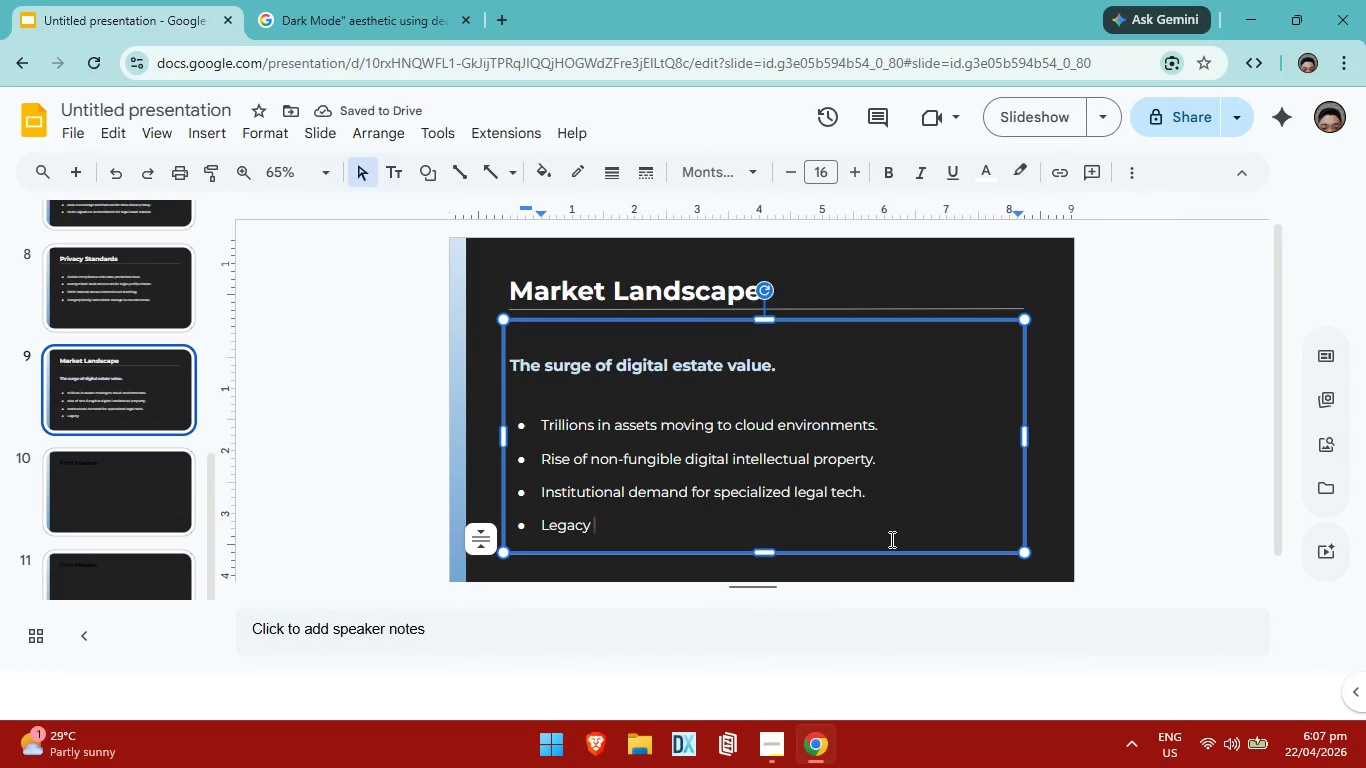 
type(firms unable to navgate)
key(Backspace)
key(Backspace)
key(Backspace)
key(Backspace)
type(igate tech-barriers. )
 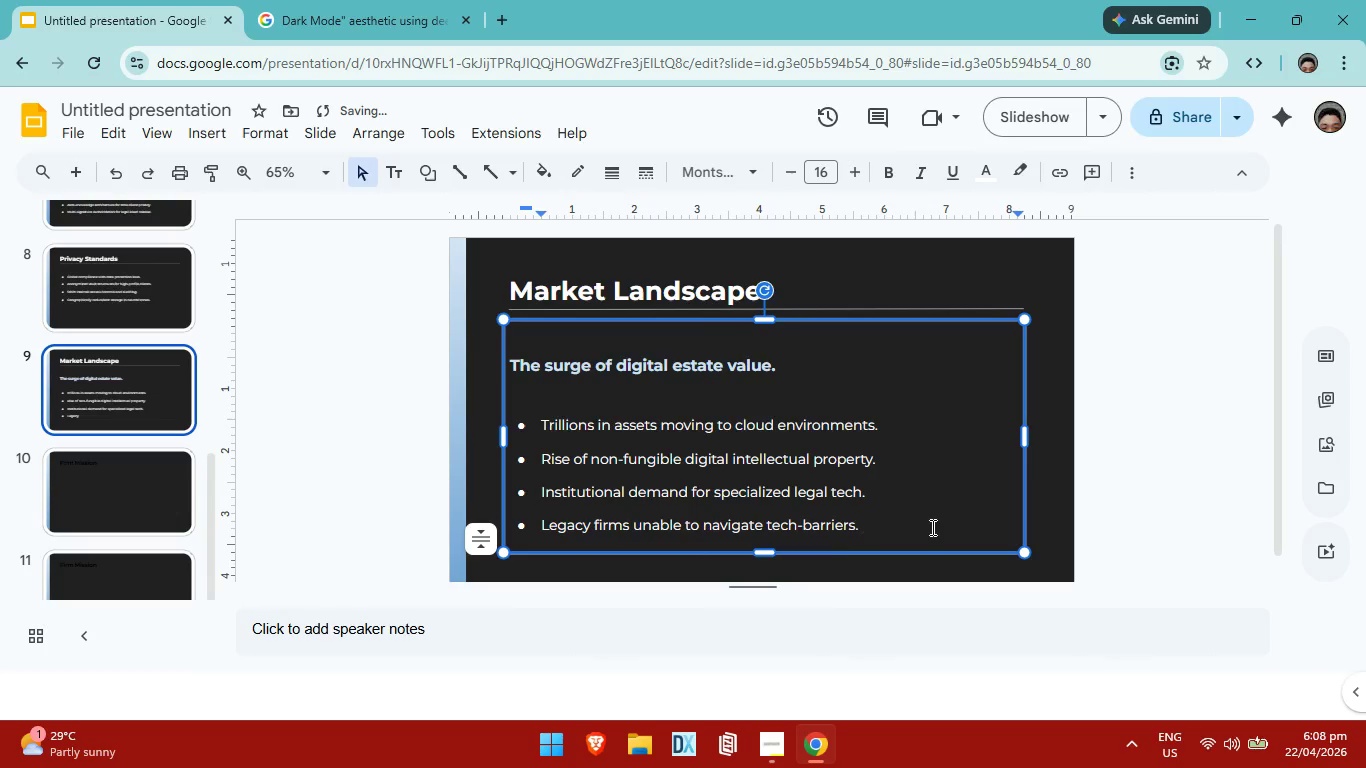 
left_click([931, 527])
 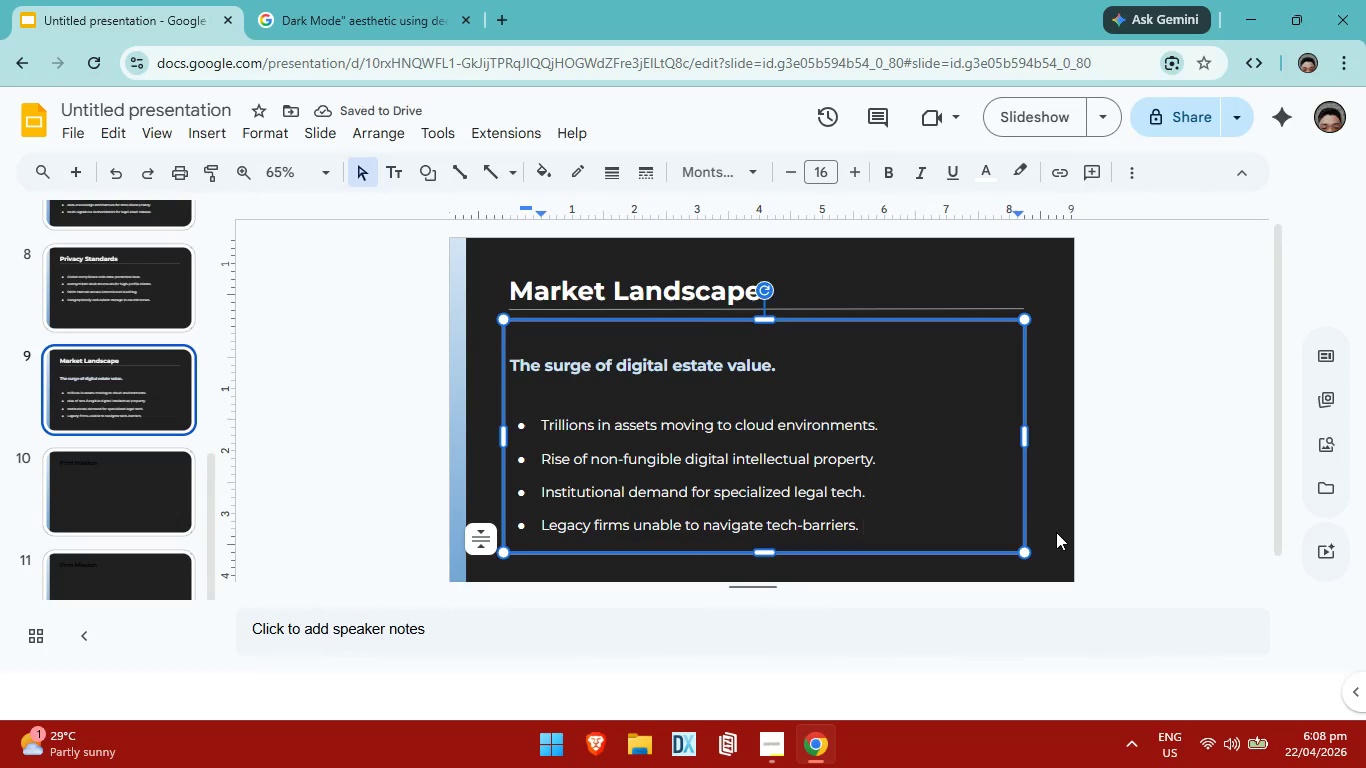 
left_click([1056, 532])
 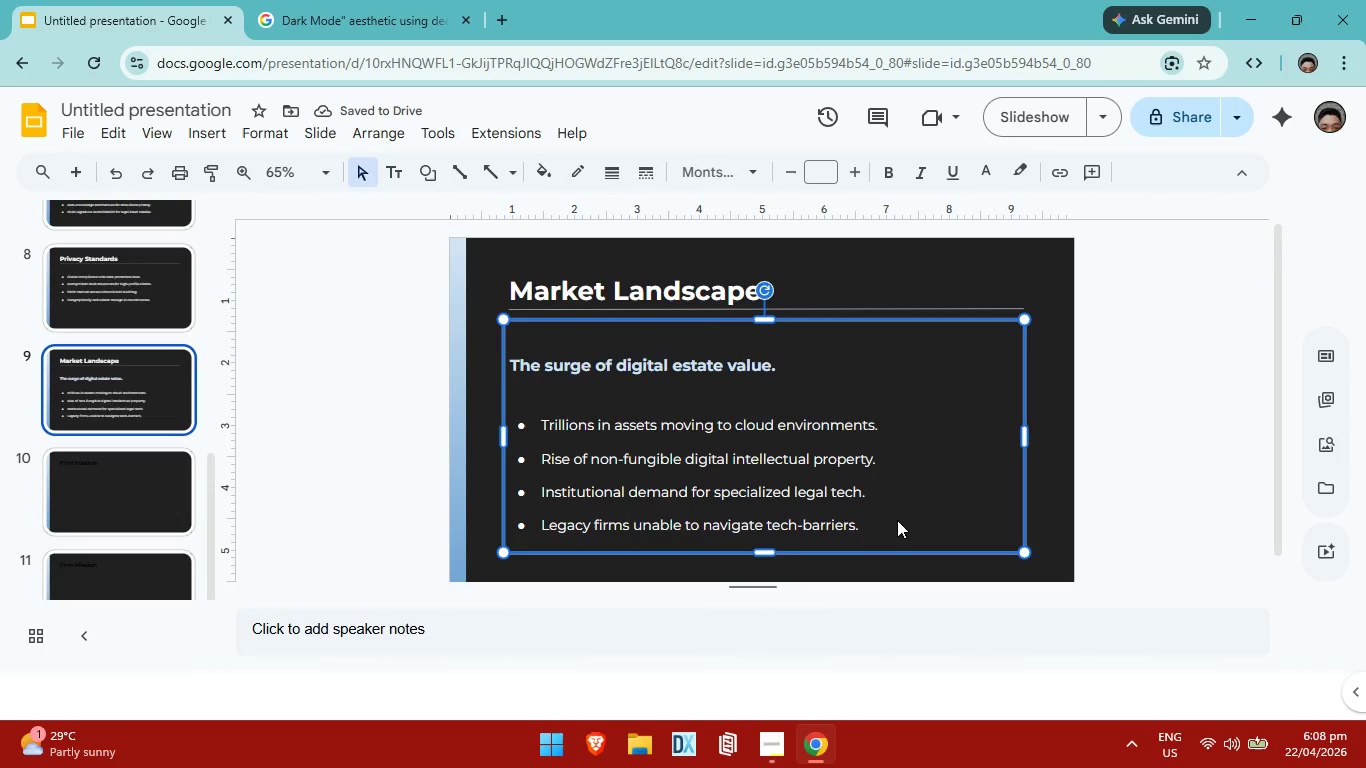 
left_click([897, 520])
 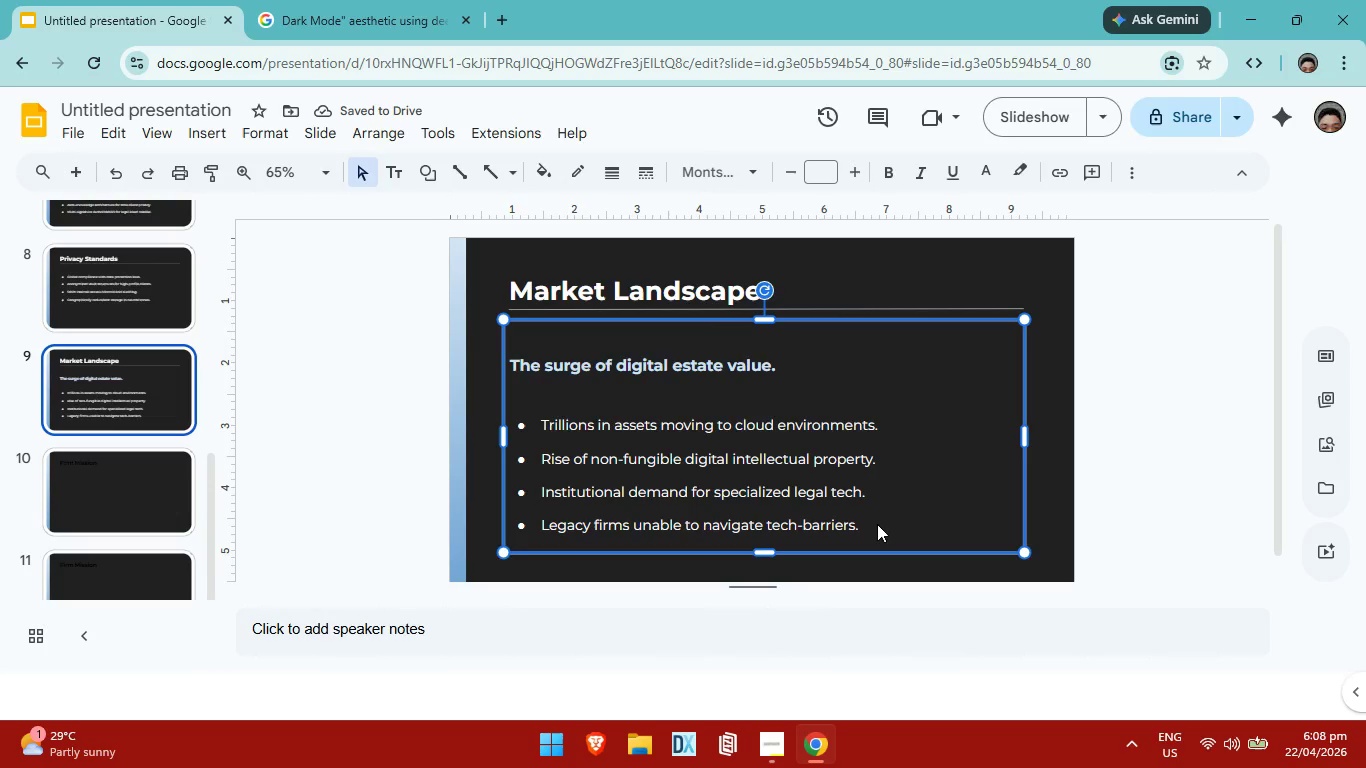 
left_click([877, 524])
 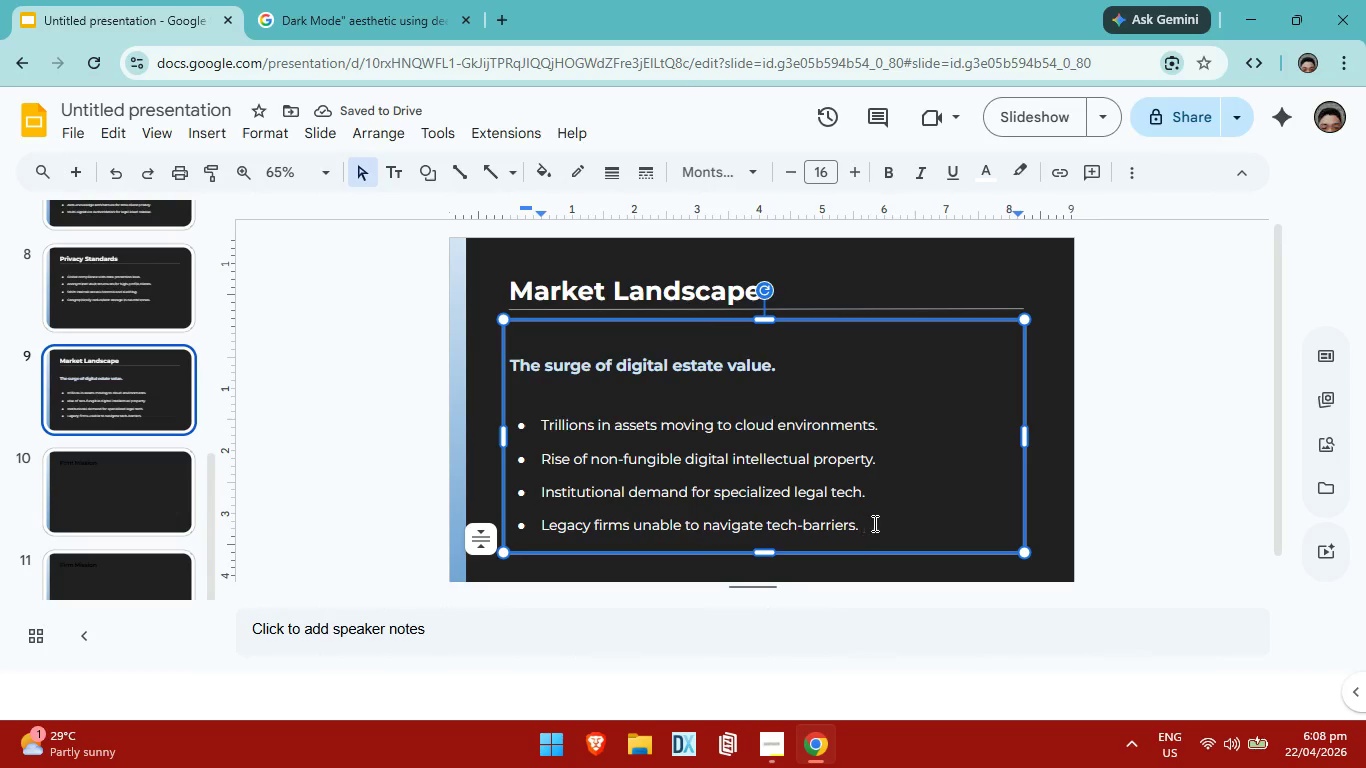 
left_click_drag(start_coordinate=[873, 523], to_coordinate=[540, 433])
 